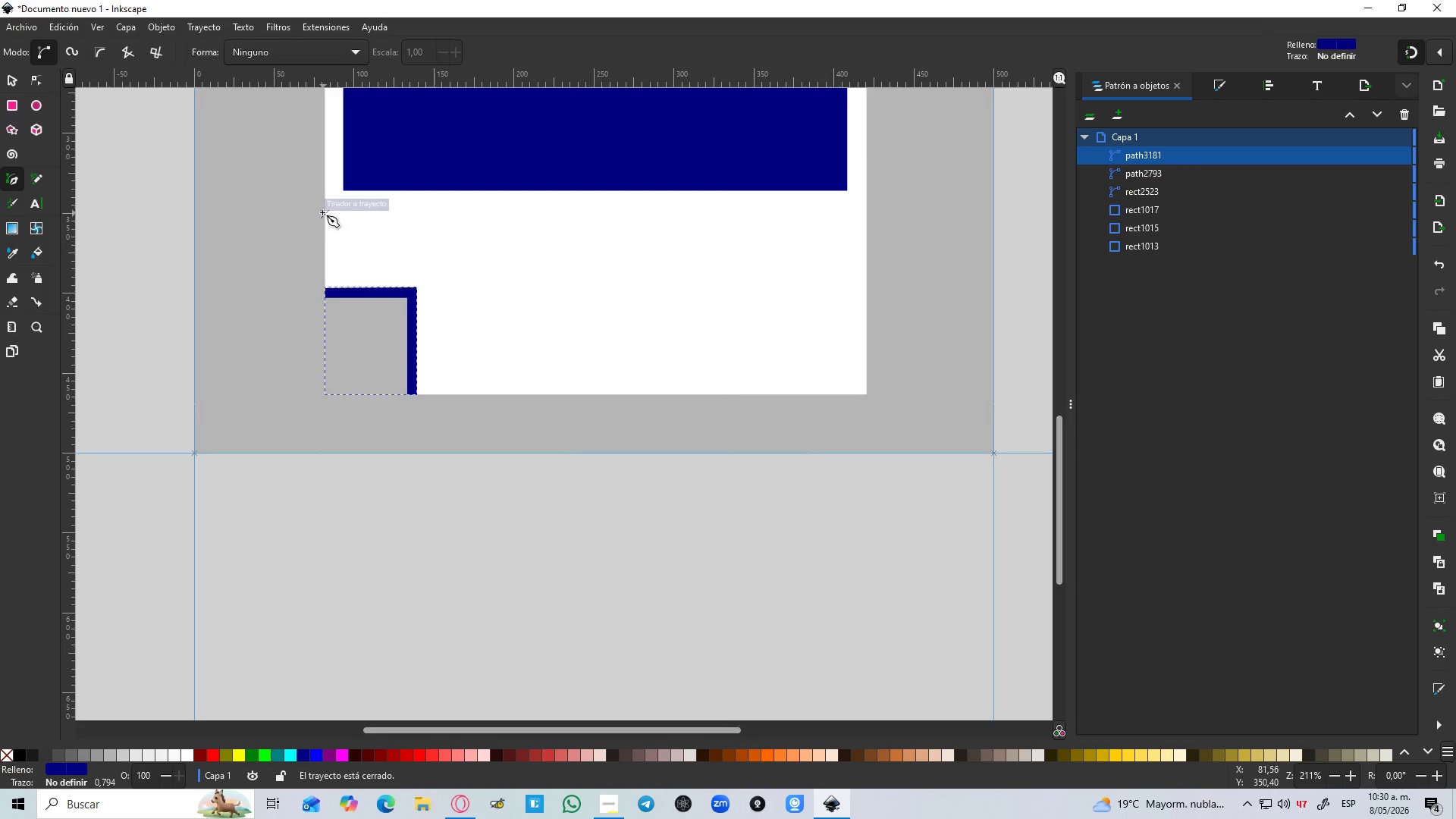 
hold_key(key=ControlLeft, duration=0.33)
scroll: coordinate [281, 315], scroll_direction: up, amount: 5.0
 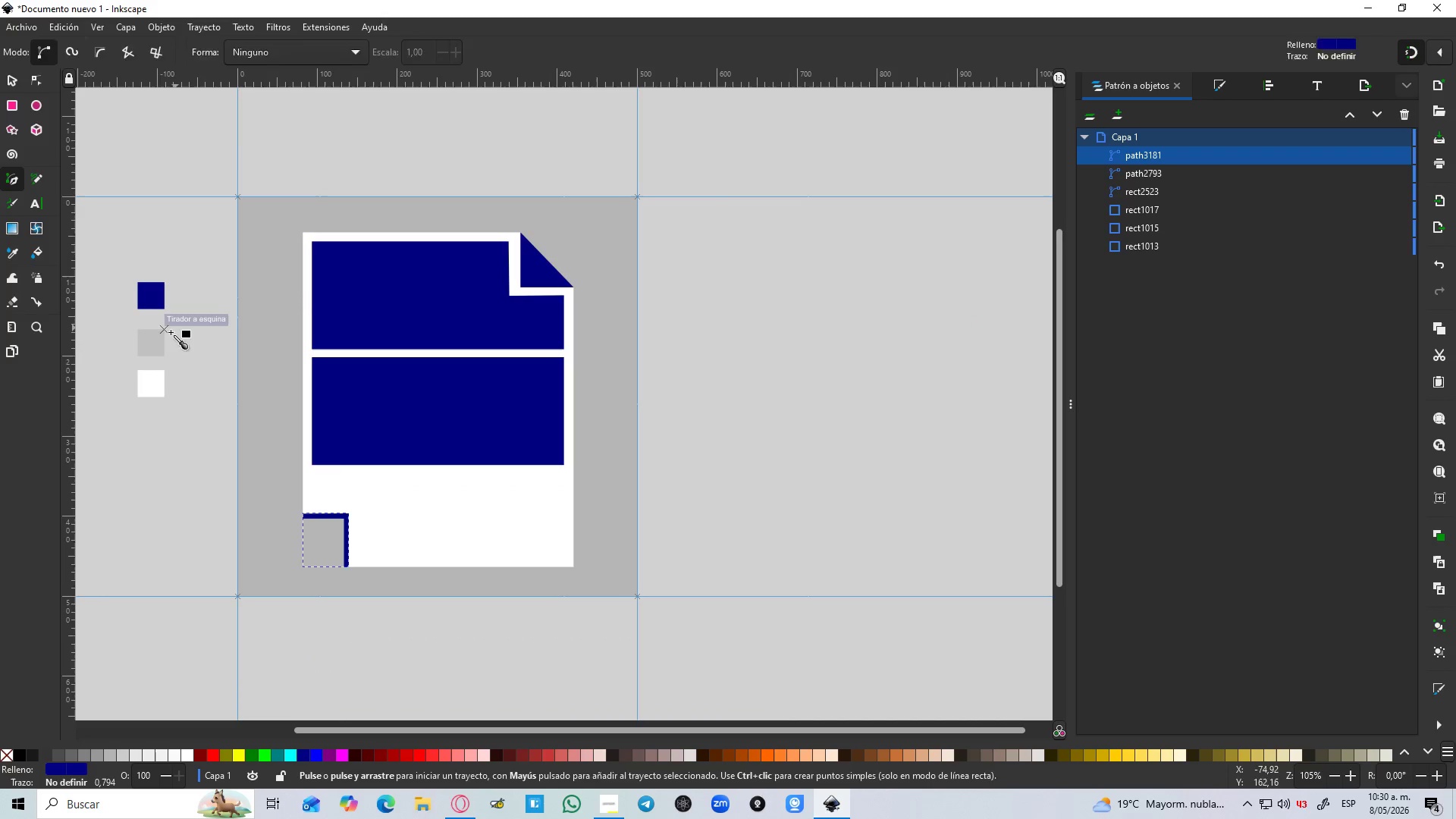 
key(D)
 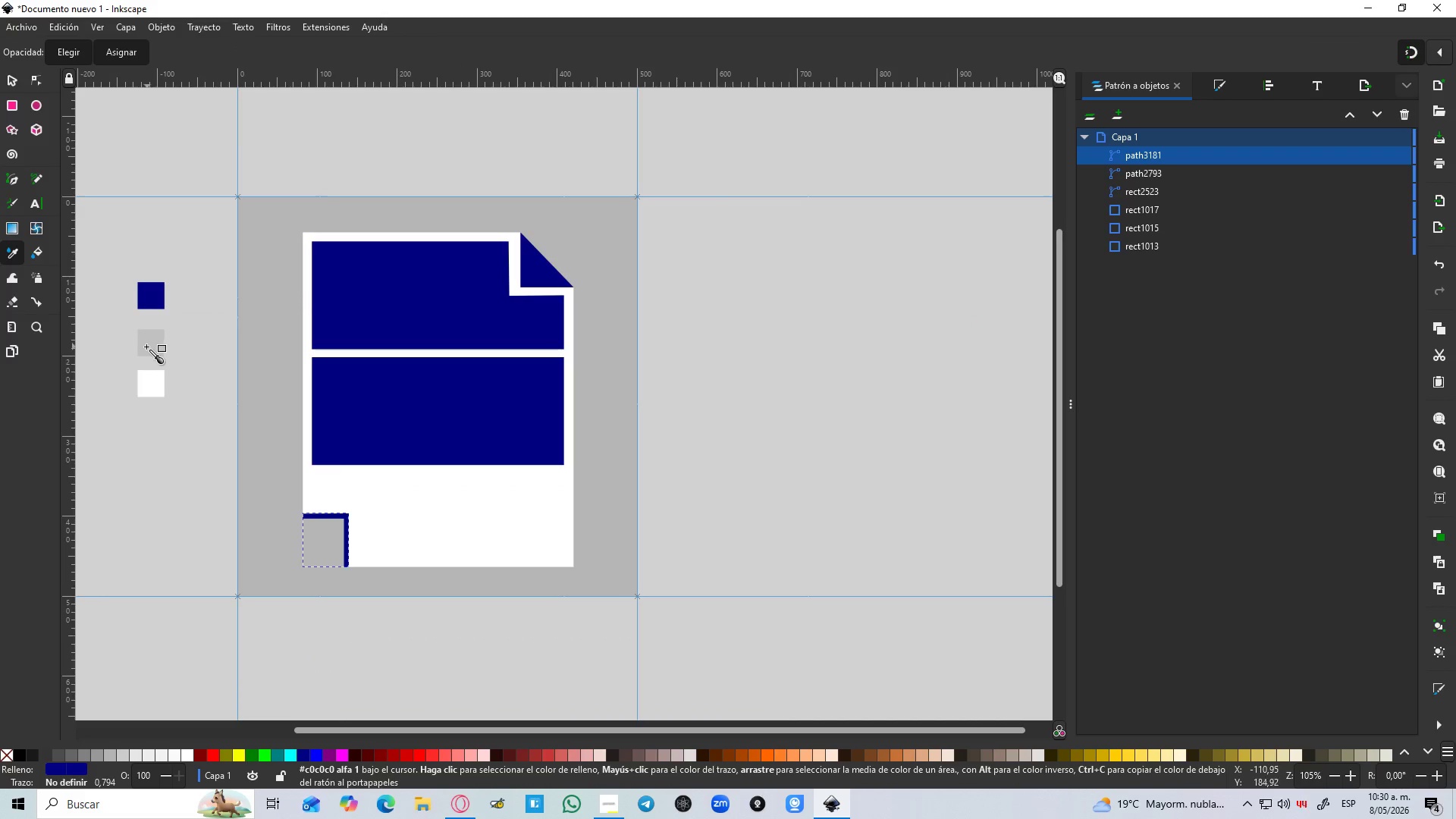 
left_click([146, 347])
 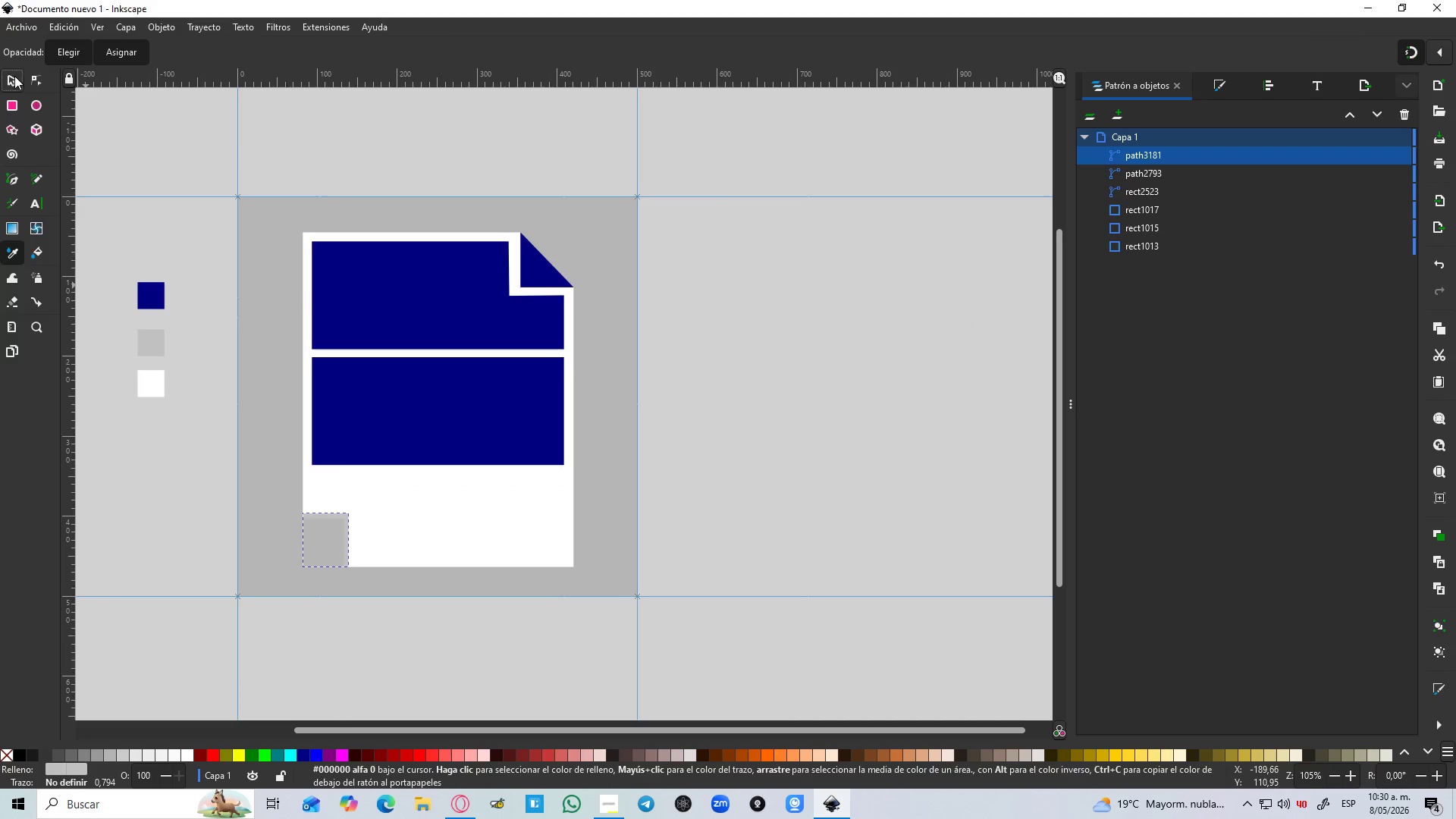 
hold_key(key=ControlLeft, duration=0.48)
scroll: coordinate [349, 544], scroll_direction: up, amount: 3.0
 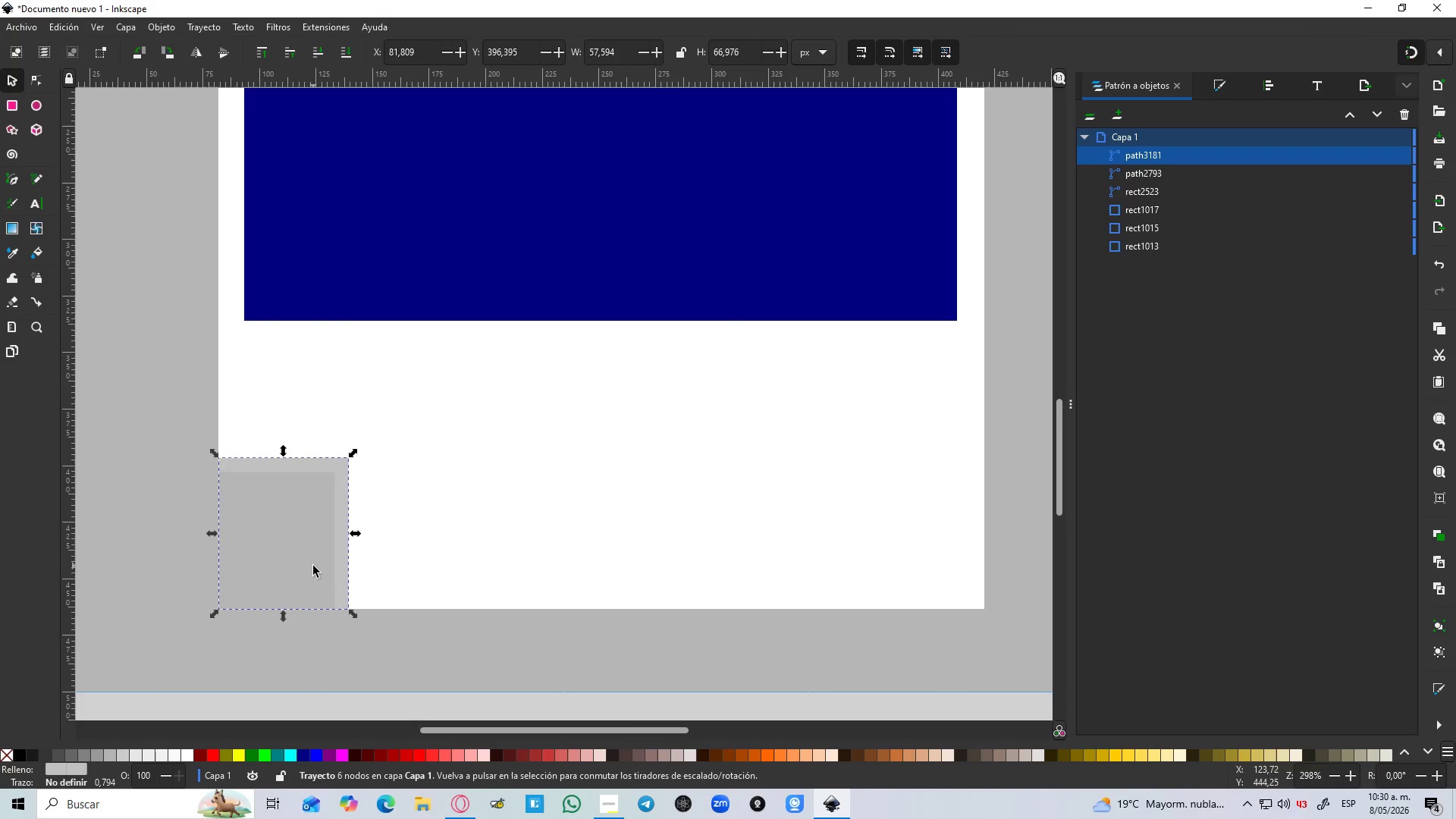 
key(B)
 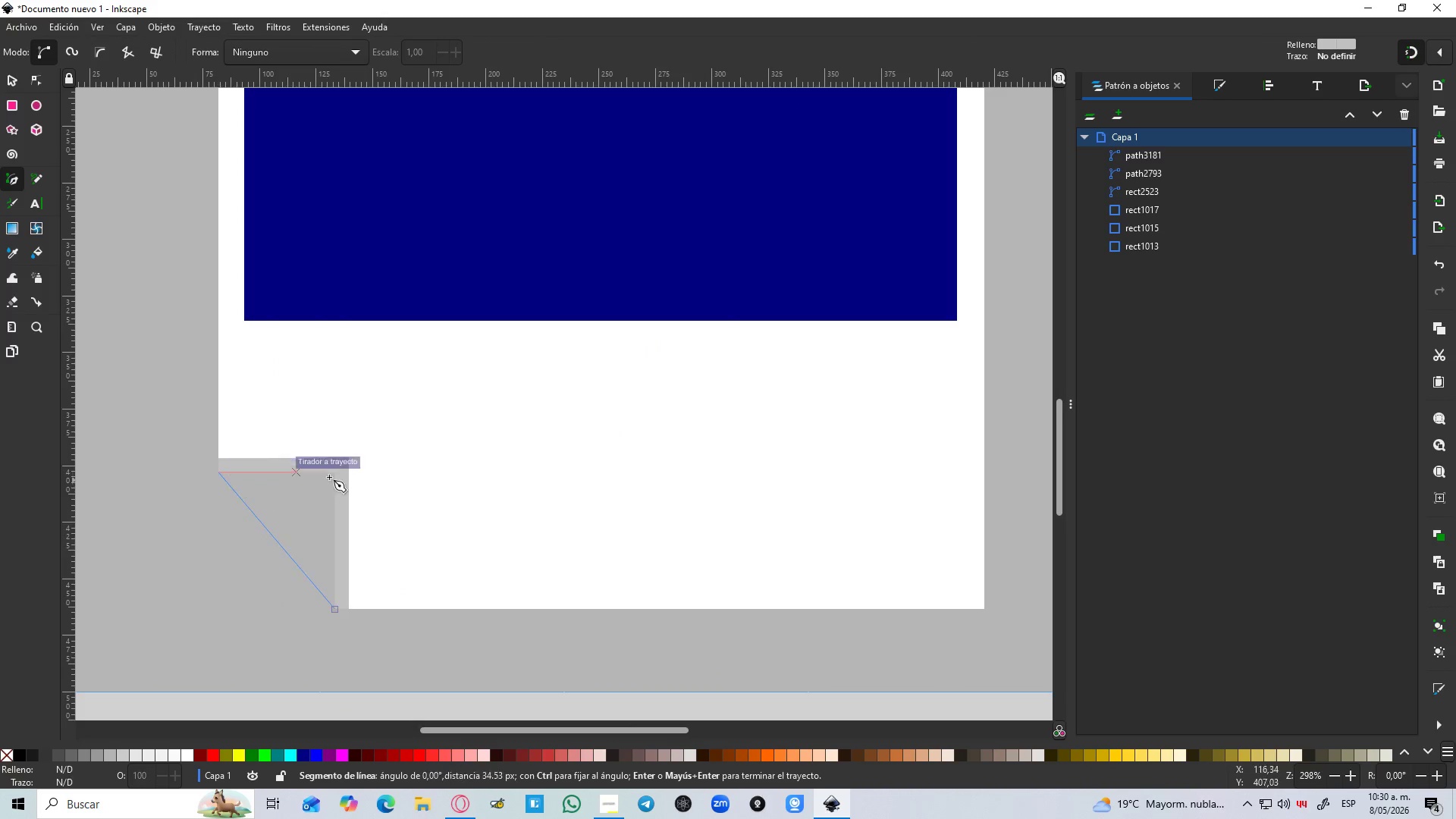 
left_click([340, 472])
 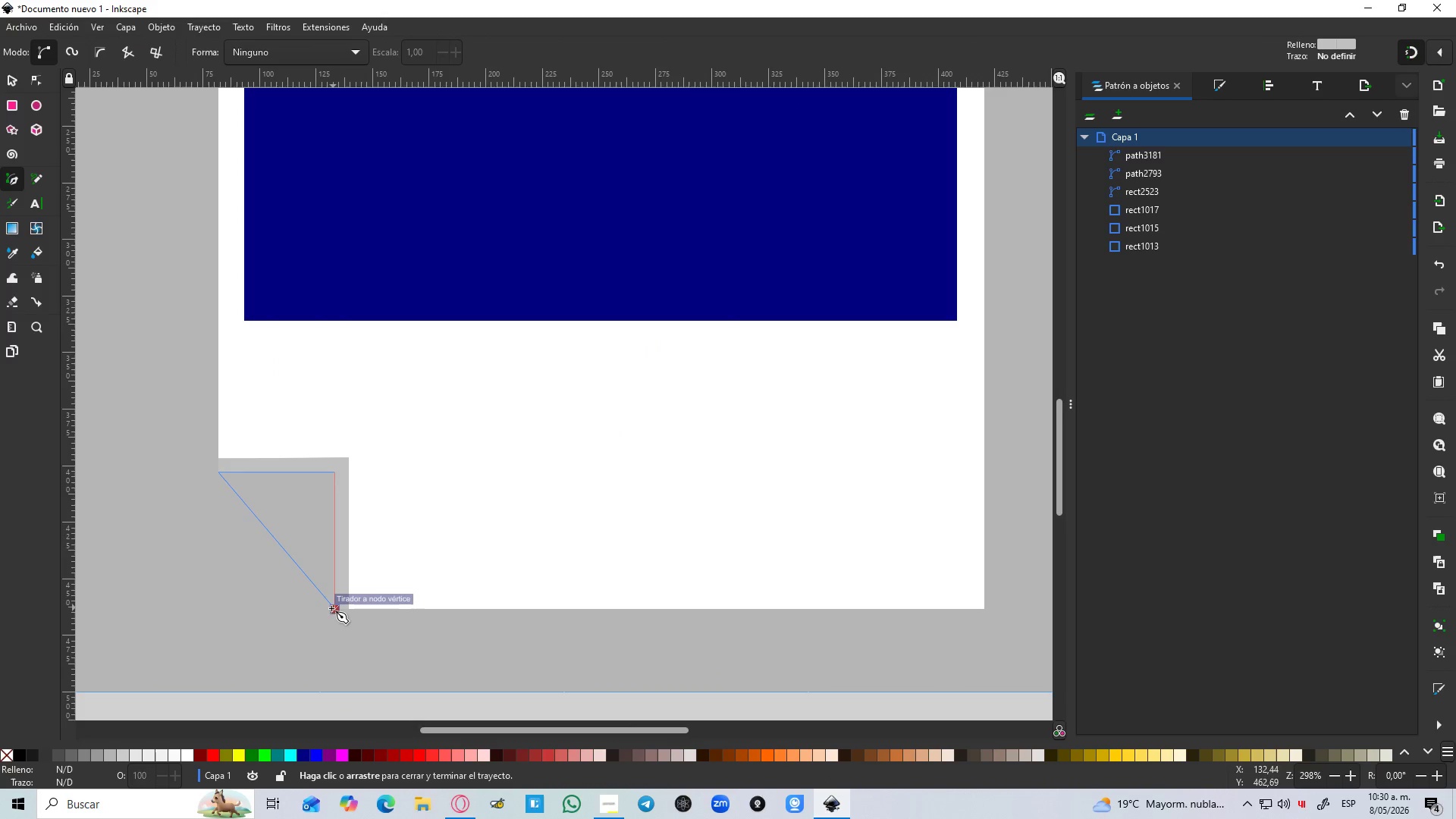 
left_click([331, 608])
 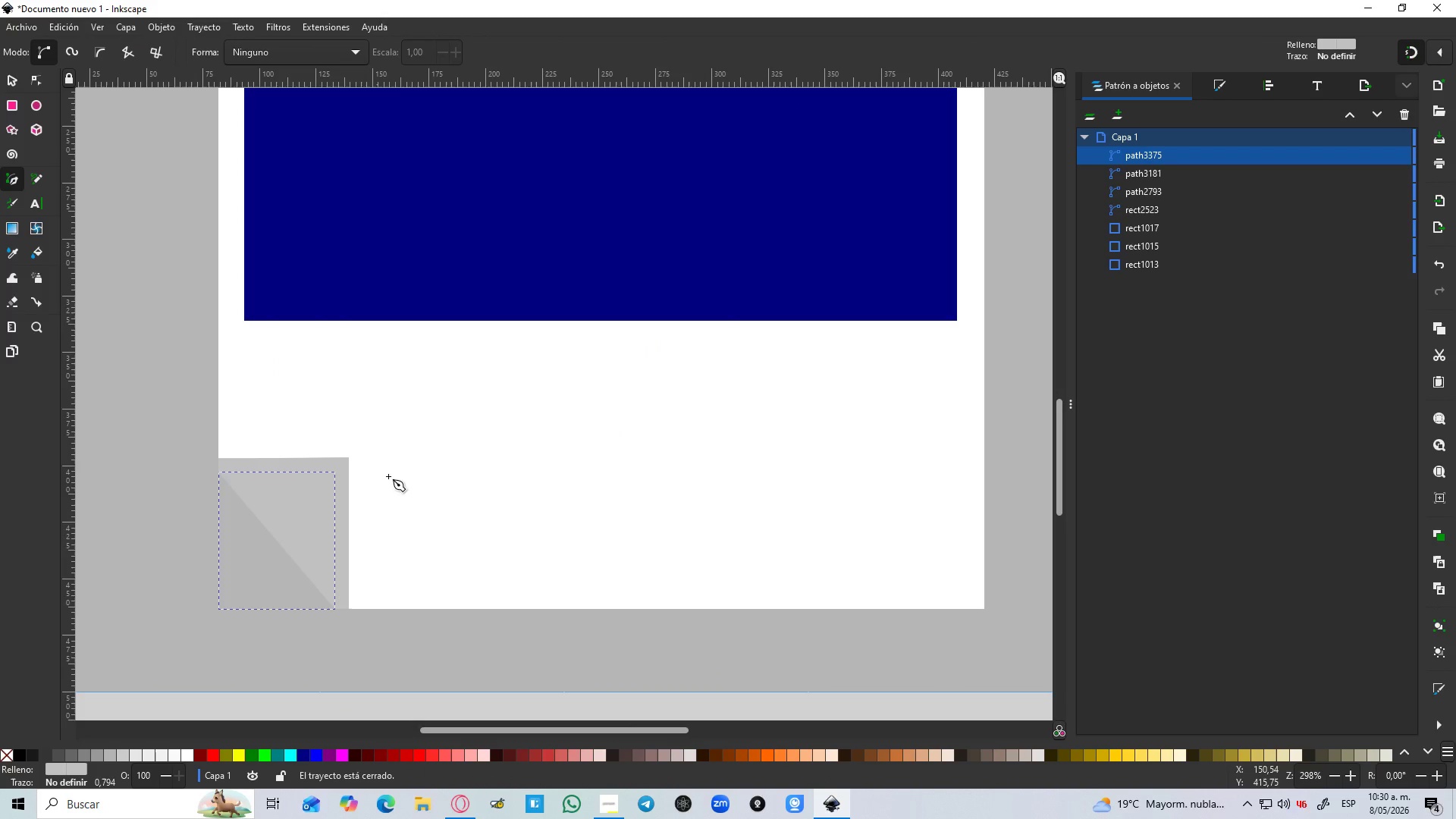 
key(D)
 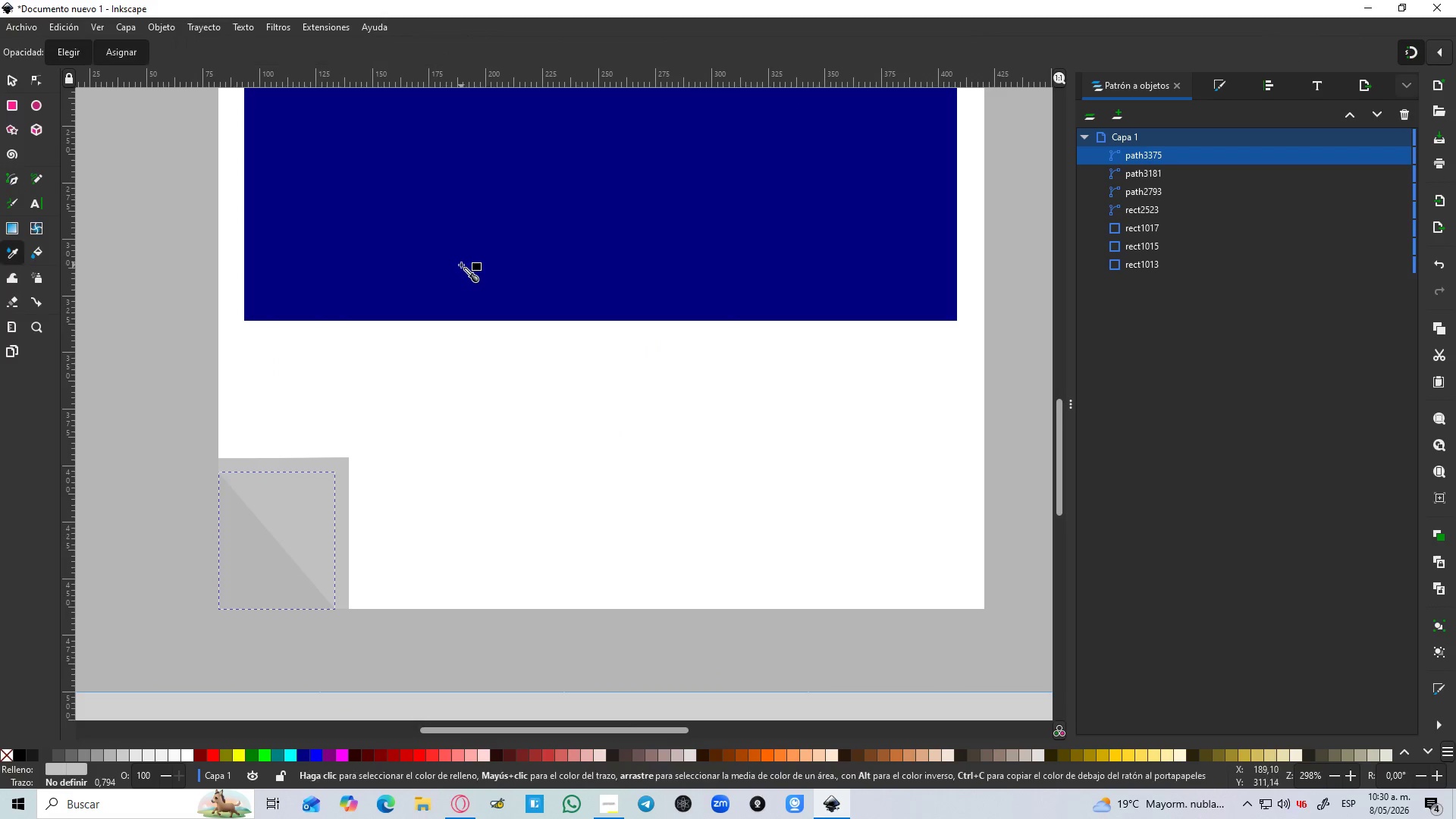 
left_click([461, 265])
 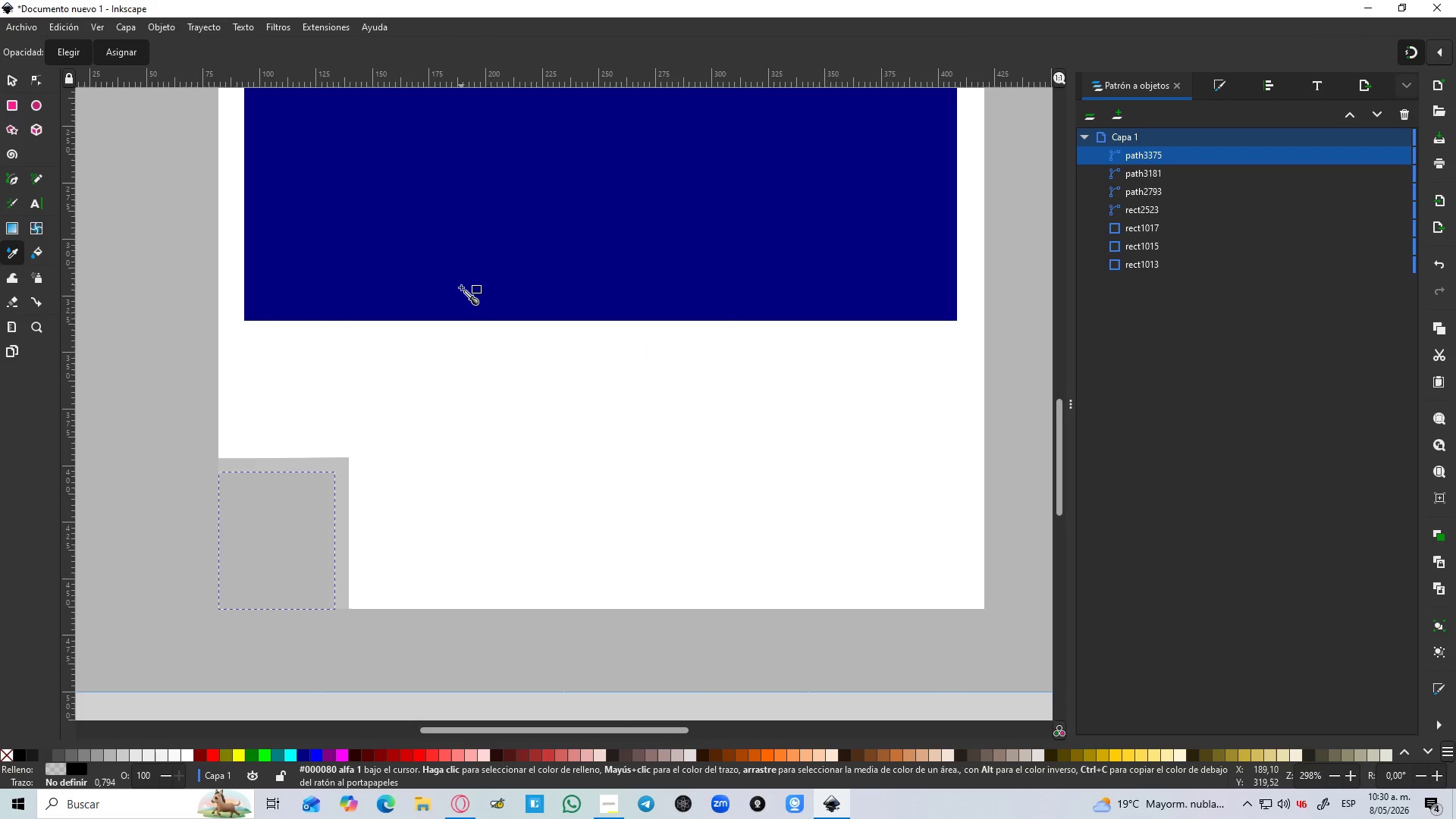 
hold_key(key=ControlLeft, duration=0.92)
scroll: coordinate [461, 287], scroll_direction: down, amount: 2.0
 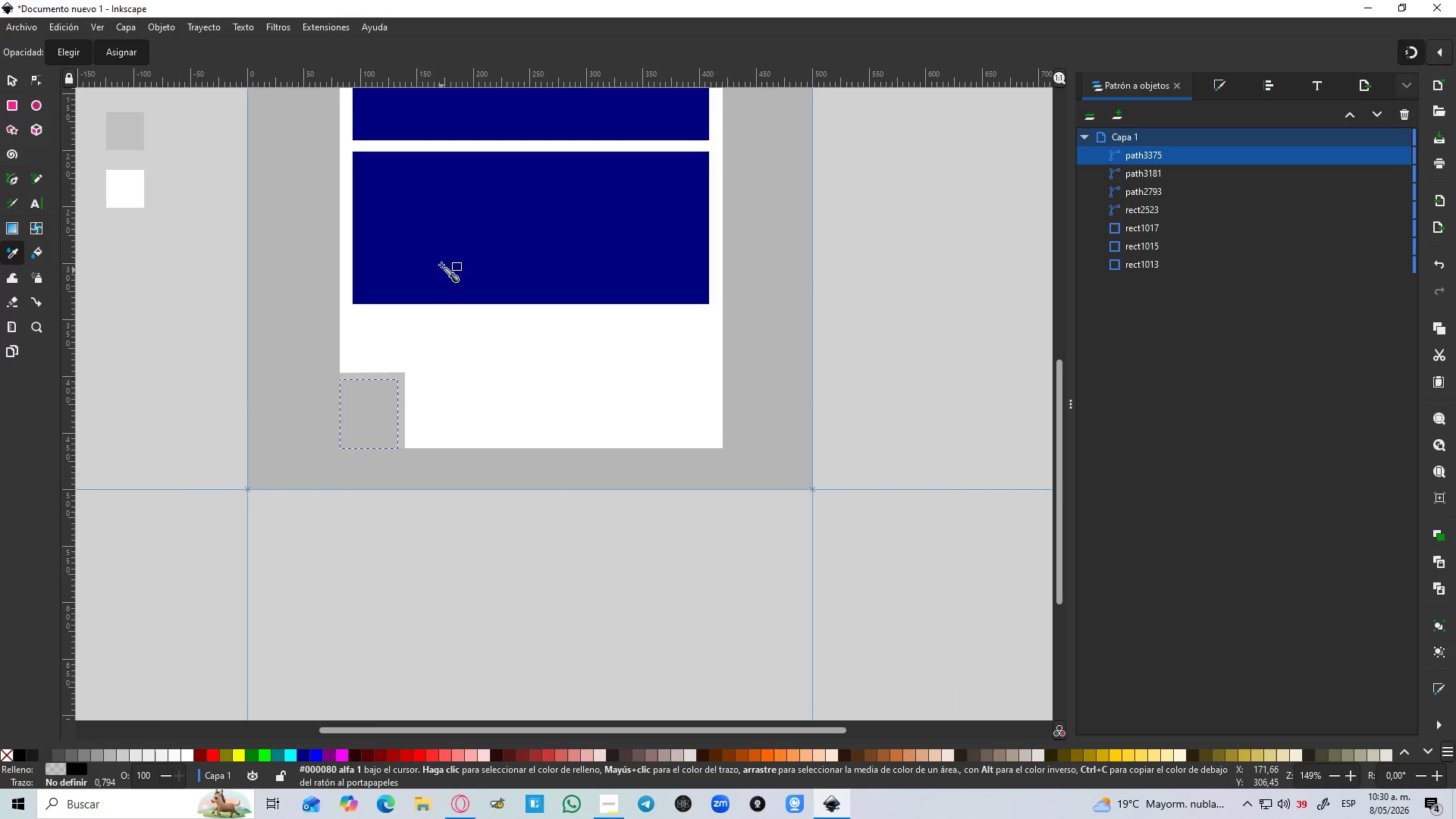 
left_click([455, 232])
 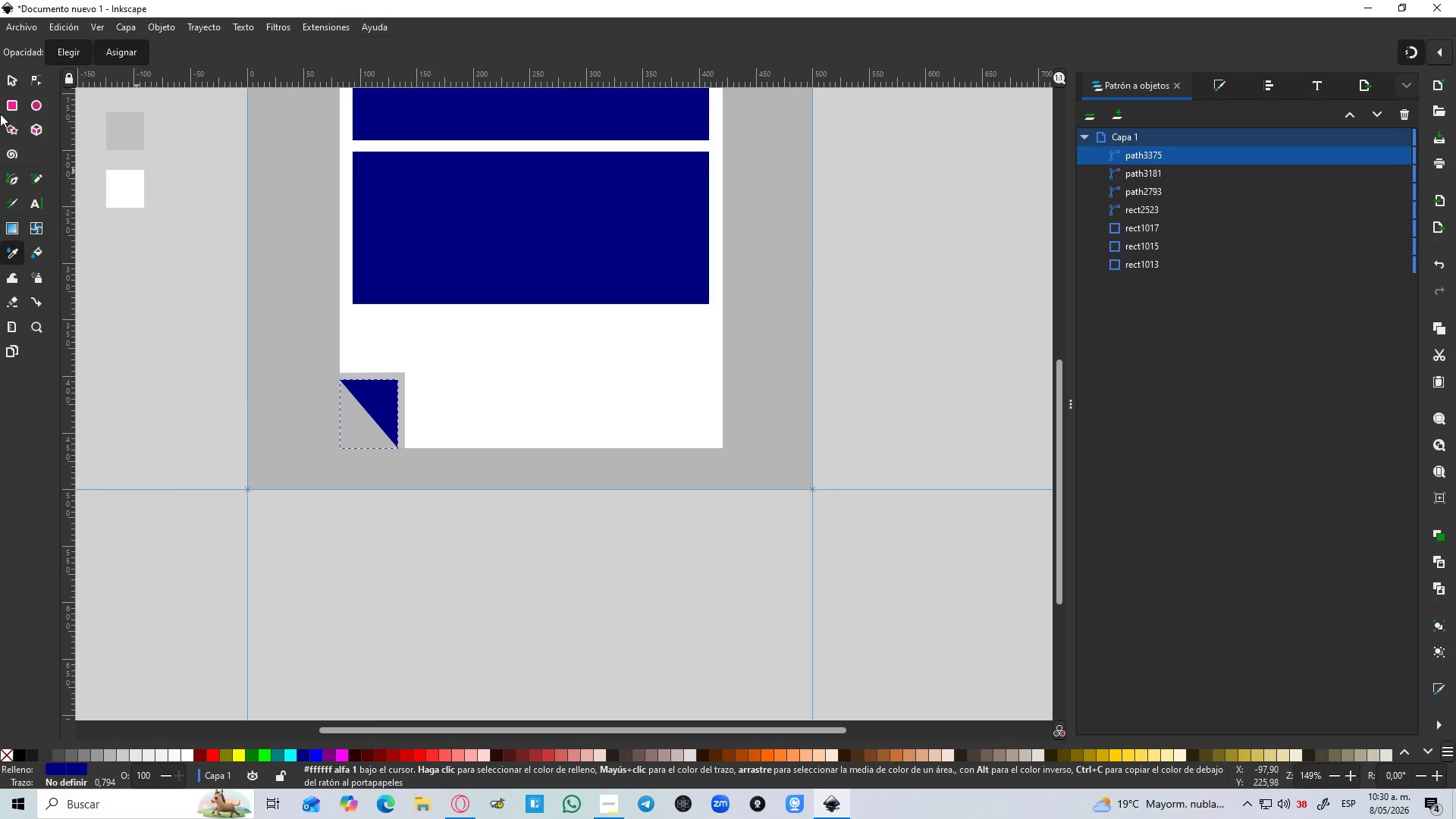 
left_click([7, 84])
 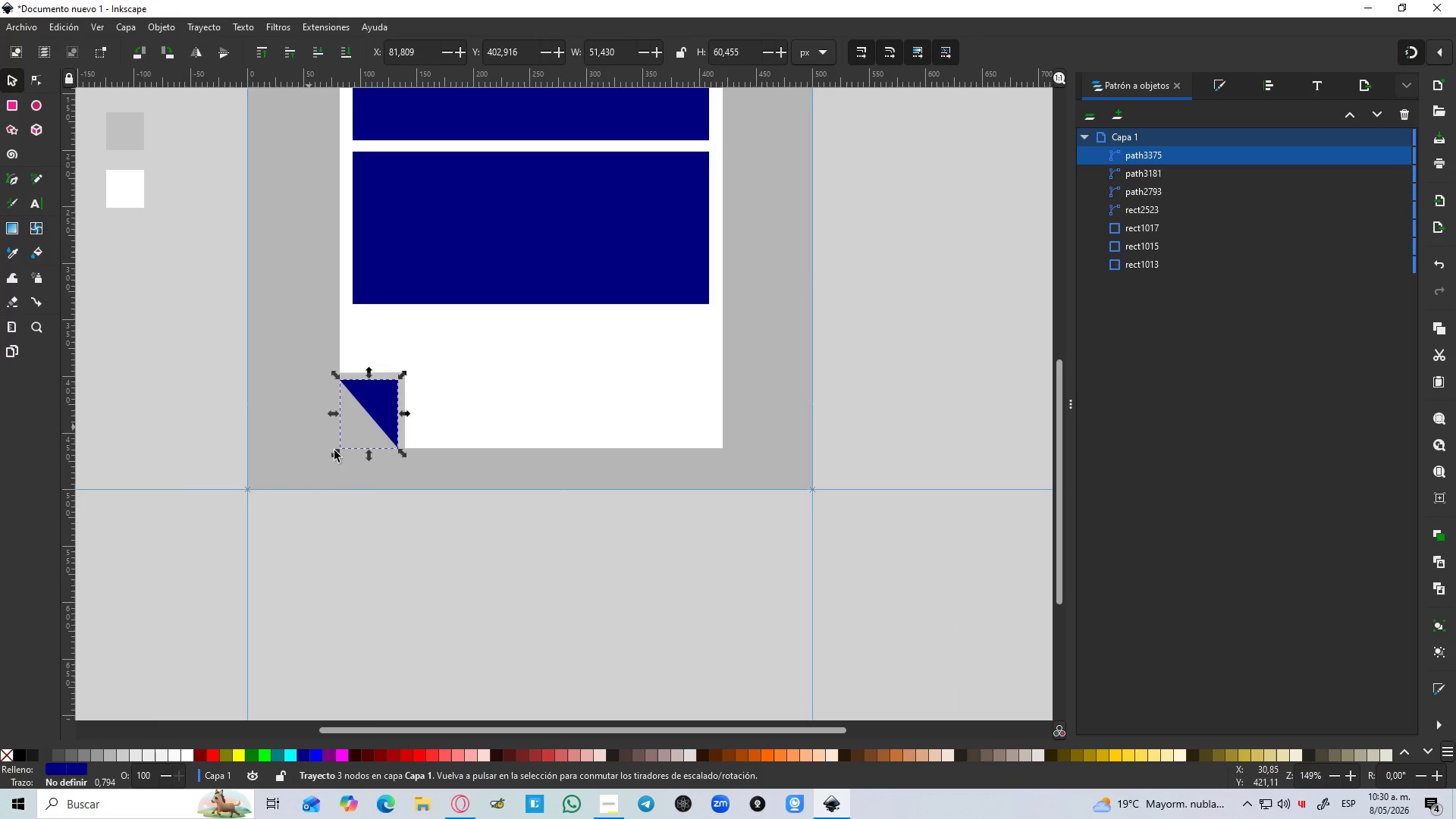 
left_click([368, 482])
 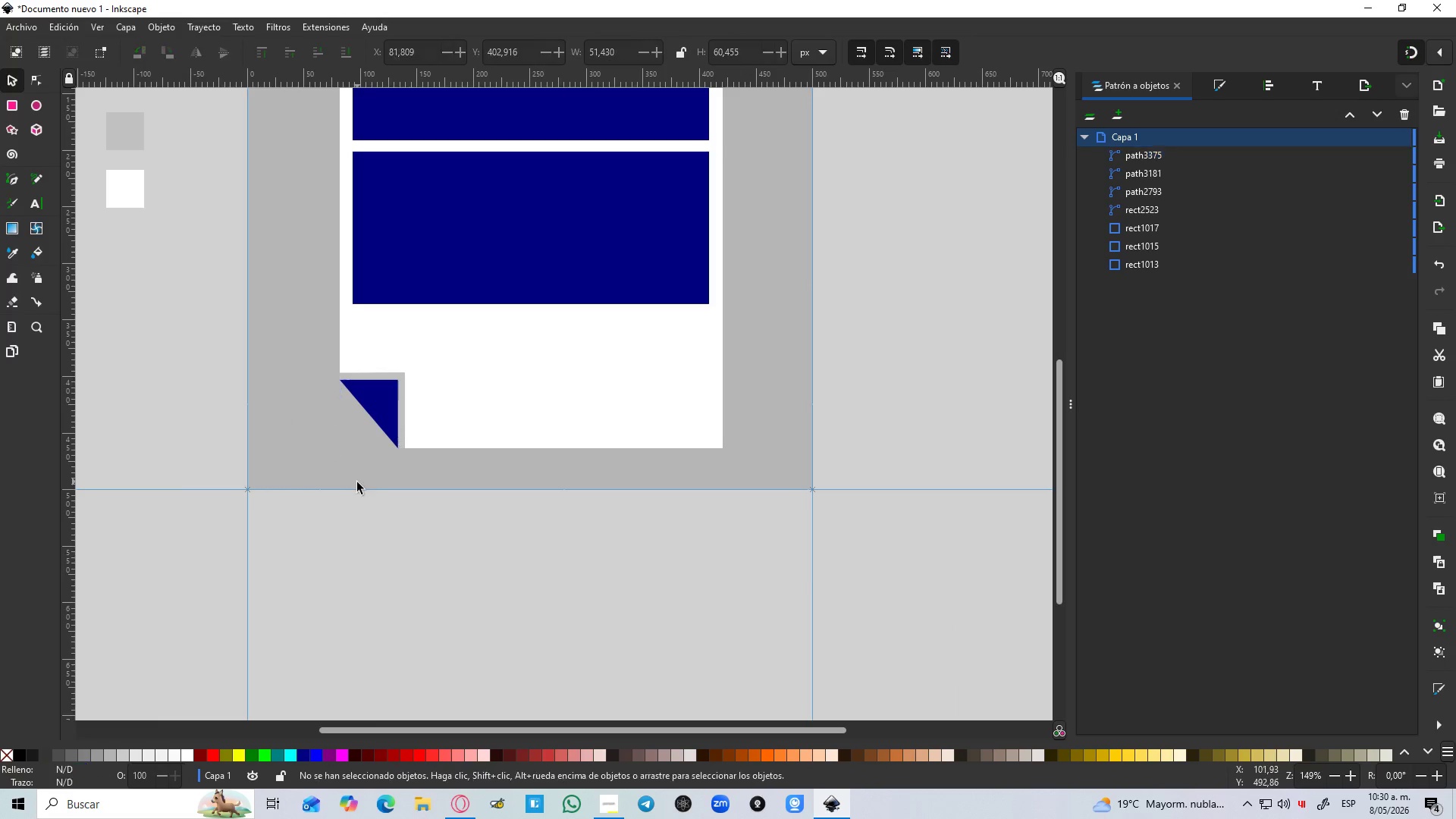 
hold_key(key=ControlLeft, duration=1.5)
scroll: coordinate [357, 485], scroll_direction: down, amount: 2.0
 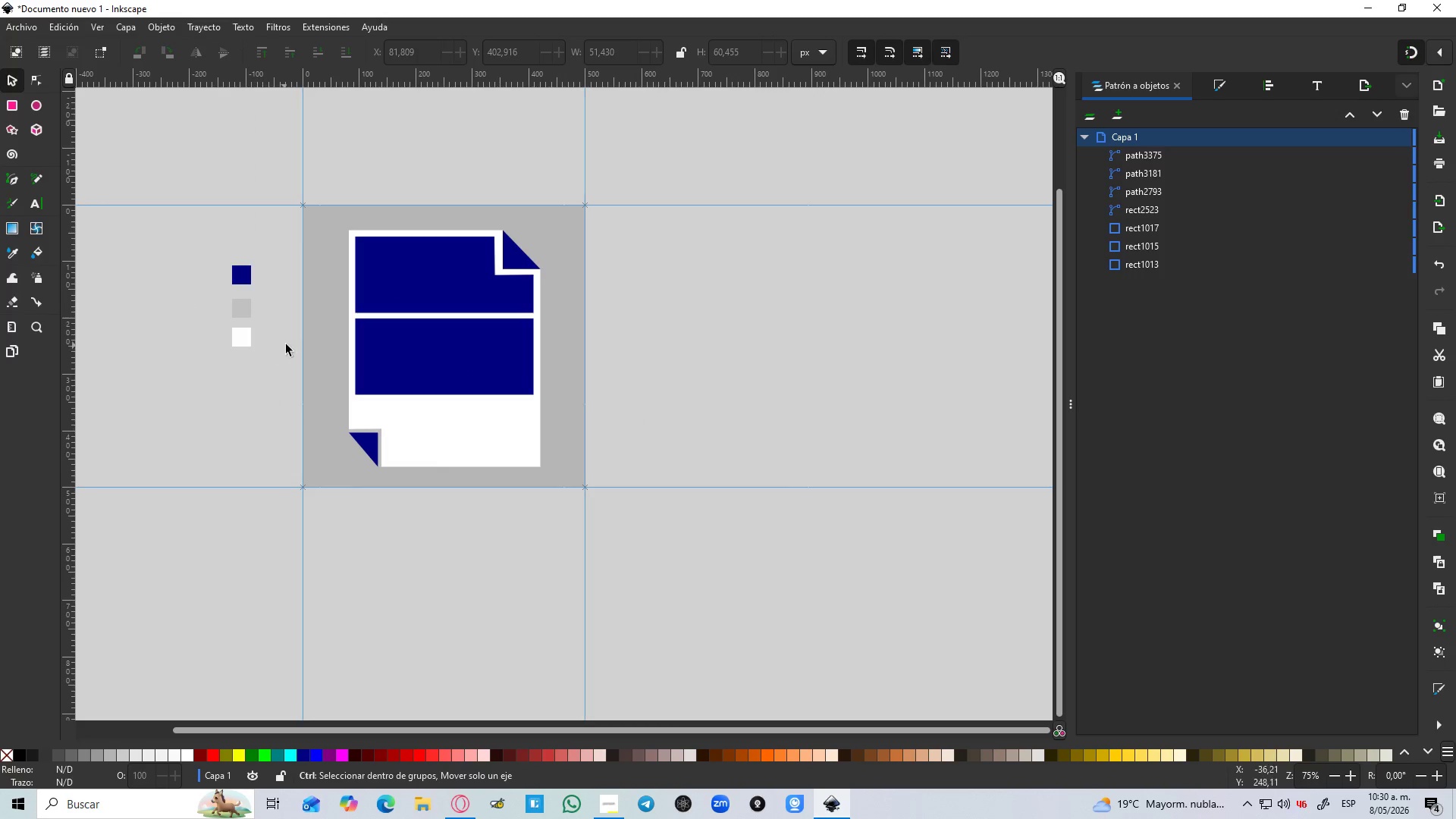 
hold_key(key=ControlLeft, duration=1.52)
 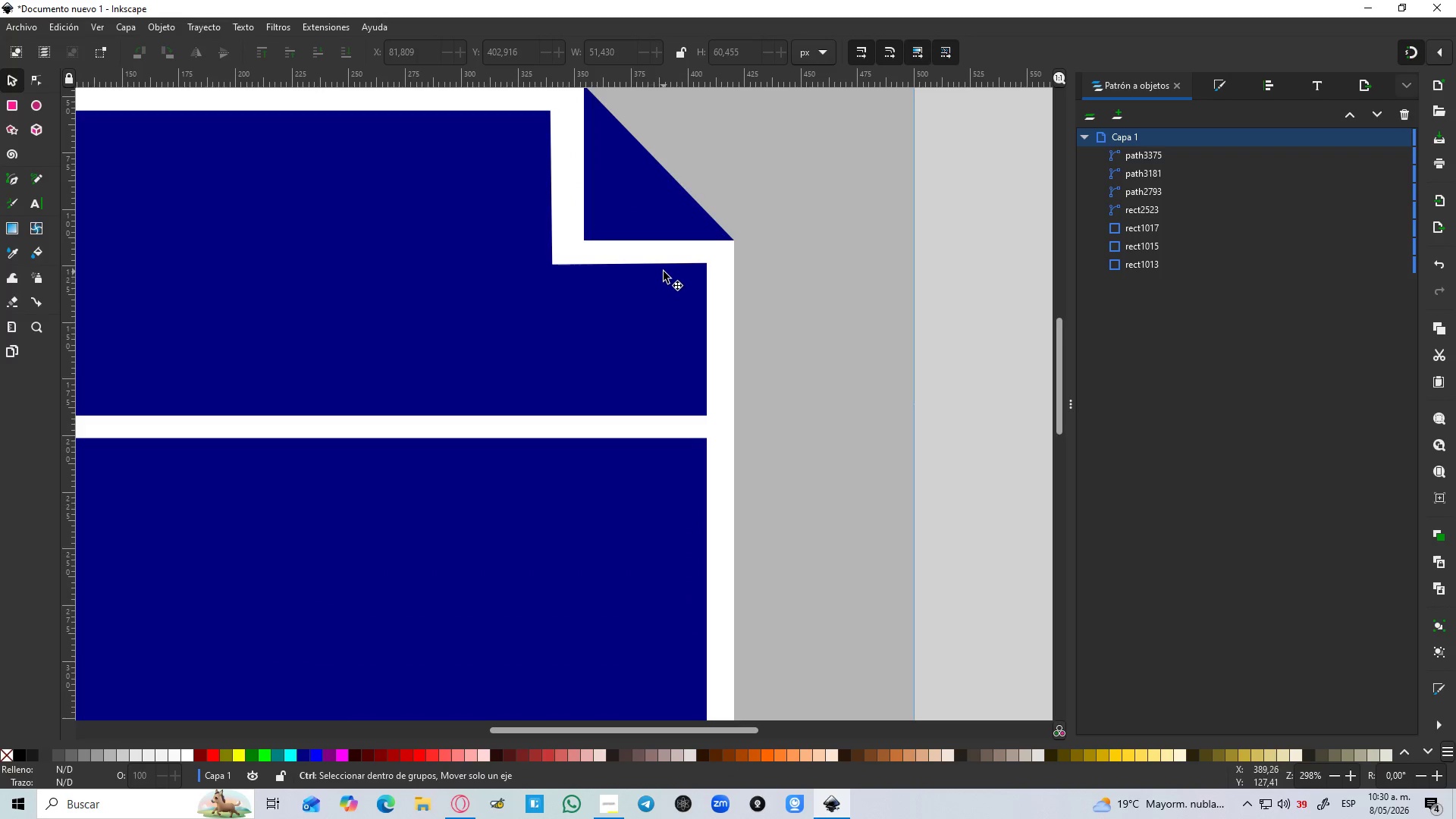 
scroll: coordinate [287, 344], scroll_direction: up, amount: 1.0
 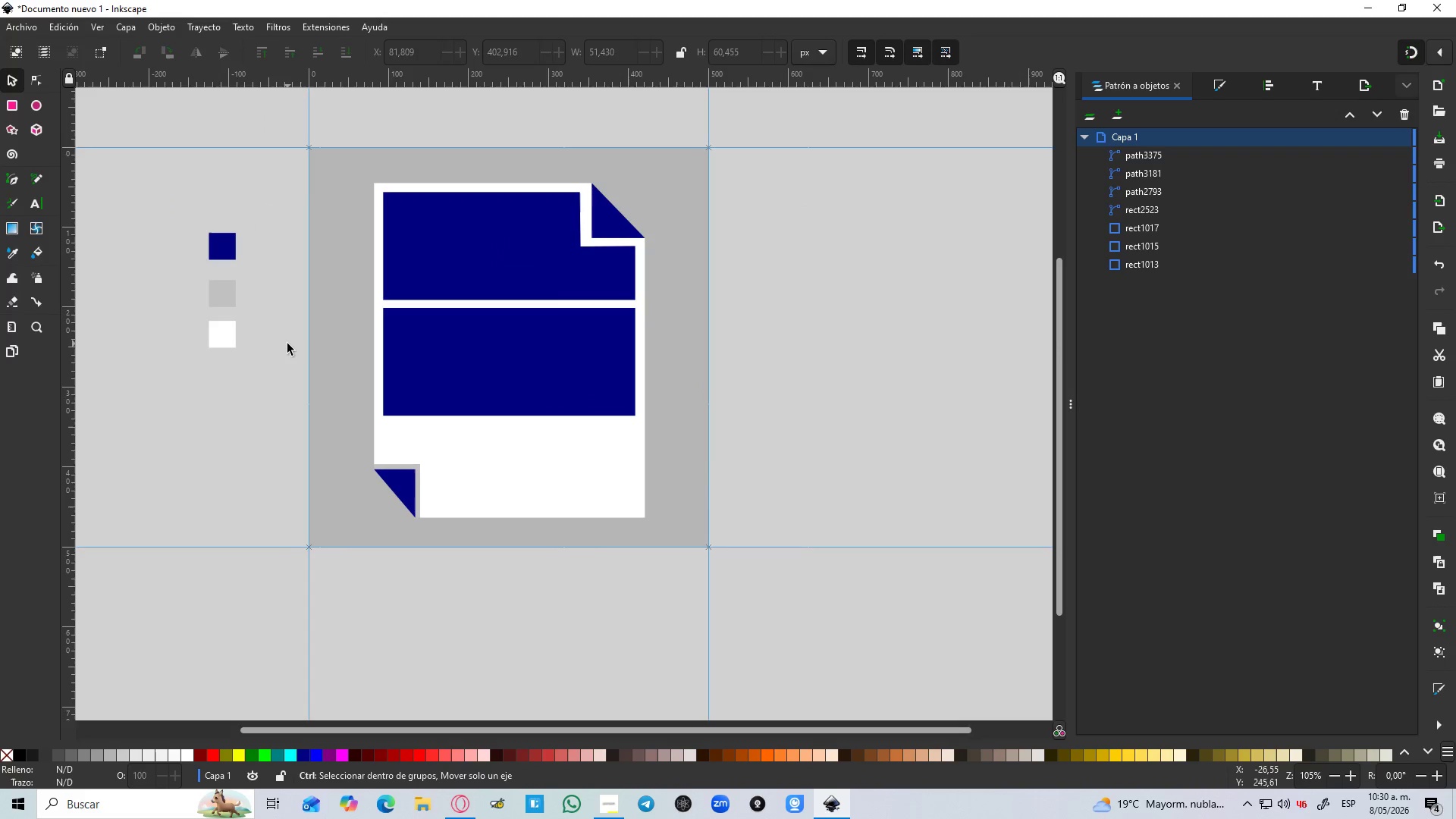 
hold_key(key=ControlLeft, duration=1.52)
 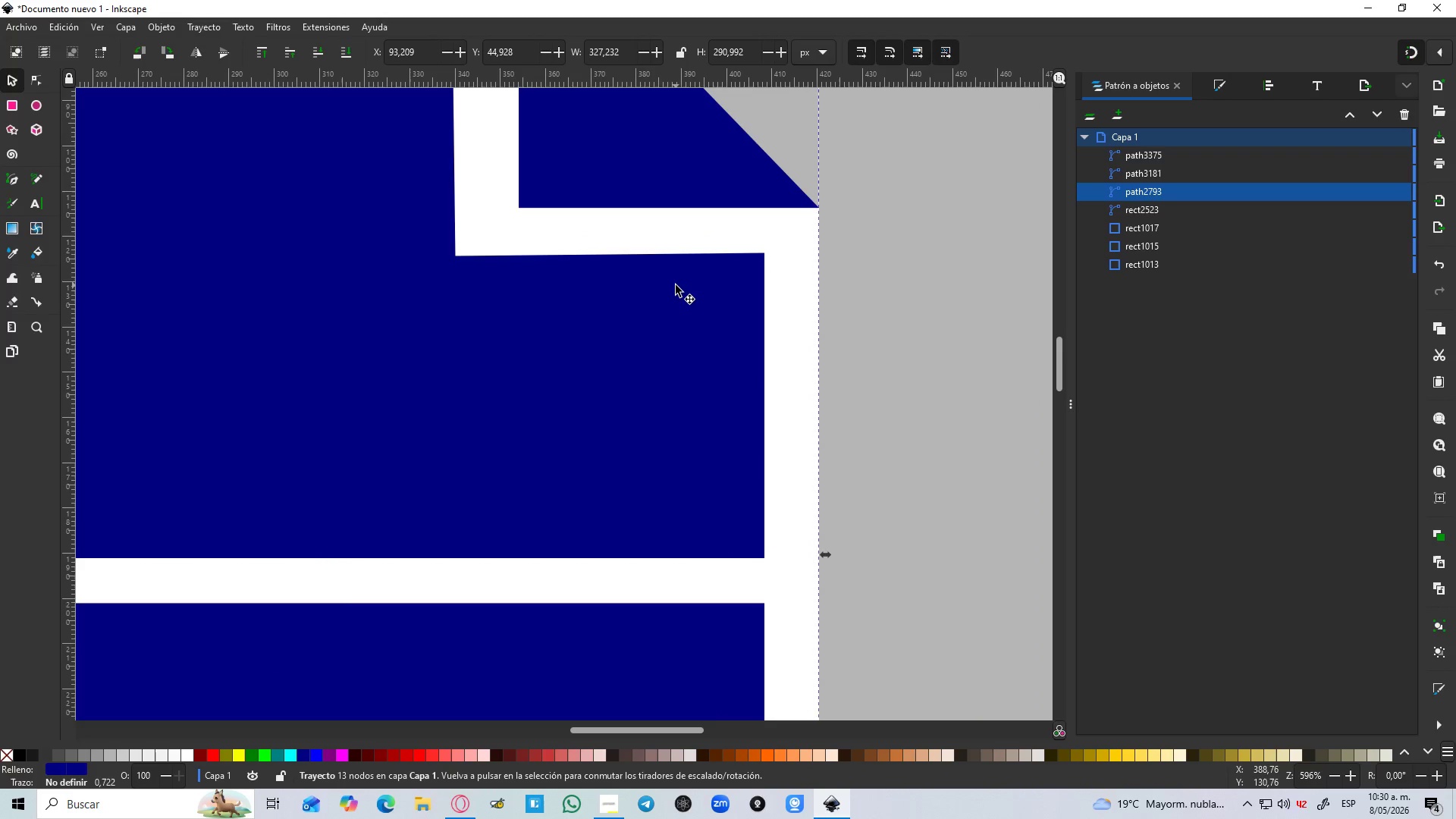 
scroll: coordinate [608, 228], scroll_direction: up, amount: 3.0
 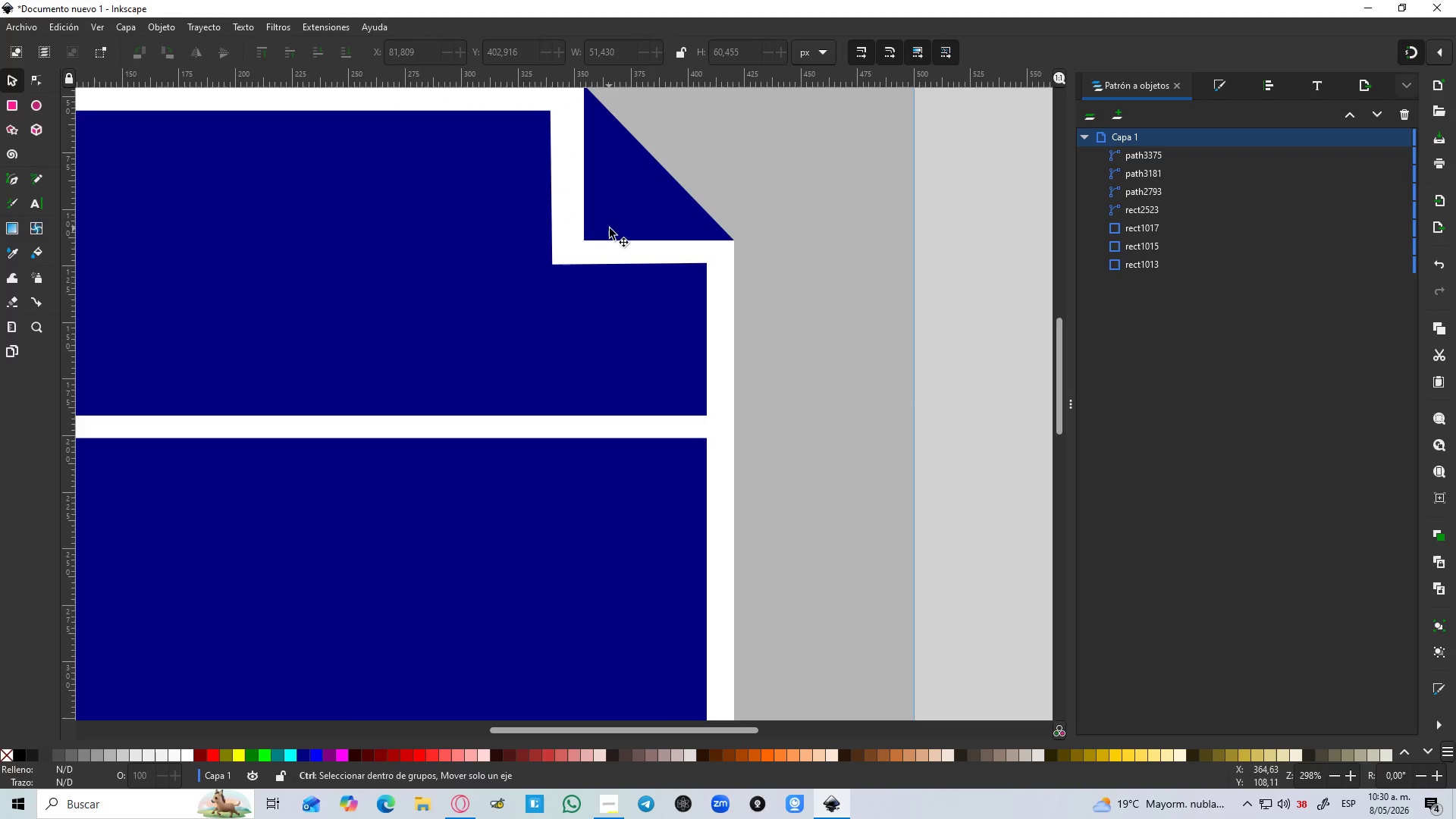 
left_click([664, 271])
 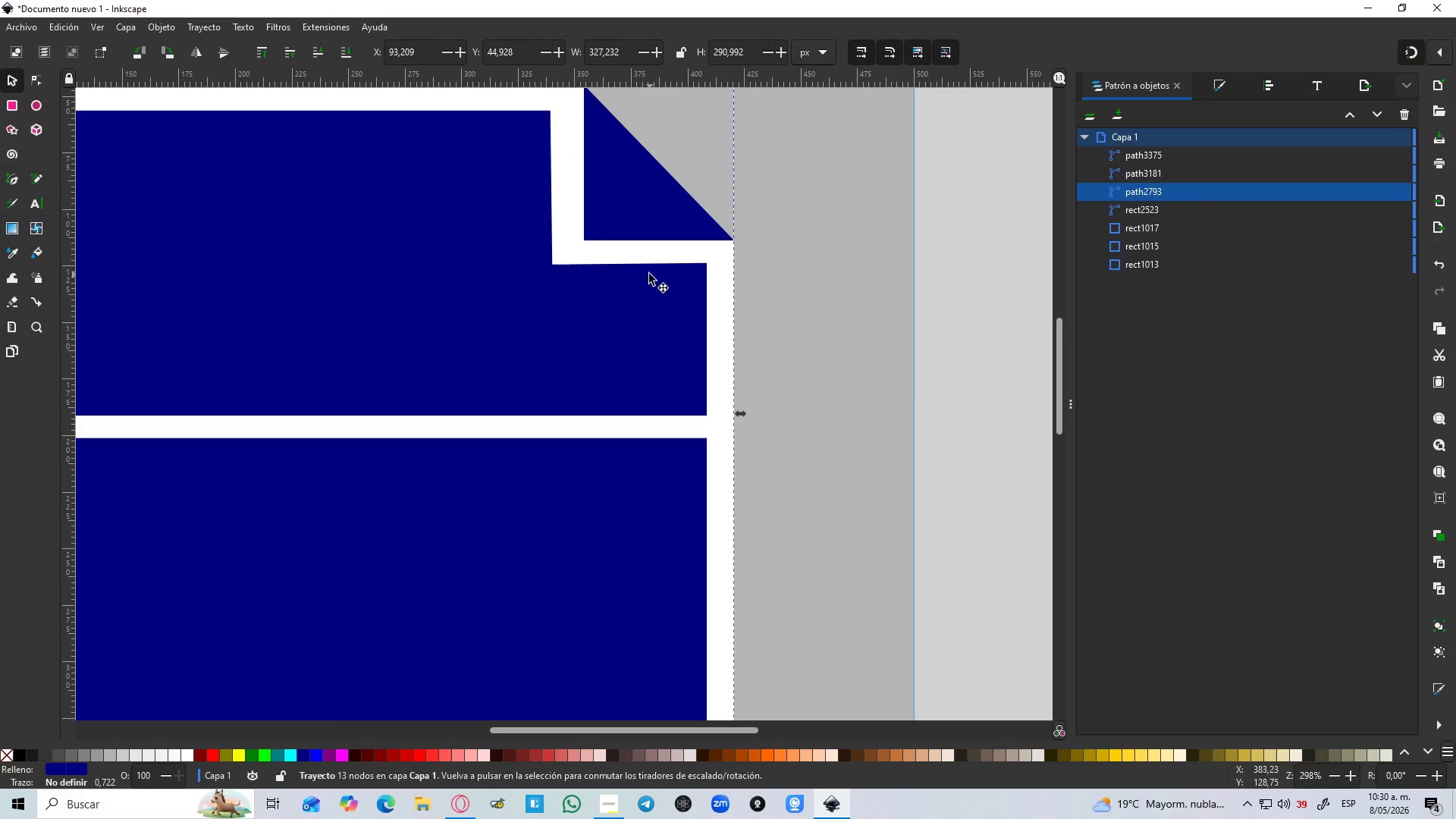 
key(Control+ControlLeft)
 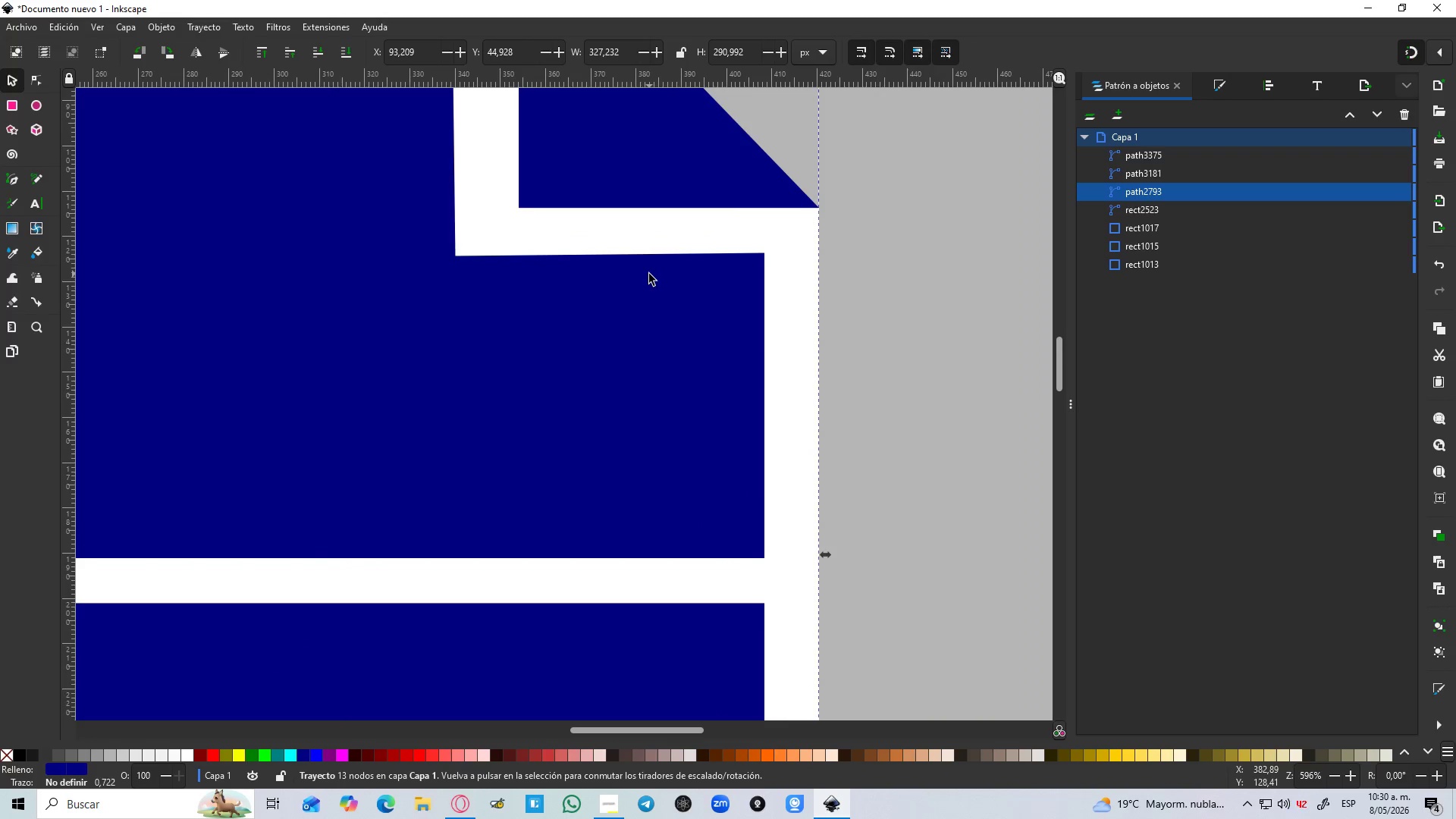 
key(Control+ControlLeft)
 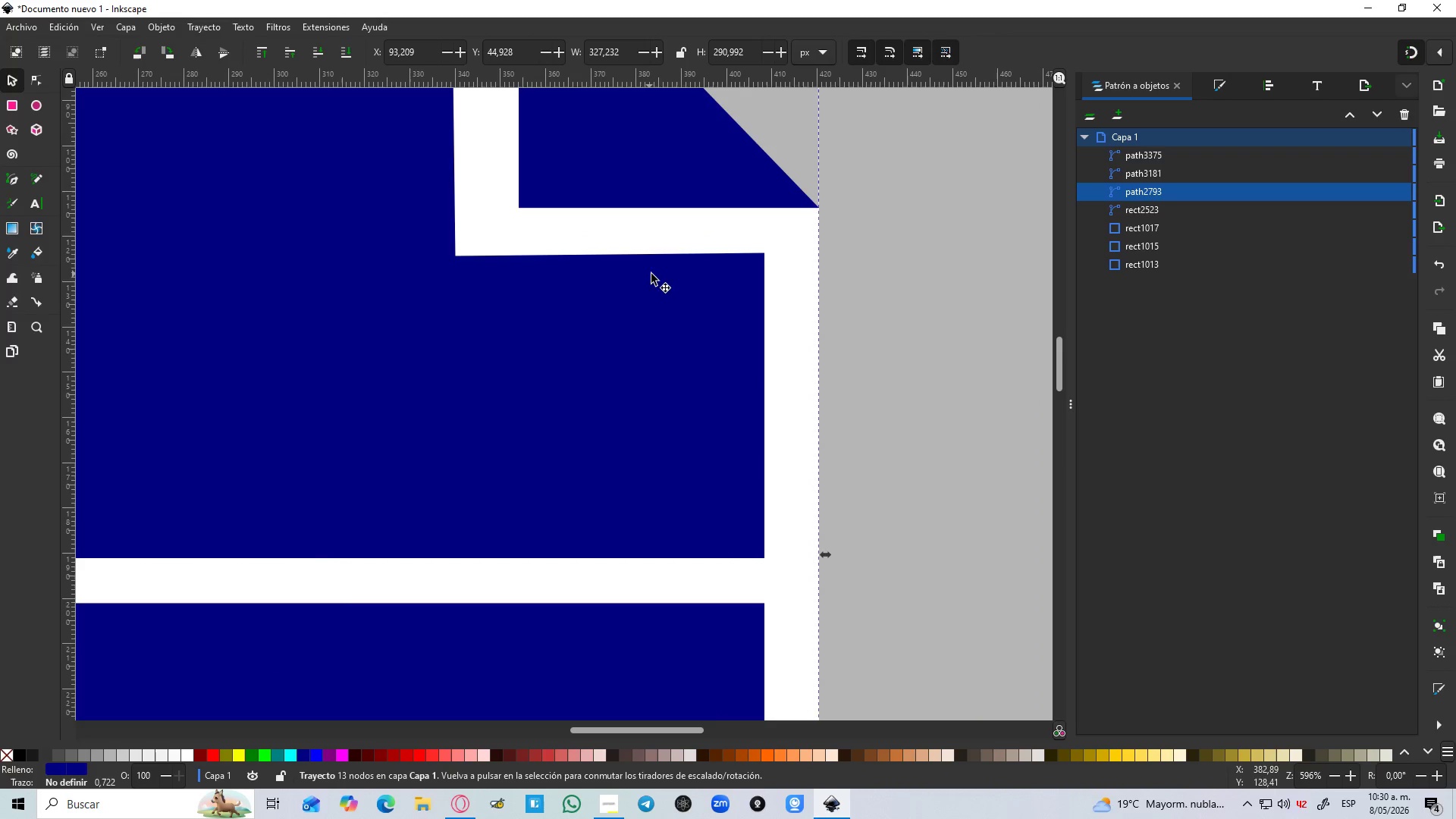 
key(Control+ControlLeft)
 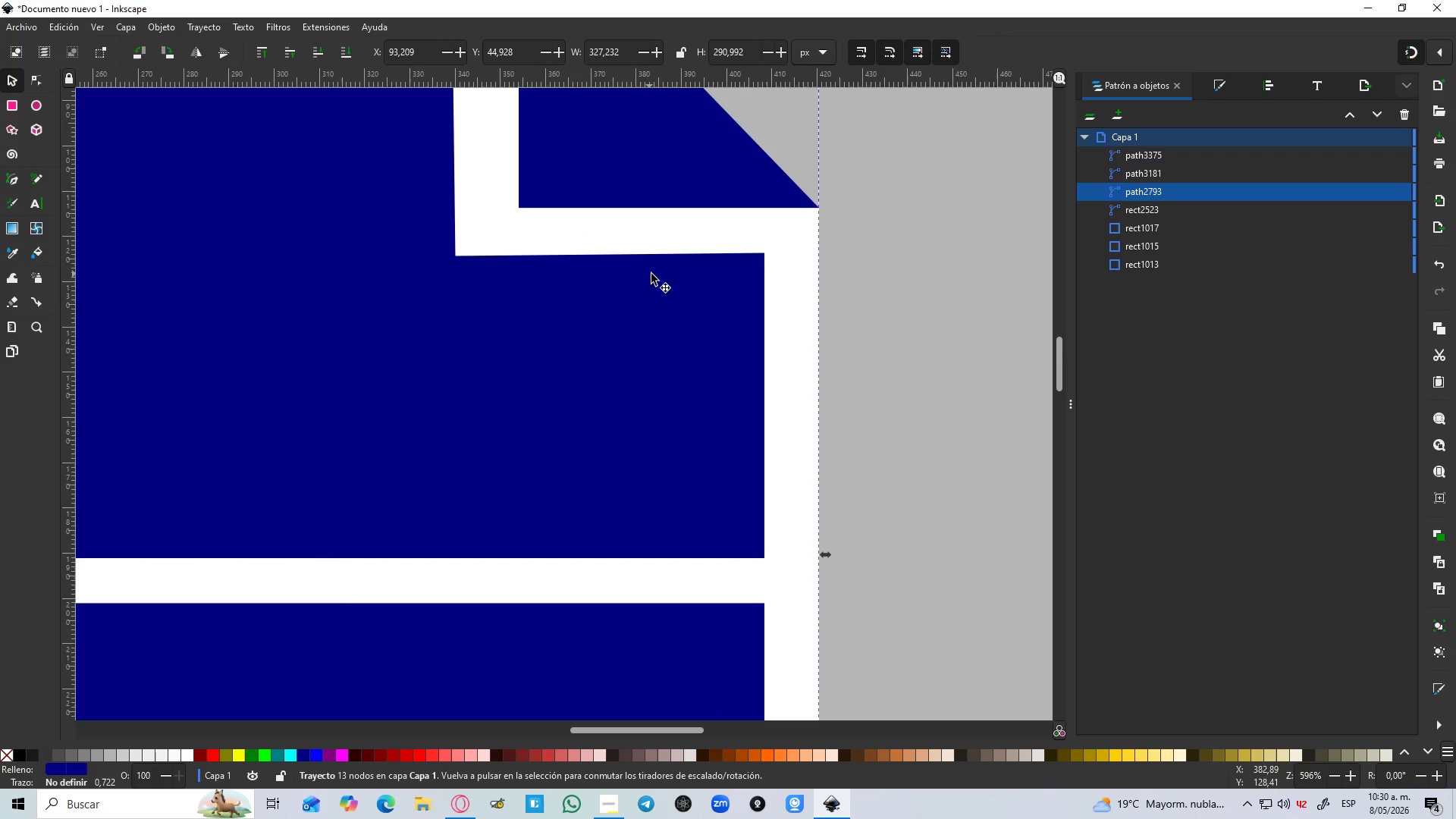 
key(Control+ControlLeft)
 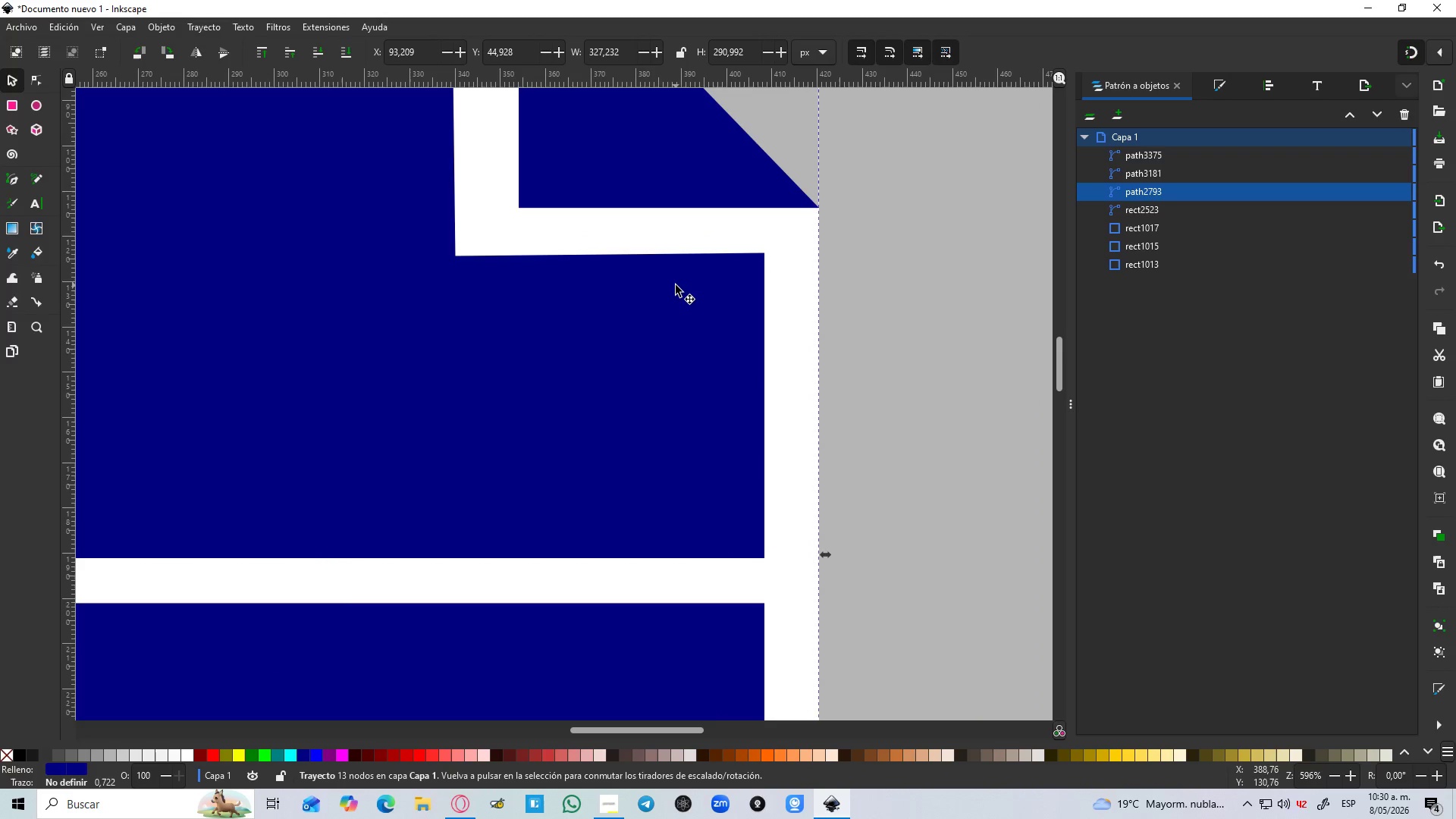 
scroll: coordinate [649, 274], scroll_direction: up, amount: 2.0
 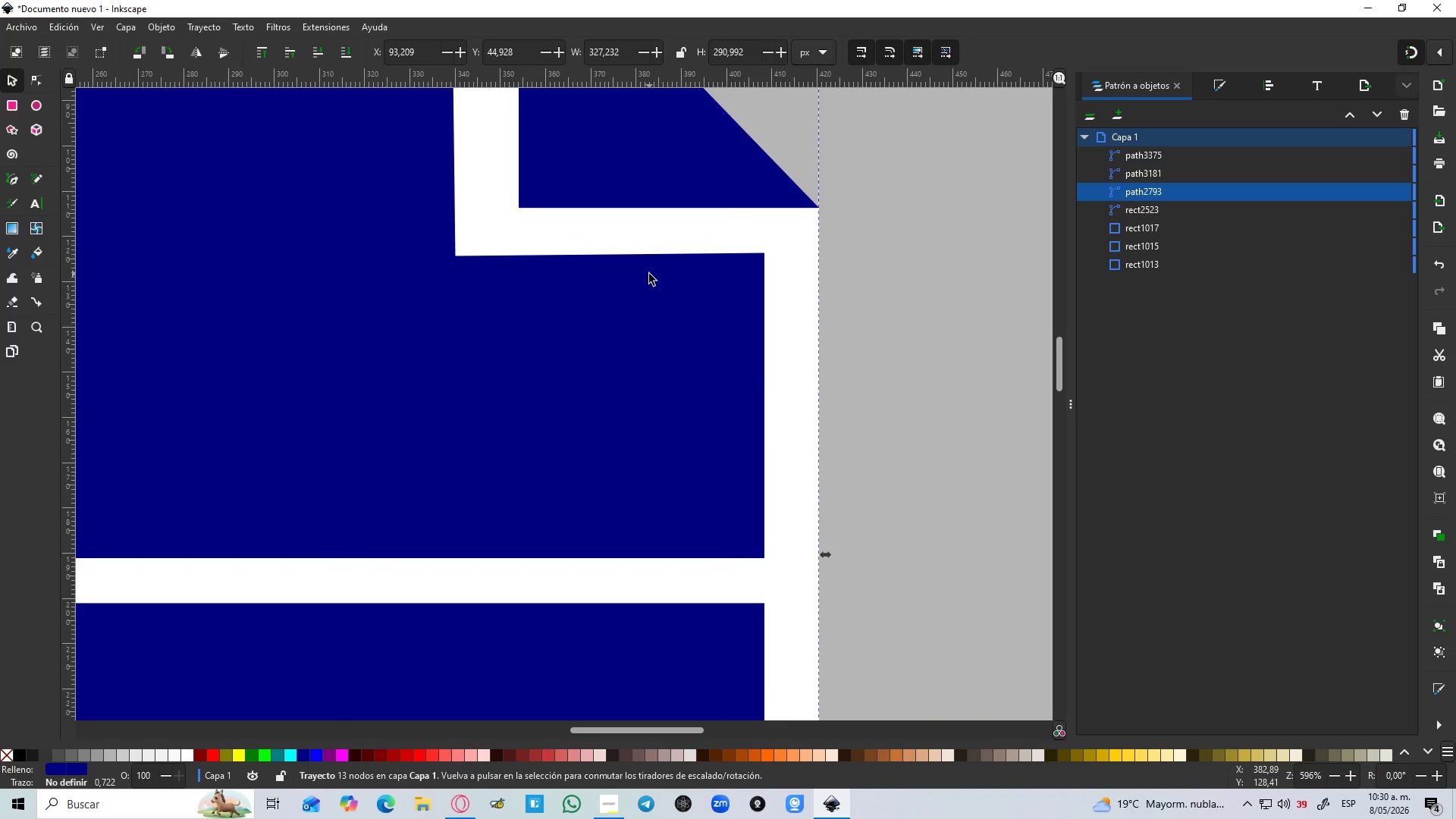 
left_click([676, 285])
 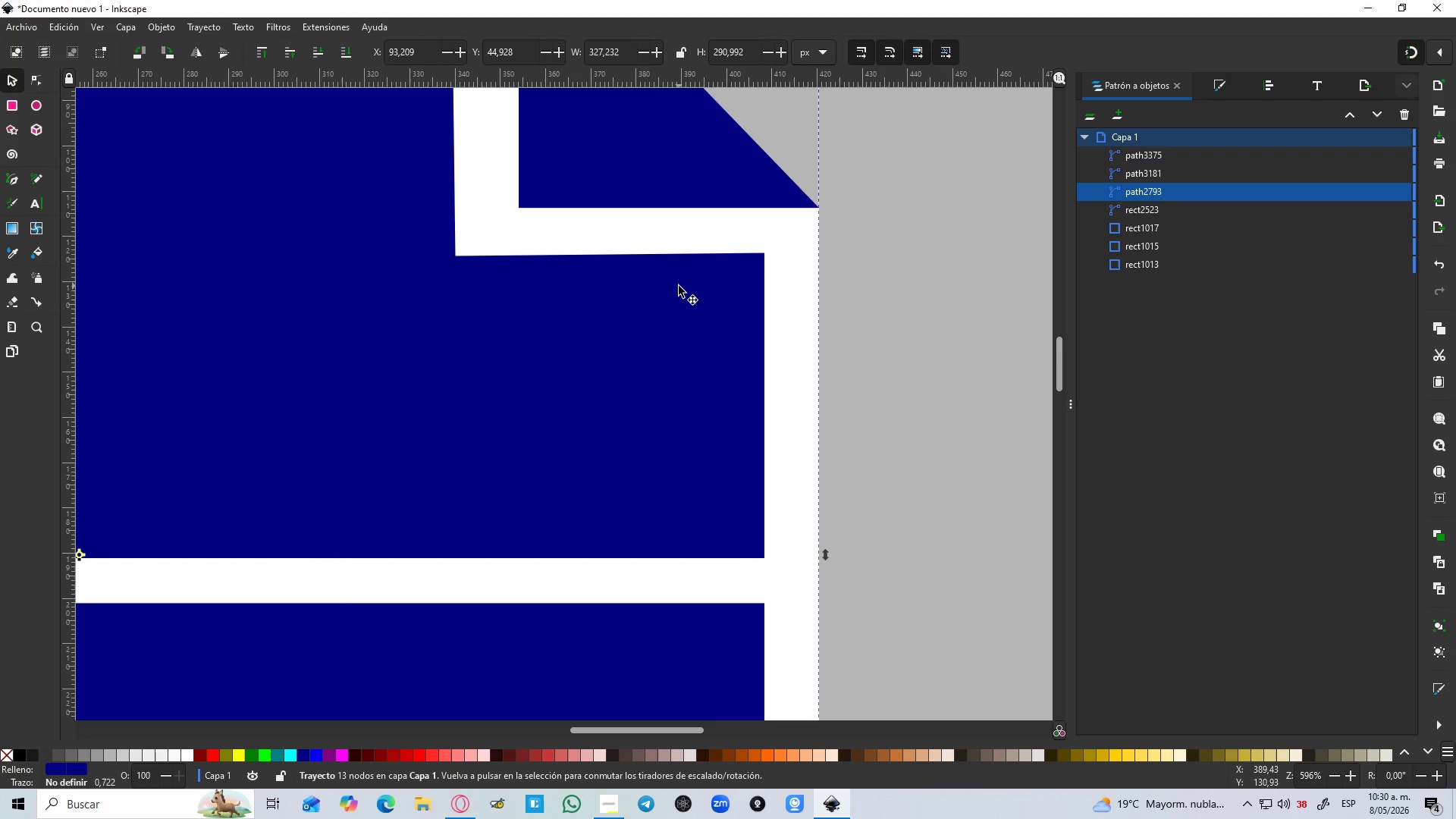 
key(N)
 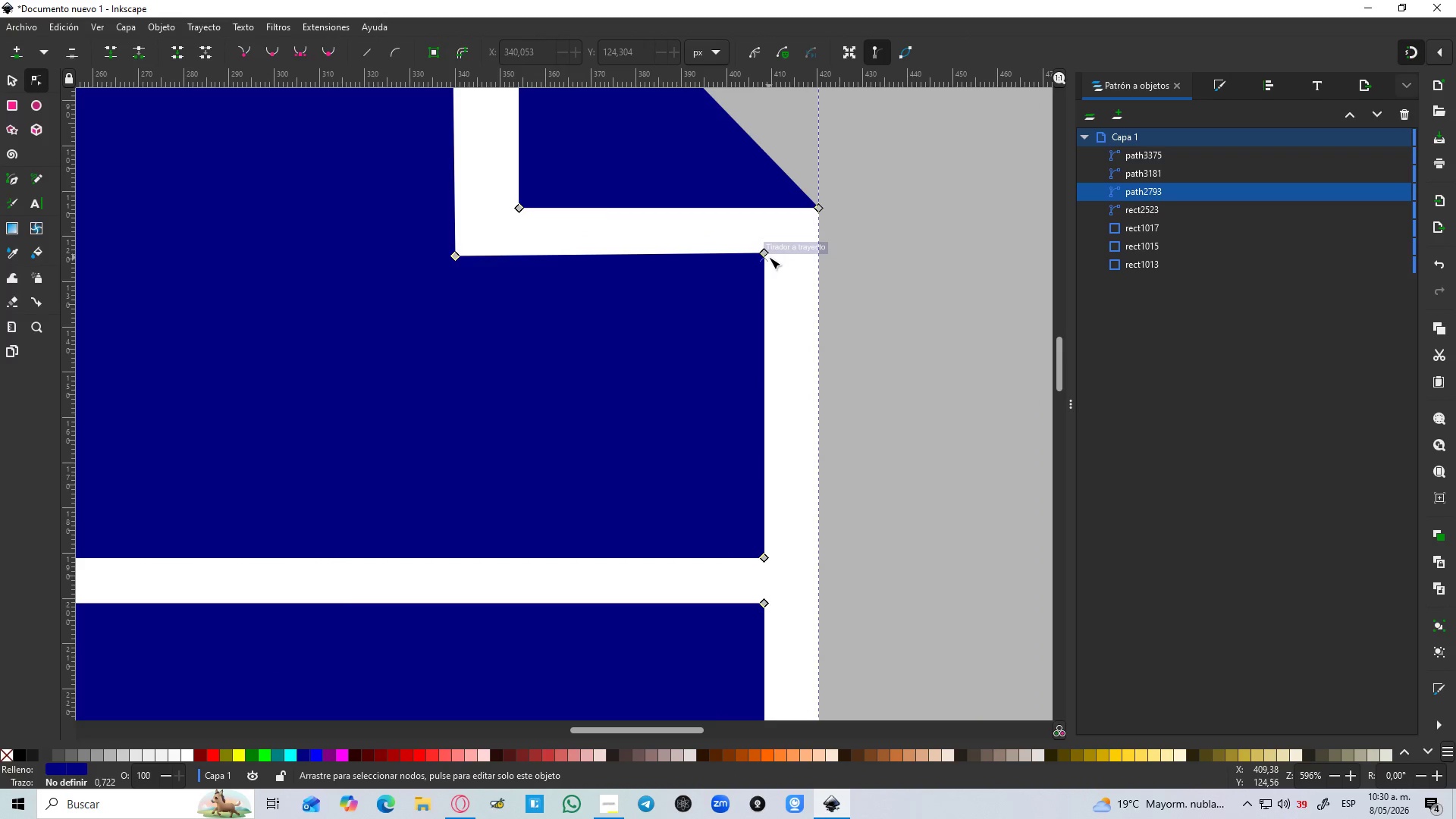 
left_click_drag(start_coordinate=[766, 256], to_coordinate=[767, 240])
 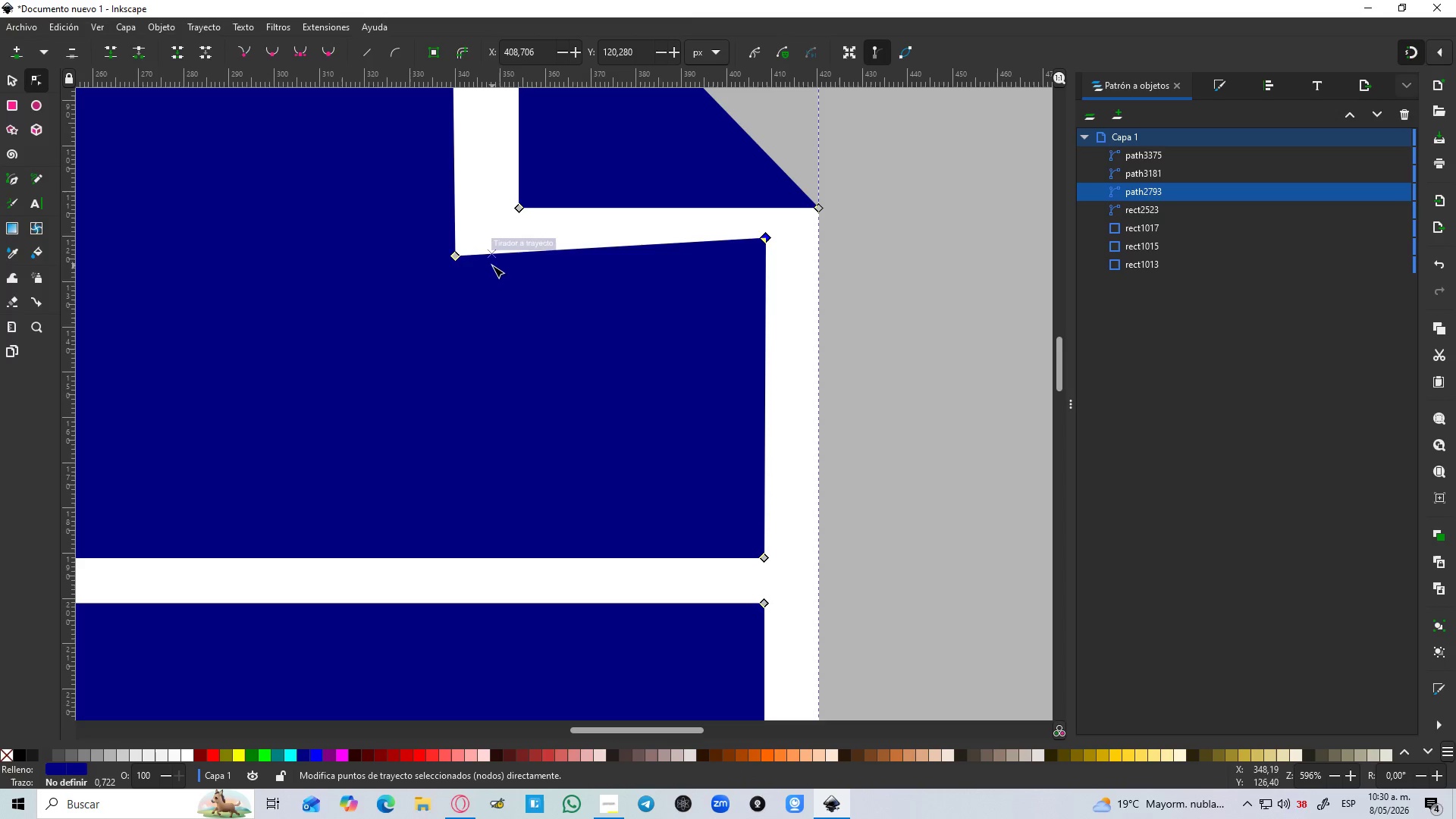 
hold_key(key=ControlLeft, duration=1.39)
 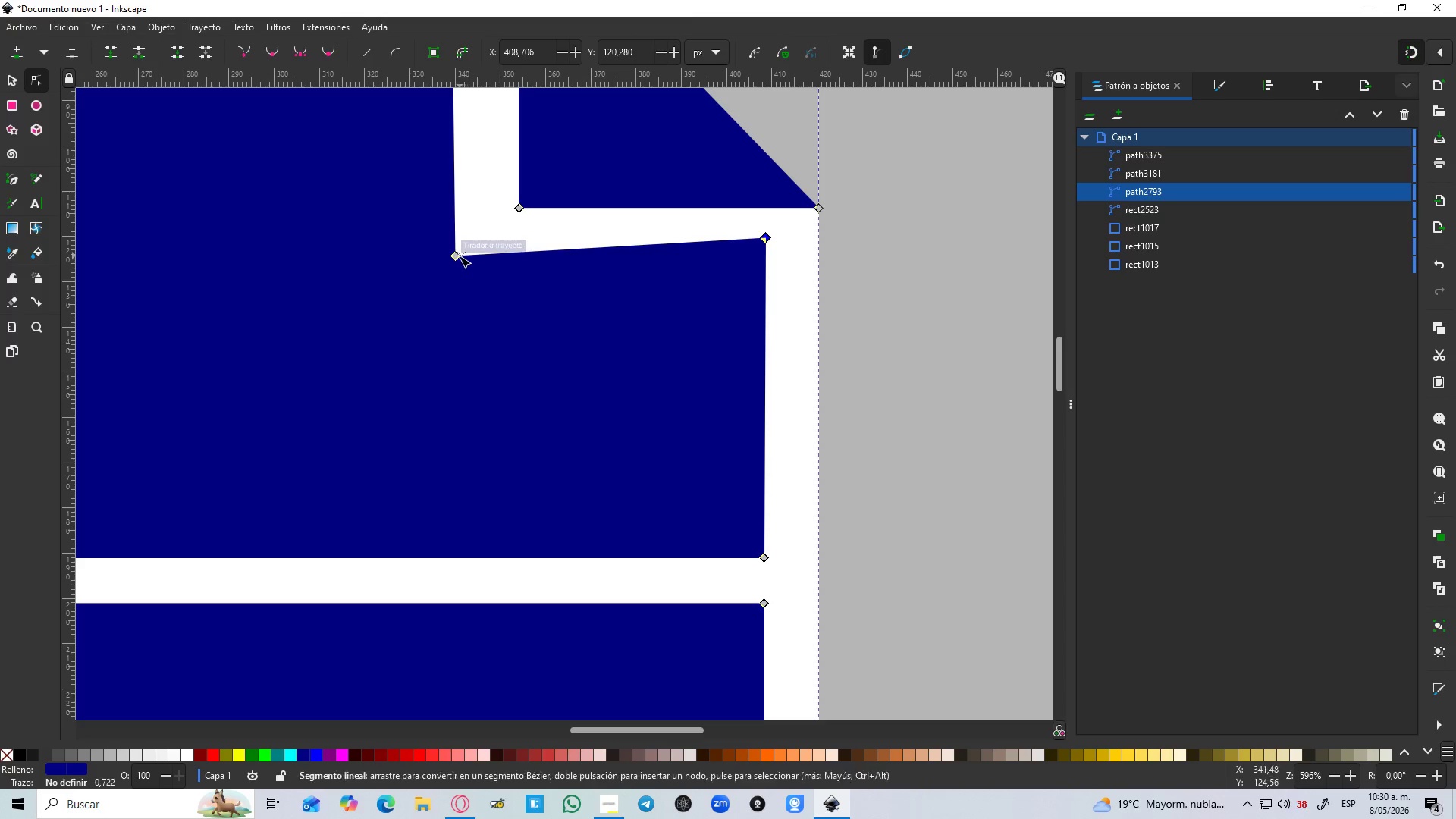 
hold_key(key=ControlLeft, duration=1.2)
left_click_drag(start_coordinate=[457, 256], to_coordinate=[461, 238])
 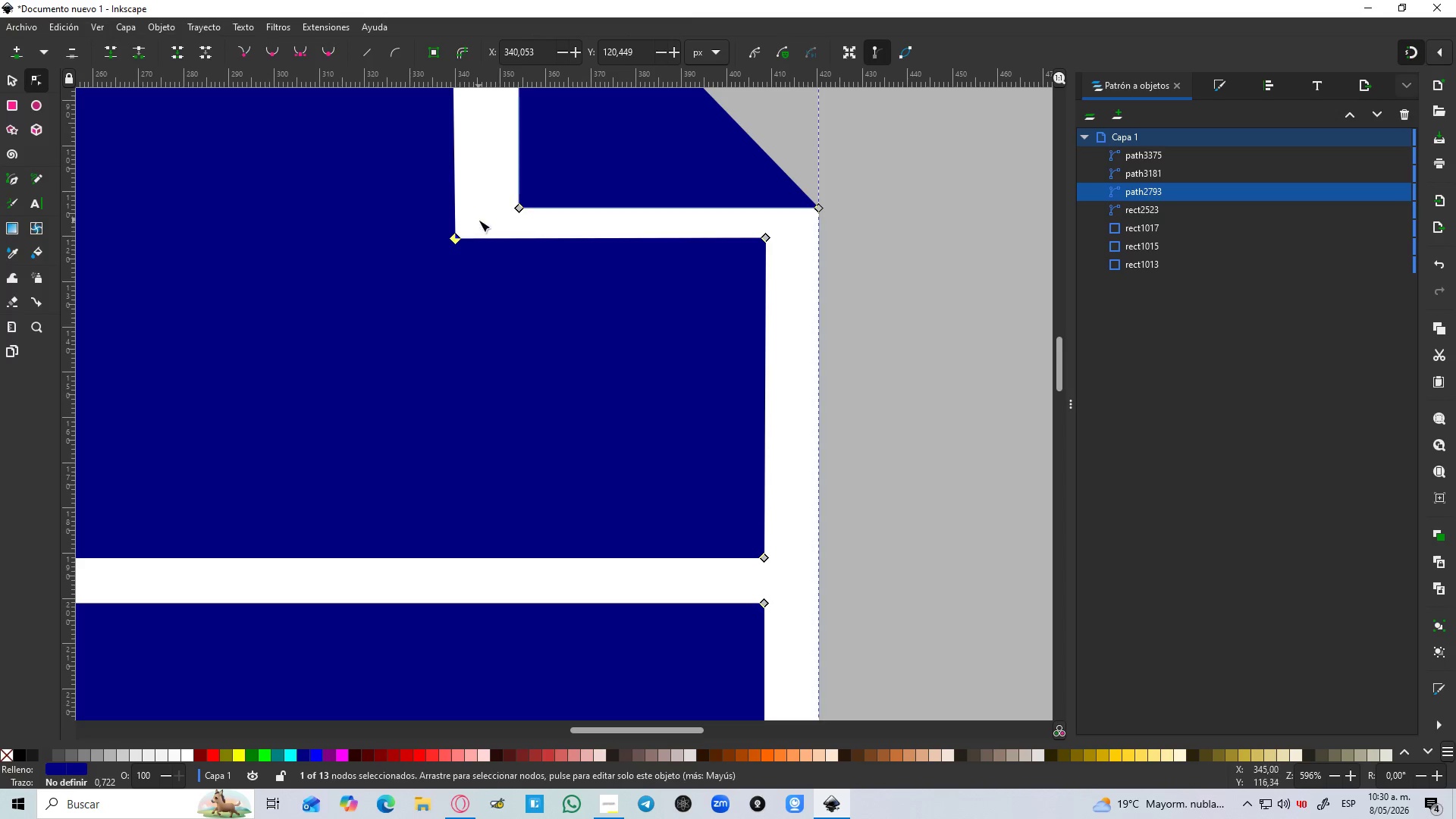 
scroll: coordinate [479, 220], scroll_direction: up, amount: 3.0
 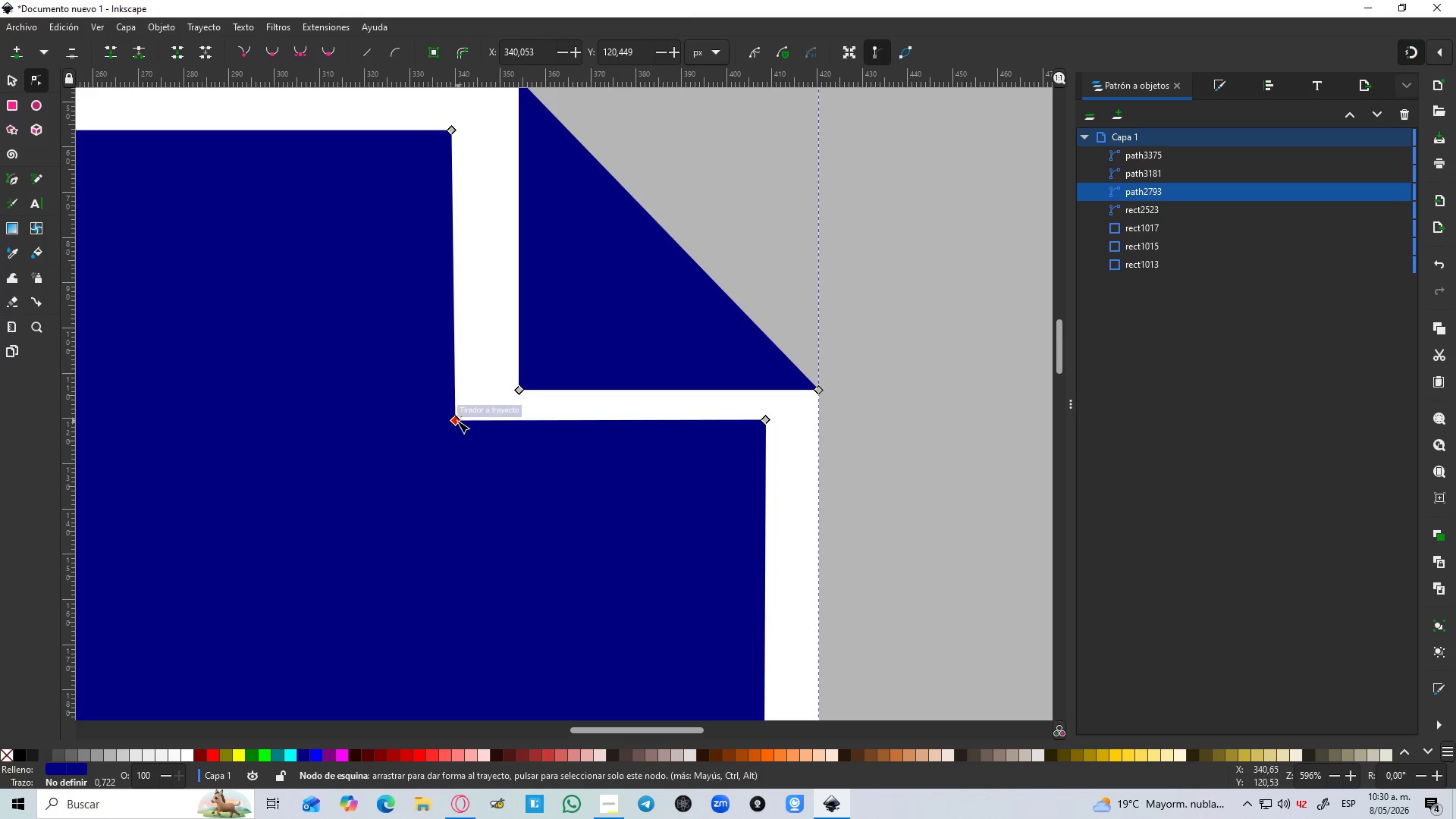 
left_click_drag(start_coordinate=[457, 421], to_coordinate=[488, 418])
 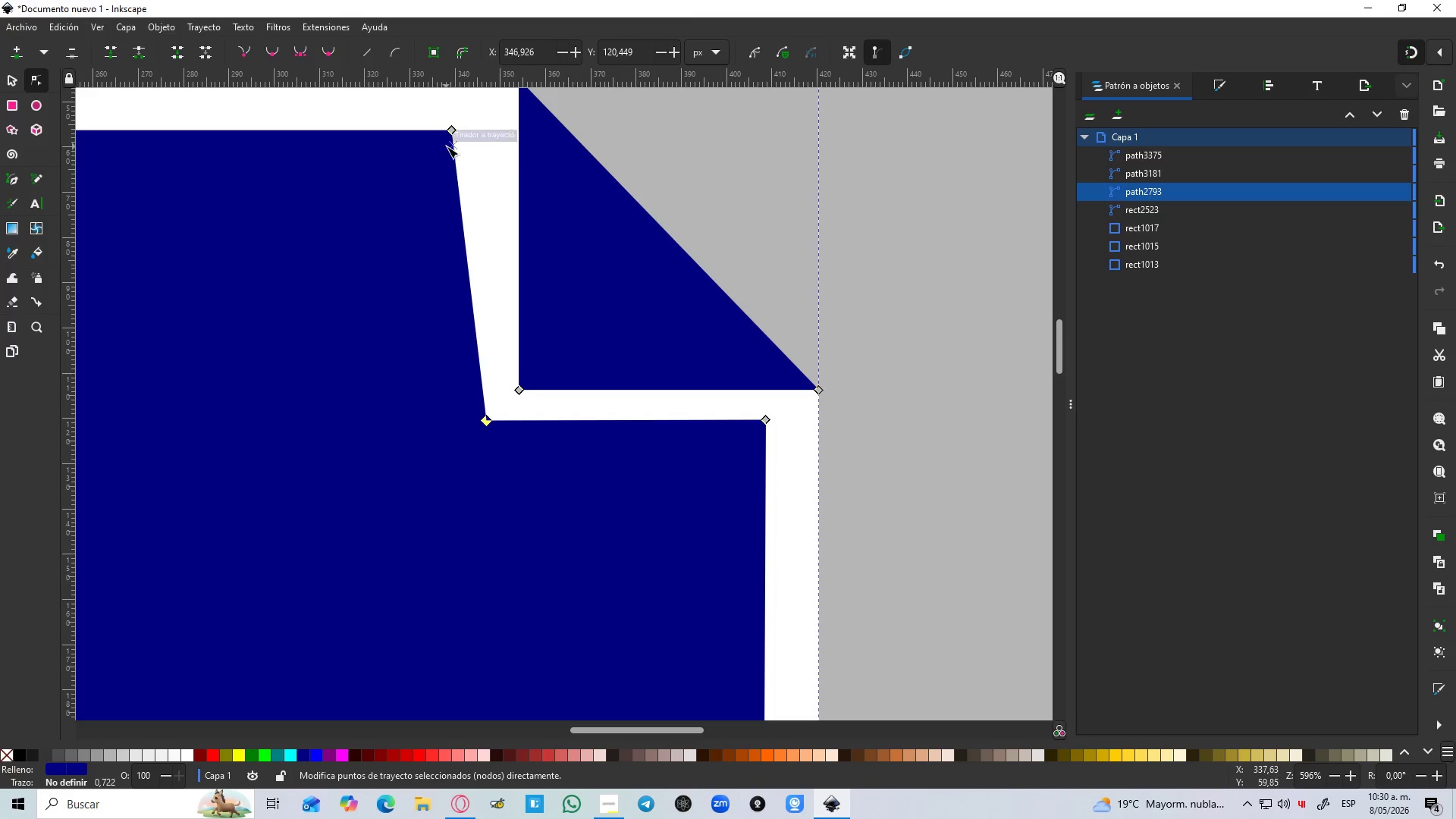 
hold_key(key=ControlLeft, duration=1.48)
 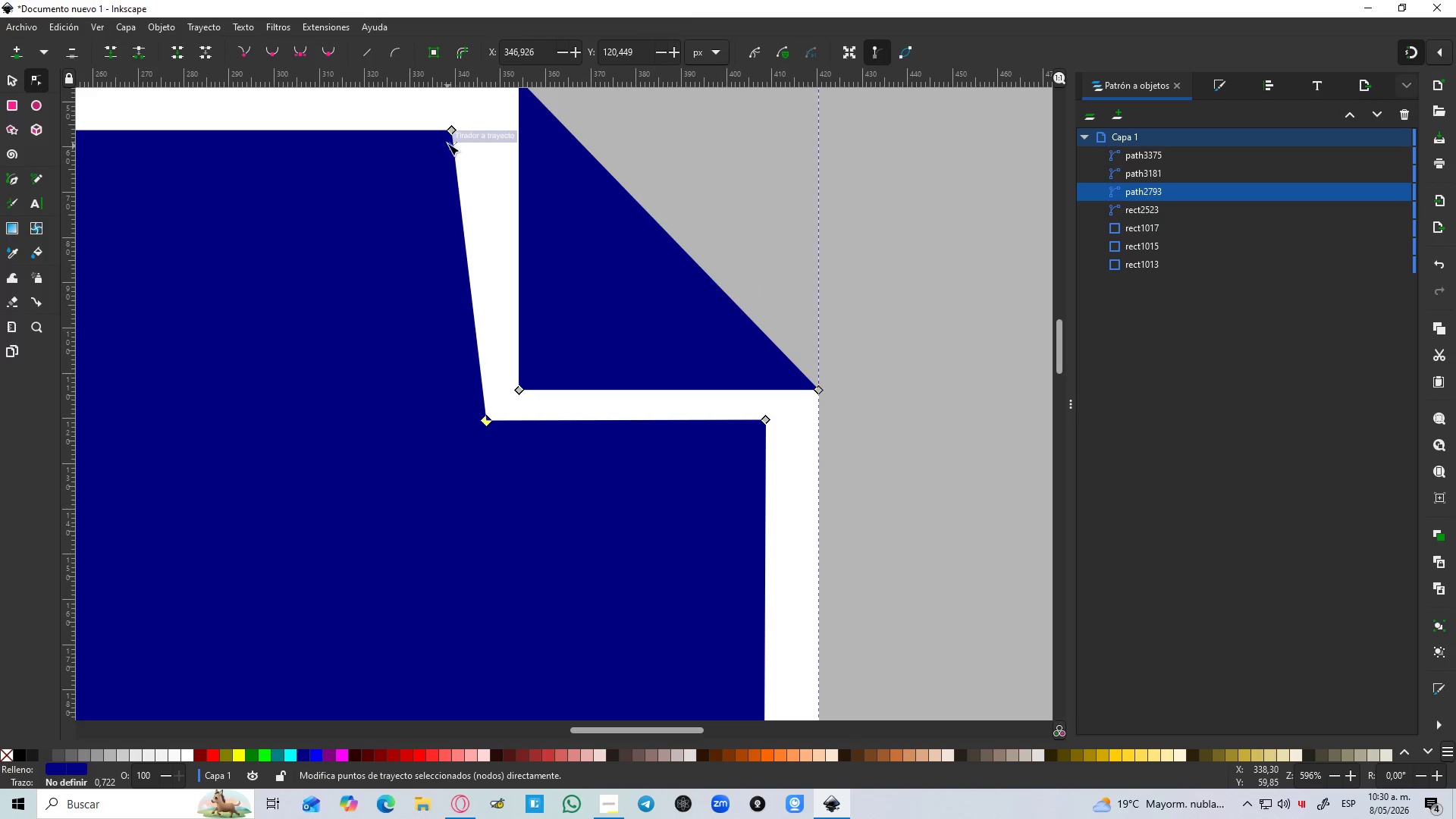 
hold_key(key=ControlLeft, duration=1.51)
left_click_drag(start_coordinate=[450, 132], to_coordinate=[483, 136])
 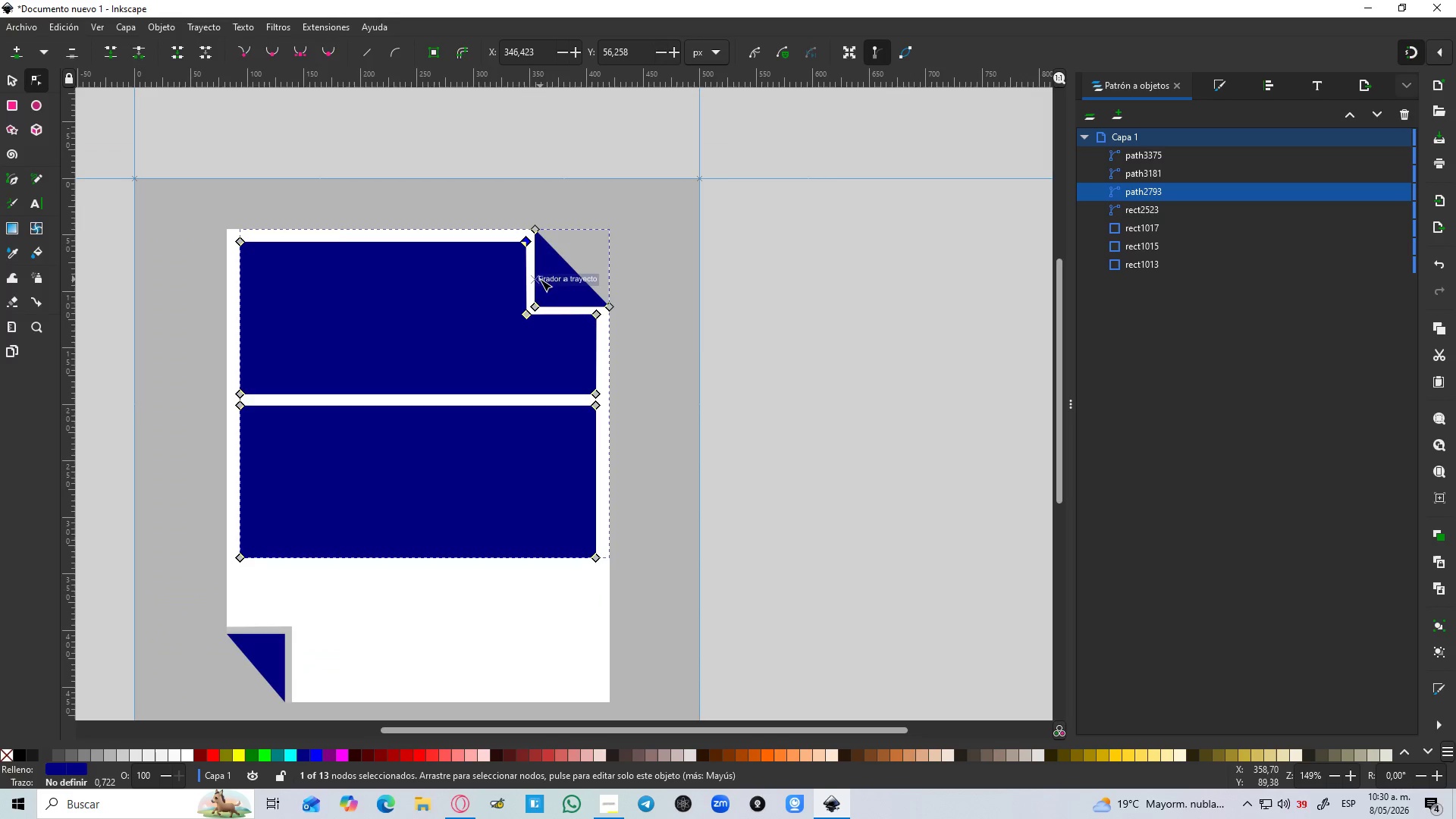 
hold_key(key=ControlLeft, duration=0.98)
 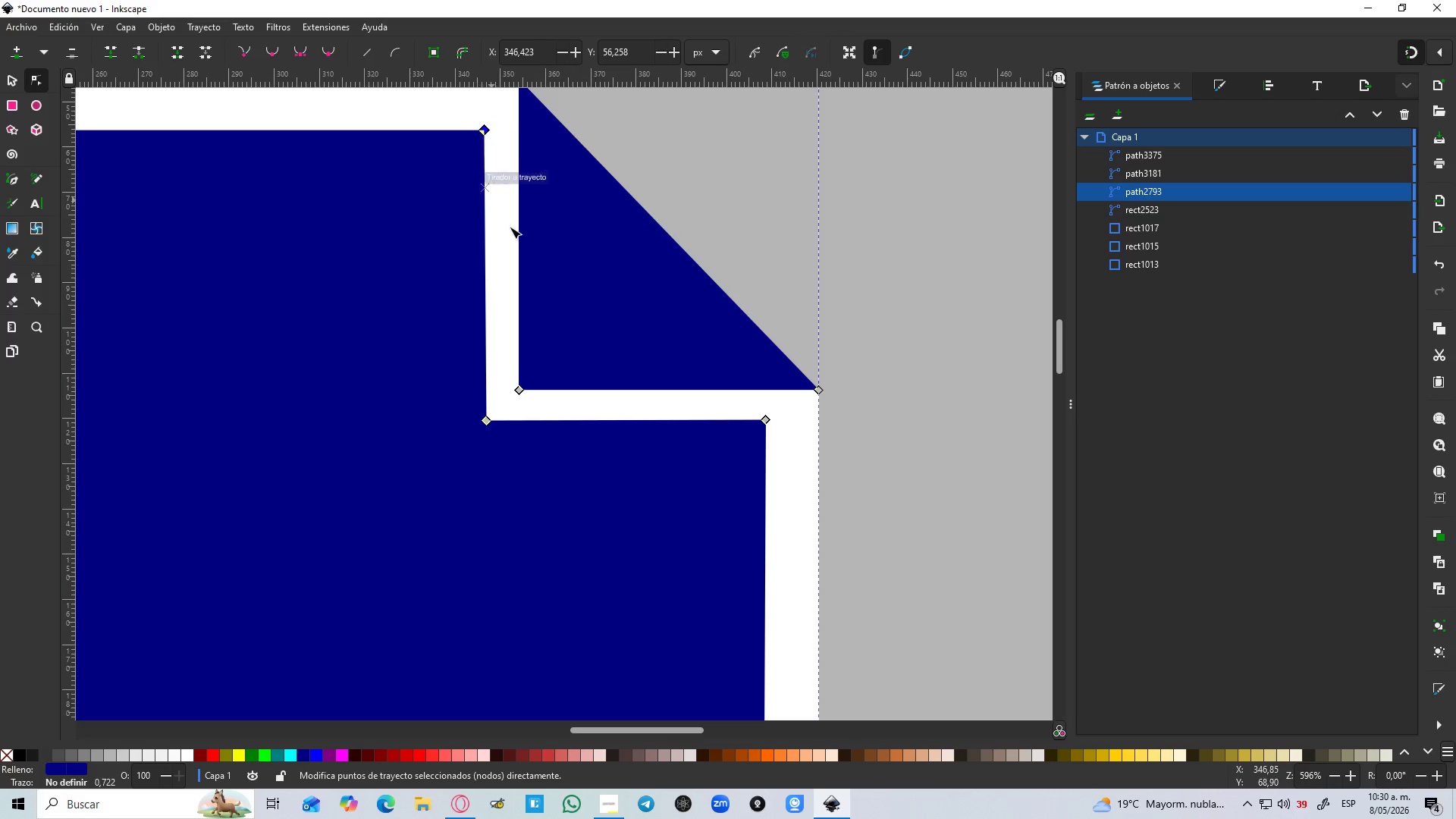 
hold_key(key=ControlLeft, duration=3.17)
scroll: coordinate [540, 279], scroll_direction: down, amount: 4.0
 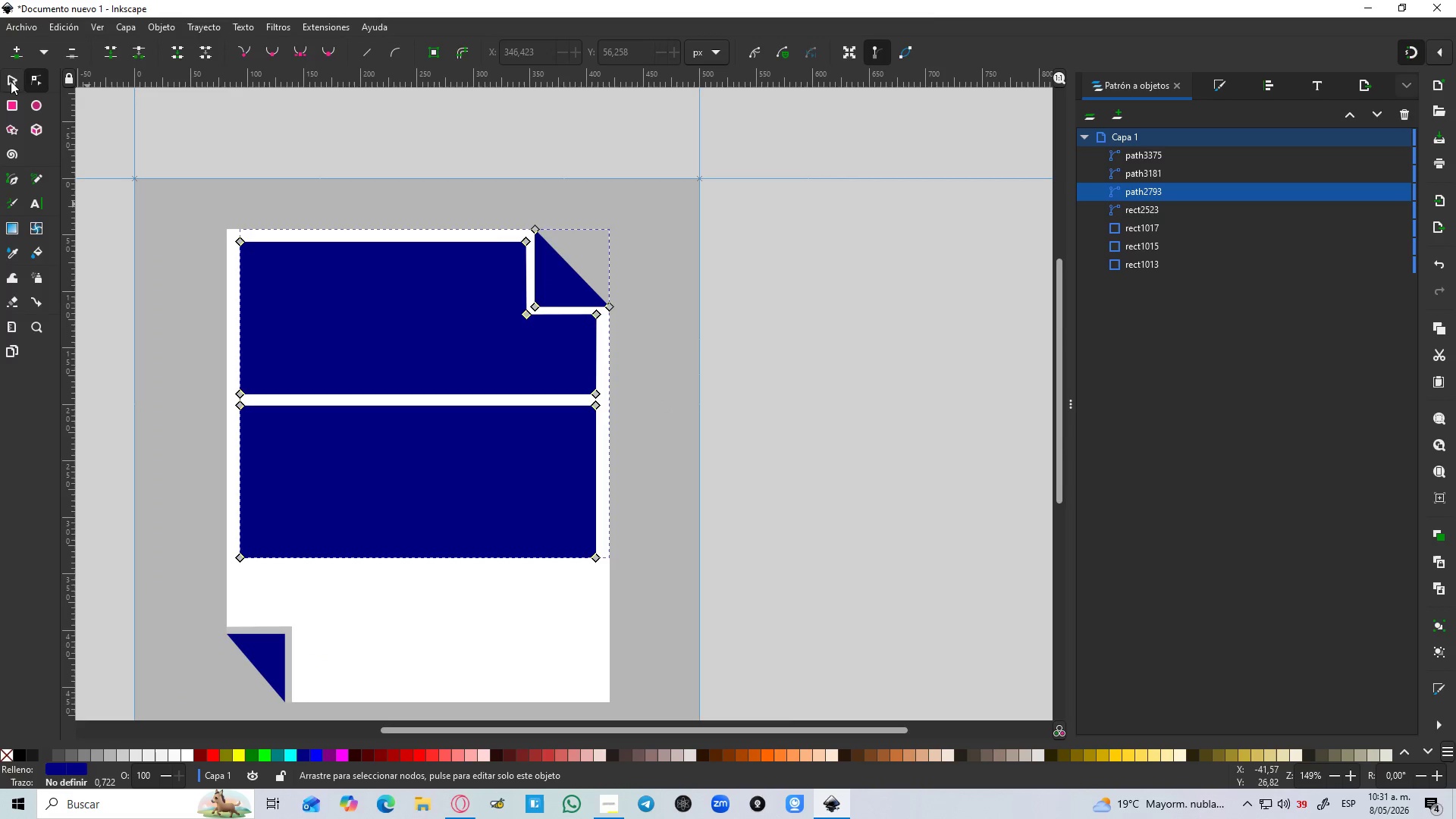 
left_click([734, 485])
 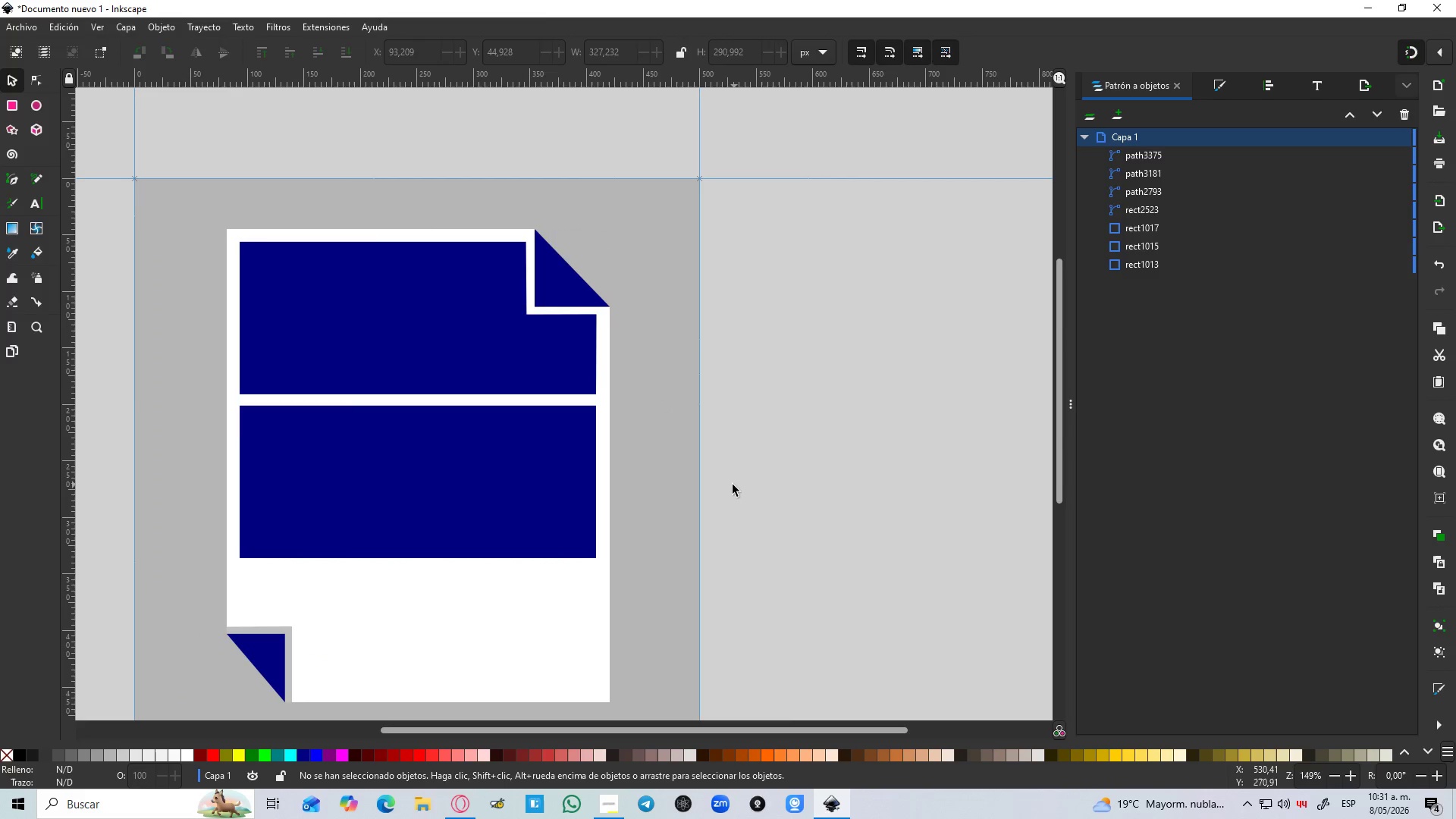 
hold_key(key=ControlLeft, duration=1.34)
scroll: coordinate [730, 482], scroll_direction: down, amount: 1.0
 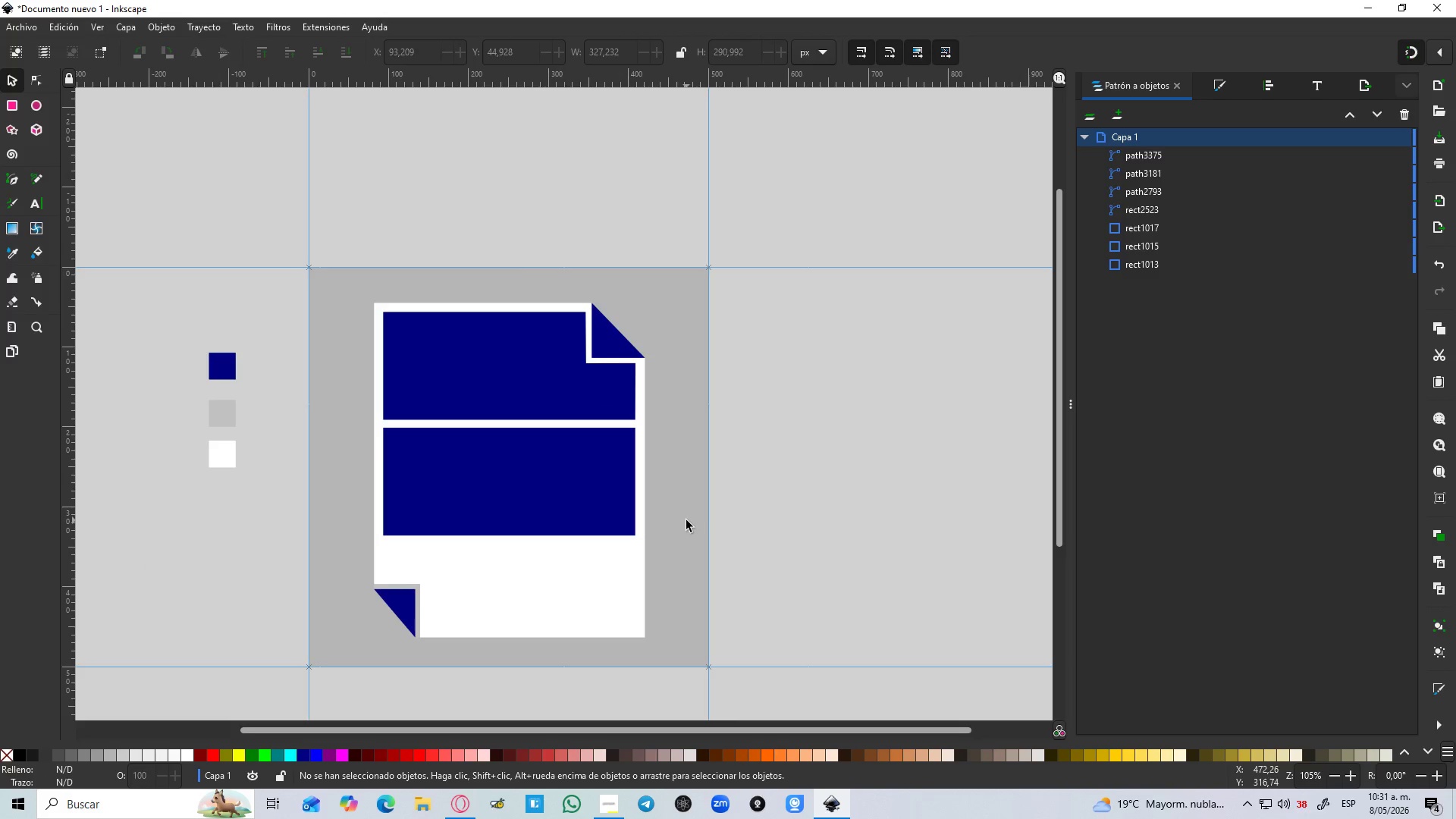 
hold_key(key=ControlLeft, duration=1.5)
scroll: coordinate [385, 560], scroll_direction: up, amount: 5.0
 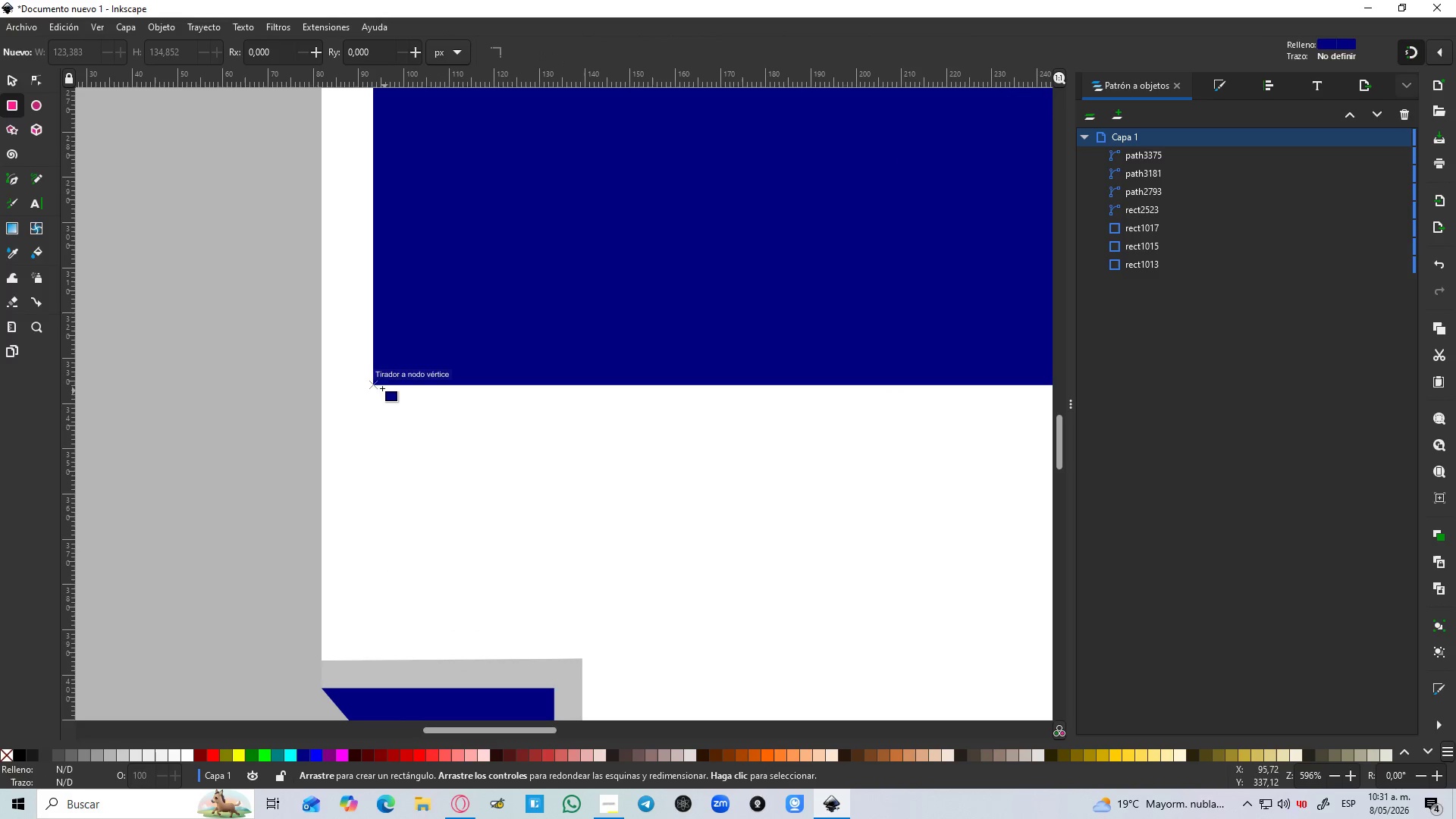 
left_click_drag(start_coordinate=[374, 382], to_coordinate=[316, 664])
 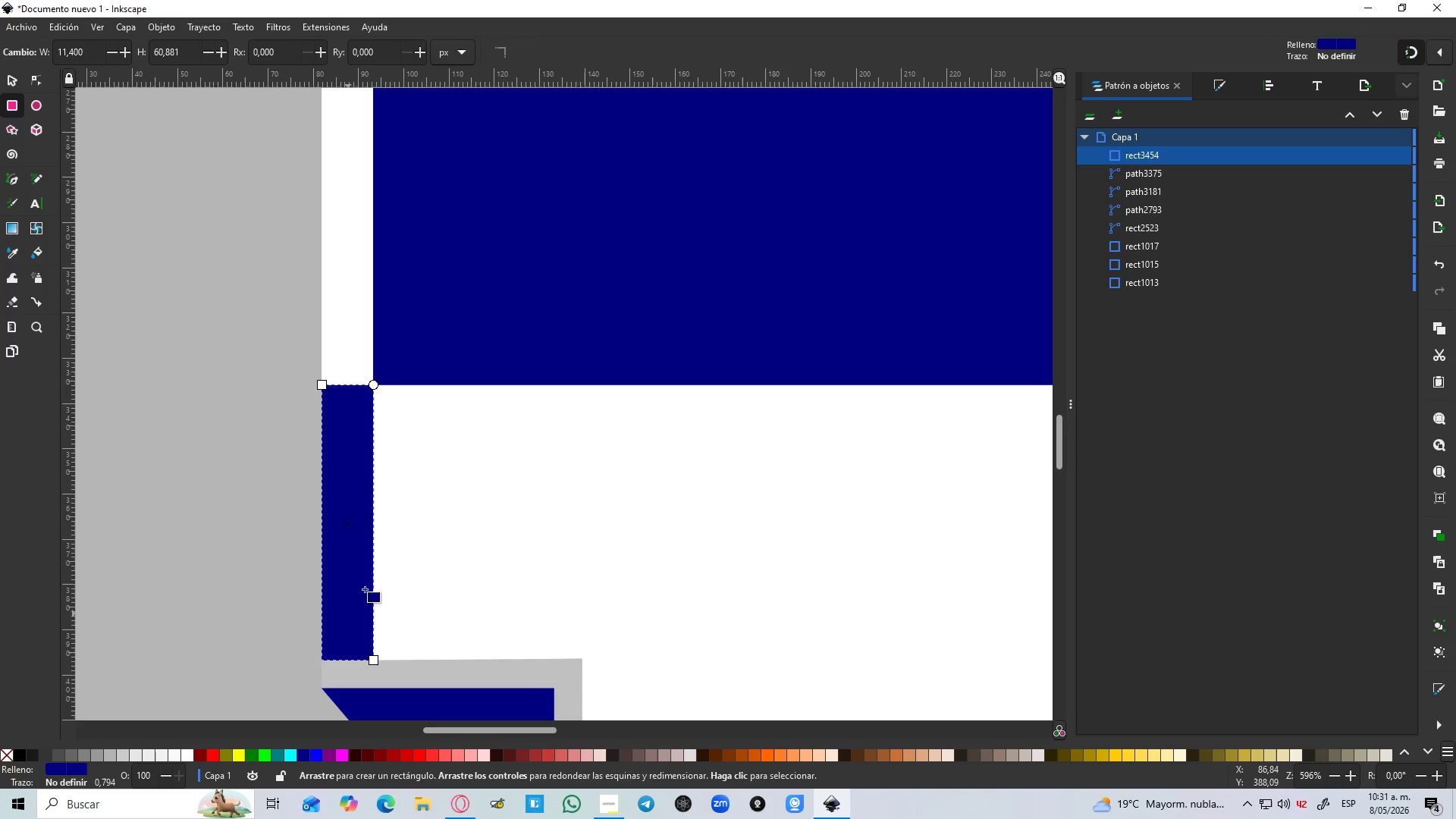 
hold_key(key=ControlLeft, duration=1.52)
scroll: coordinate [402, 527], scroll_direction: down, amount: 3.0
 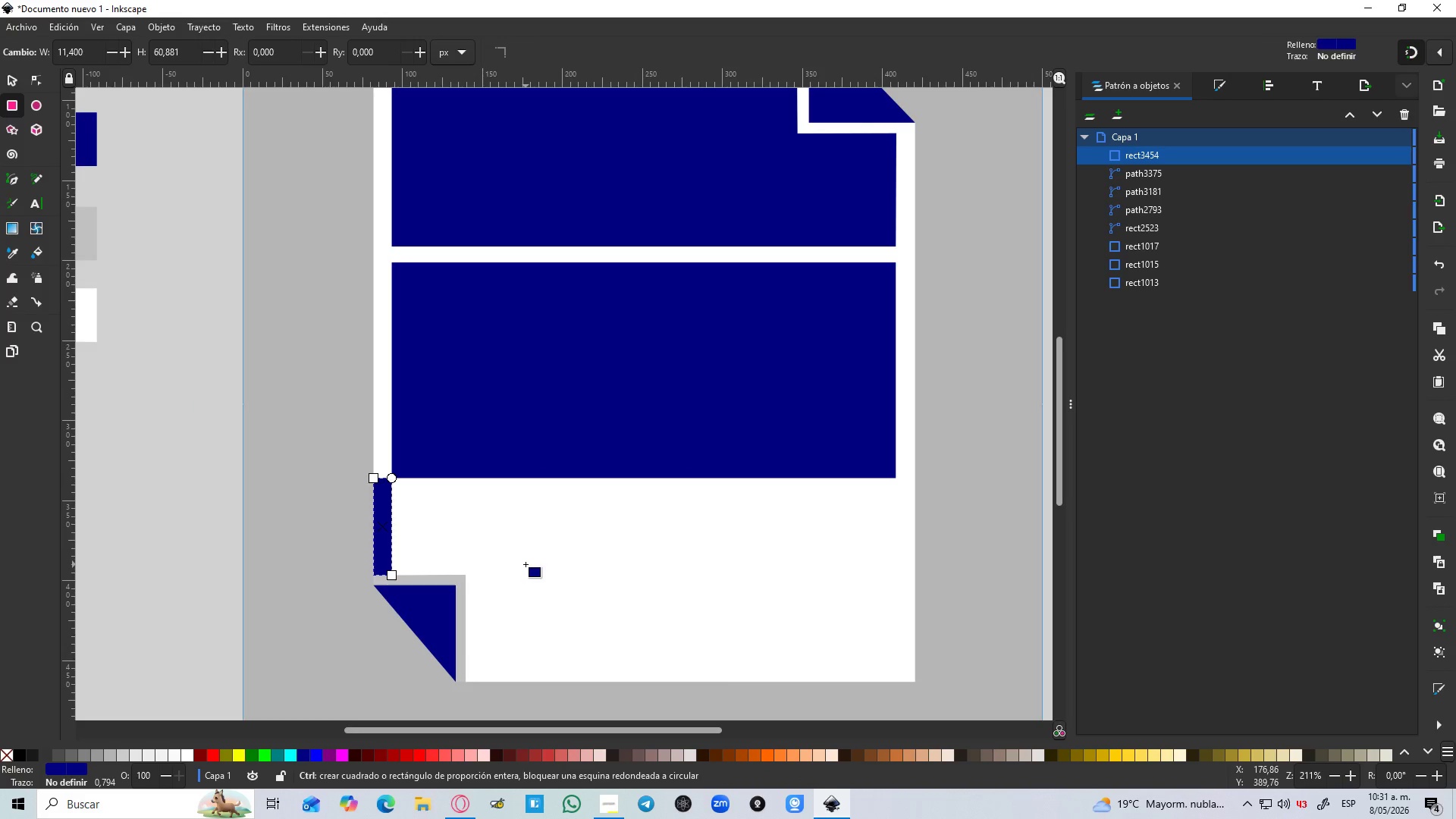 
hold_key(key=ControlLeft, duration=0.8)
 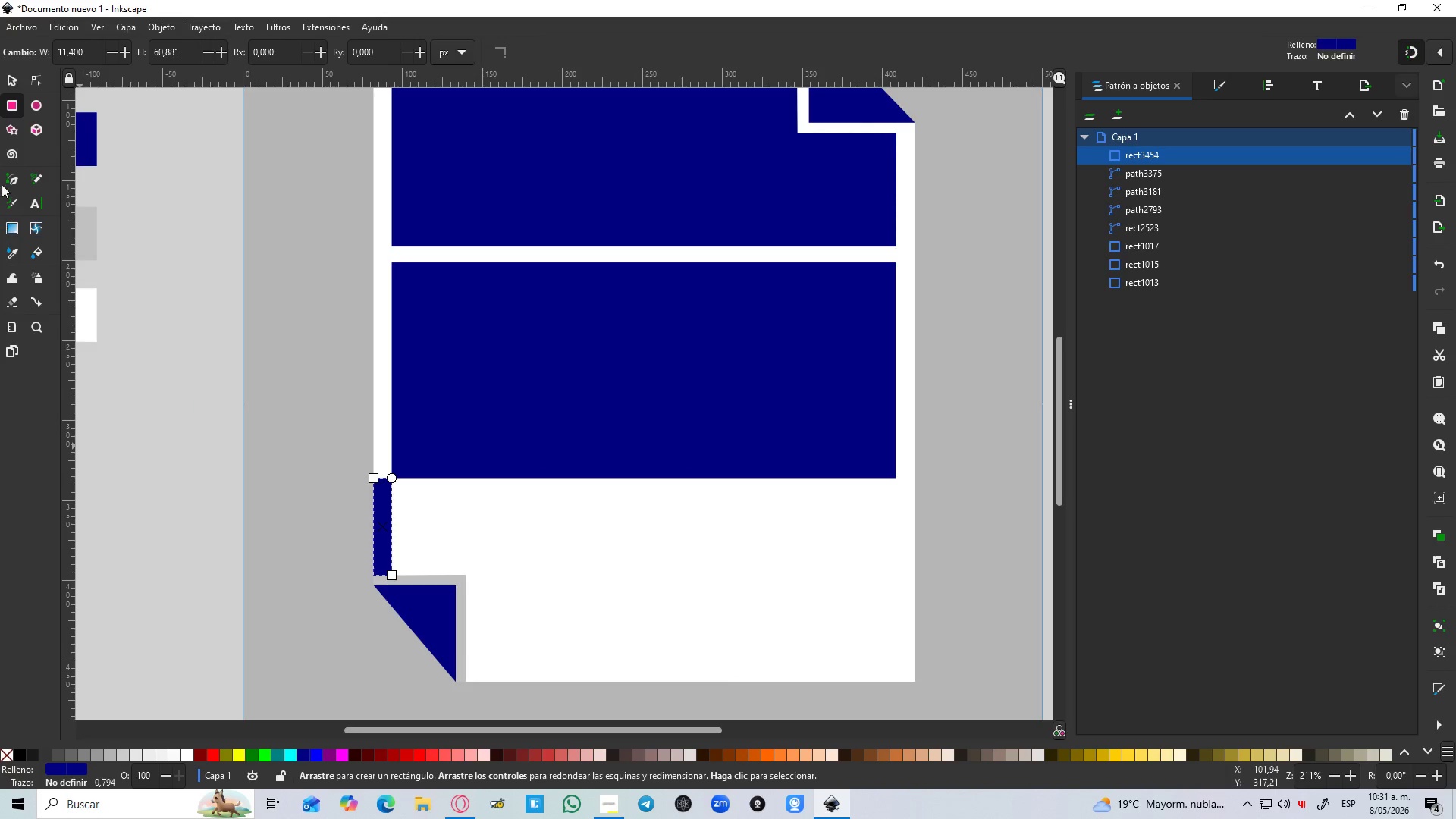 
left_click([8, 83])
 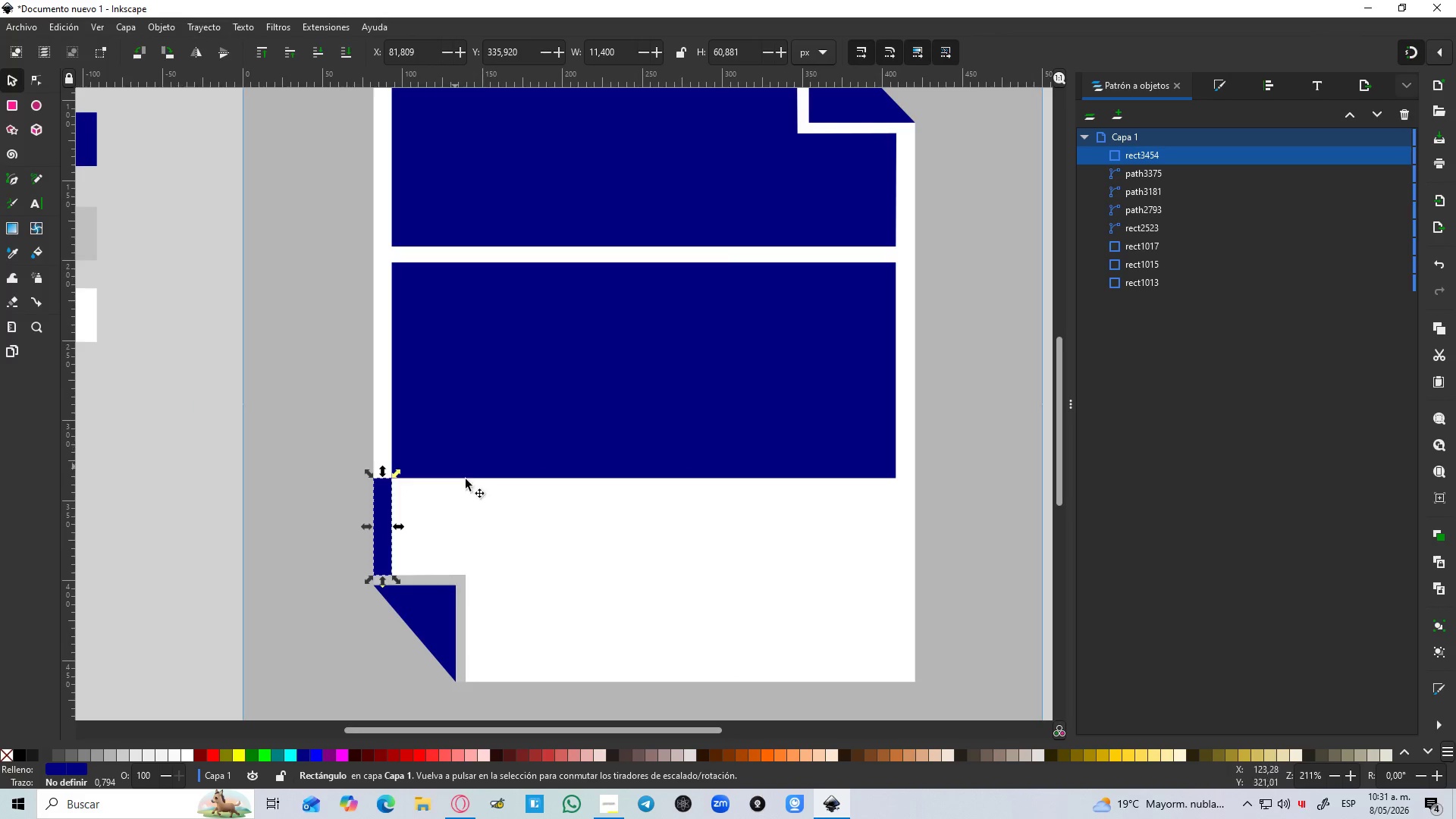 
key(Control+D)
 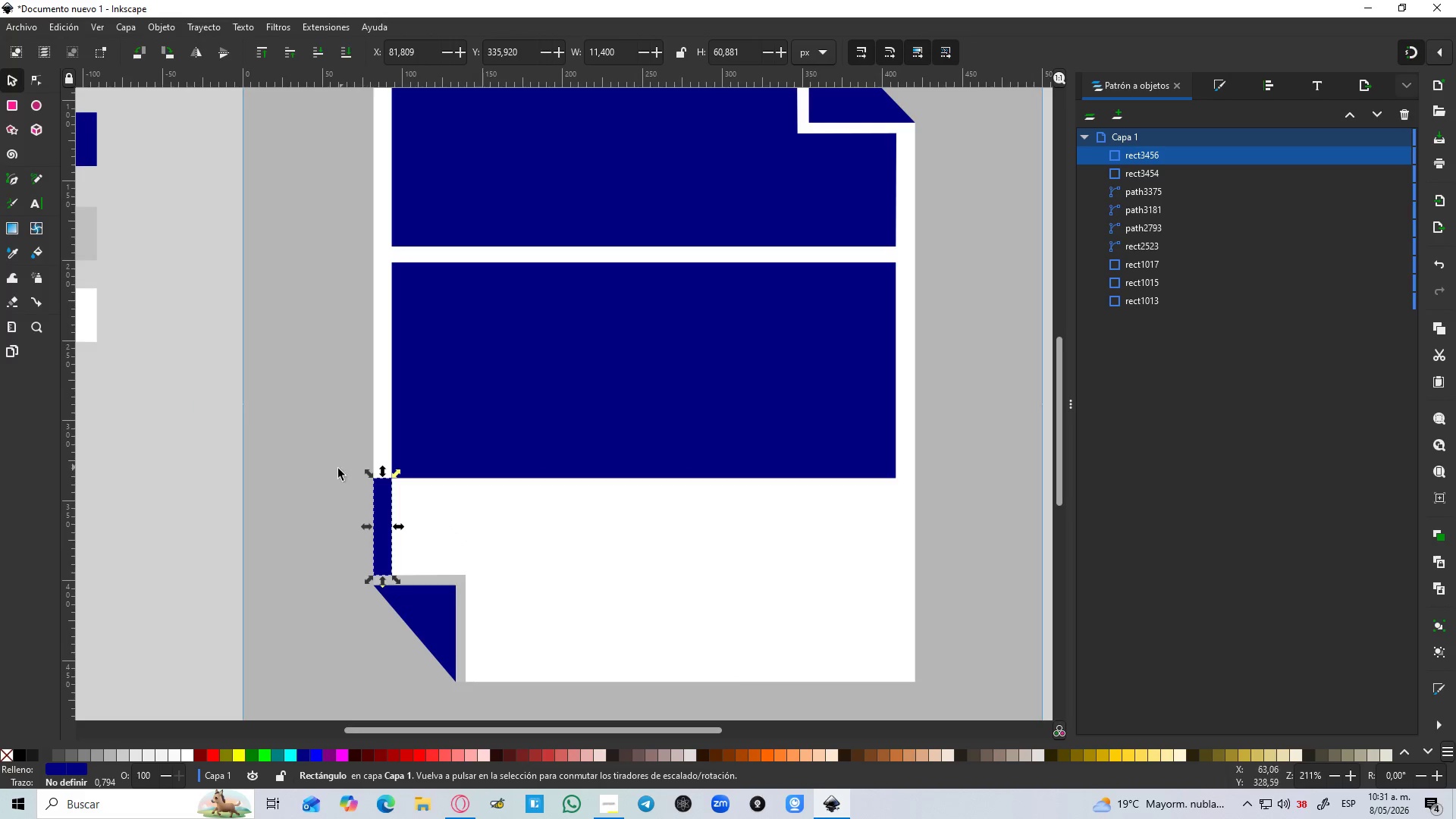 
left_click_drag(start_coordinate=[384, 514], to_coordinate=[919, 520])
 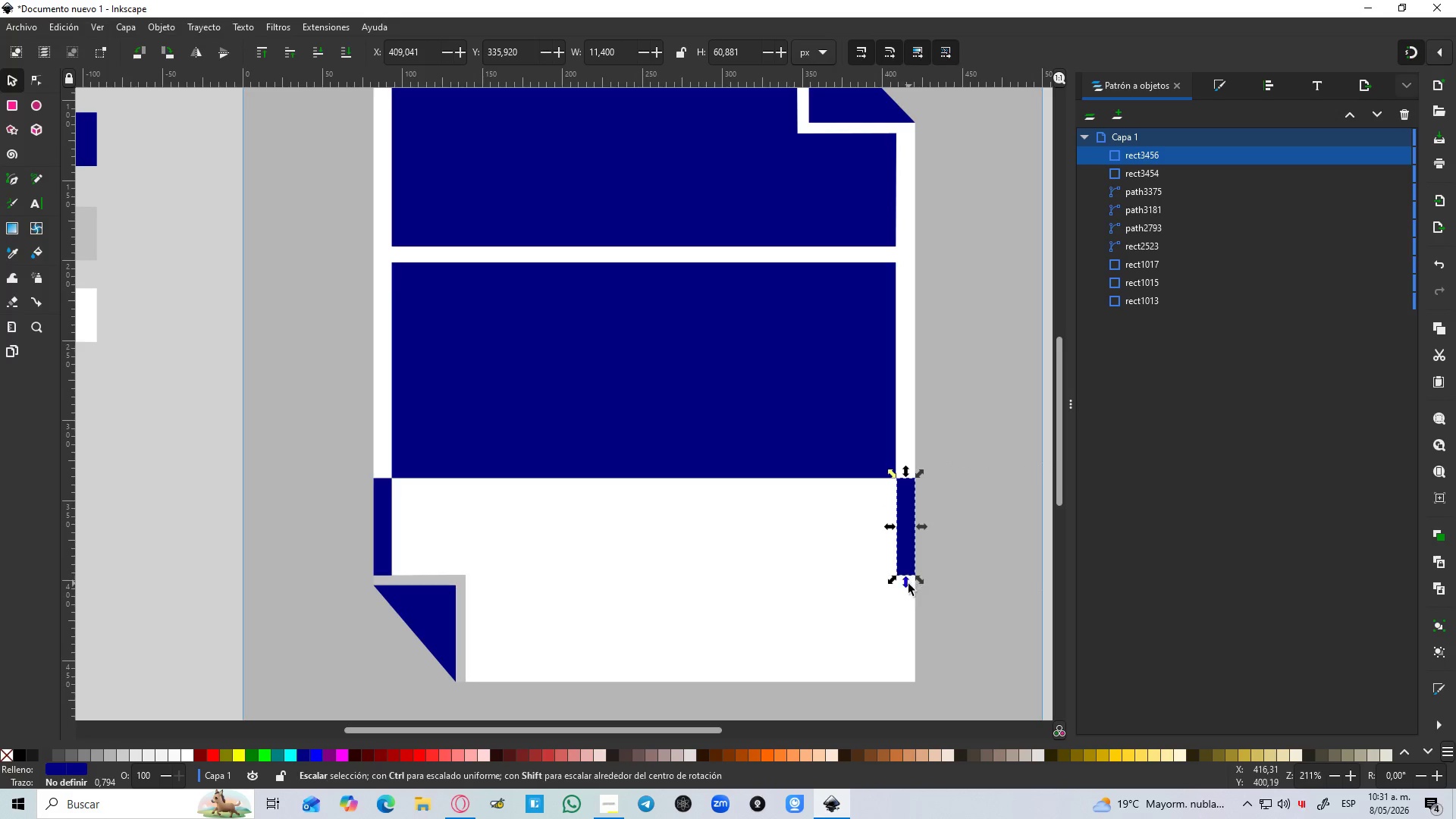 
left_click_drag(start_coordinate=[908, 584], to_coordinate=[914, 685])
 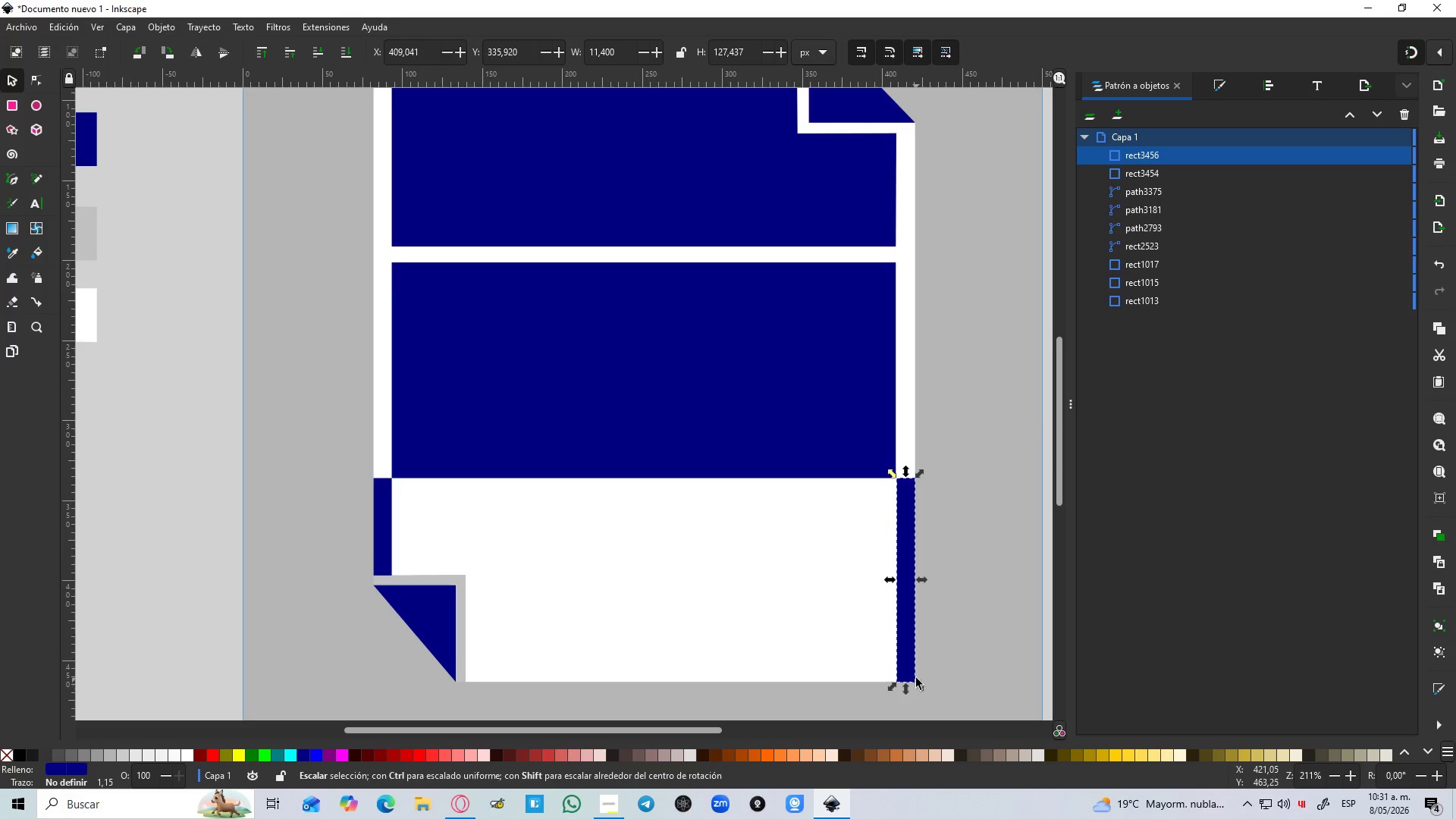 
key(Control+D)
 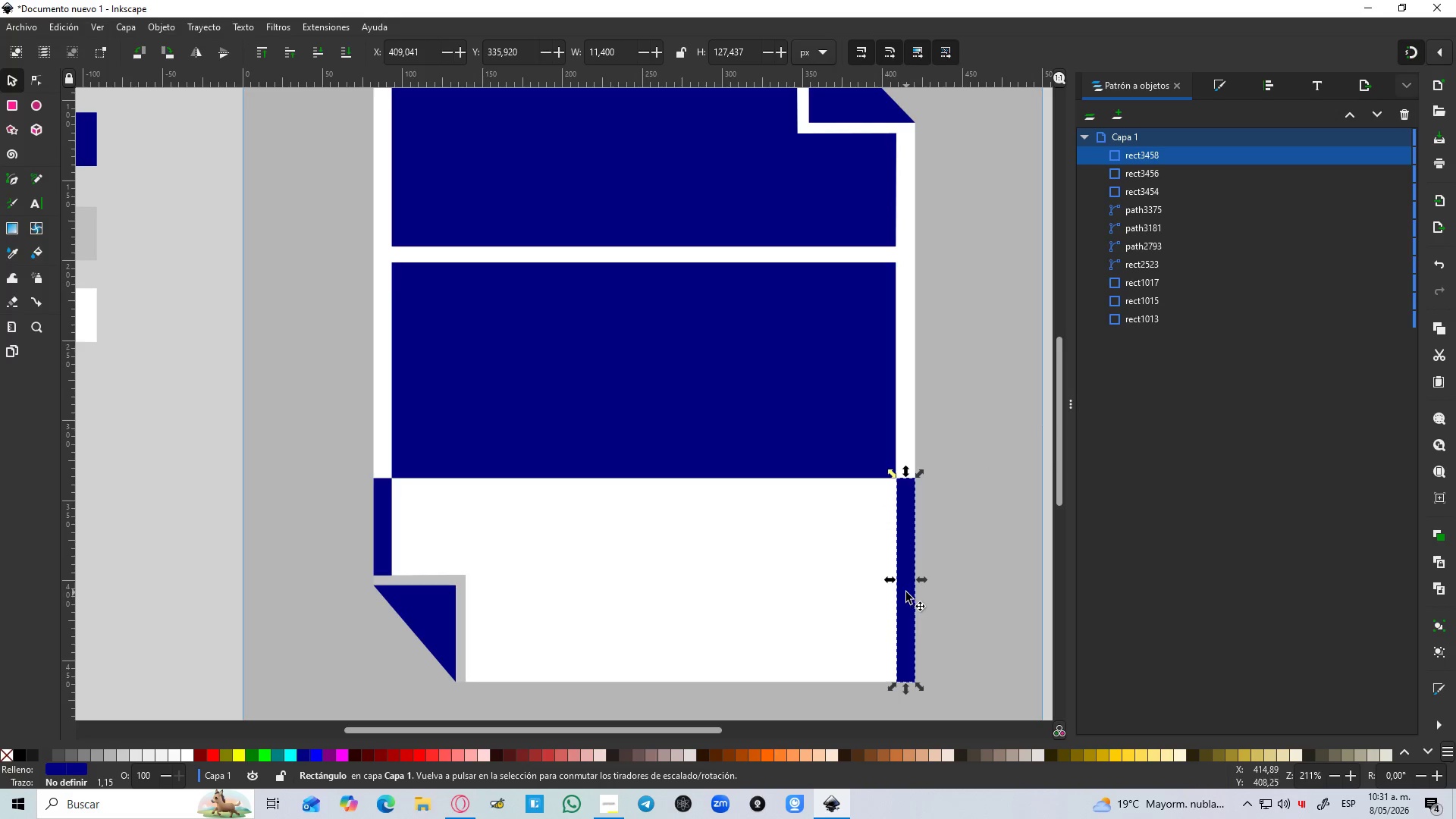 
left_click_drag(start_coordinate=[906, 592], to_coordinate=[736, 634])
 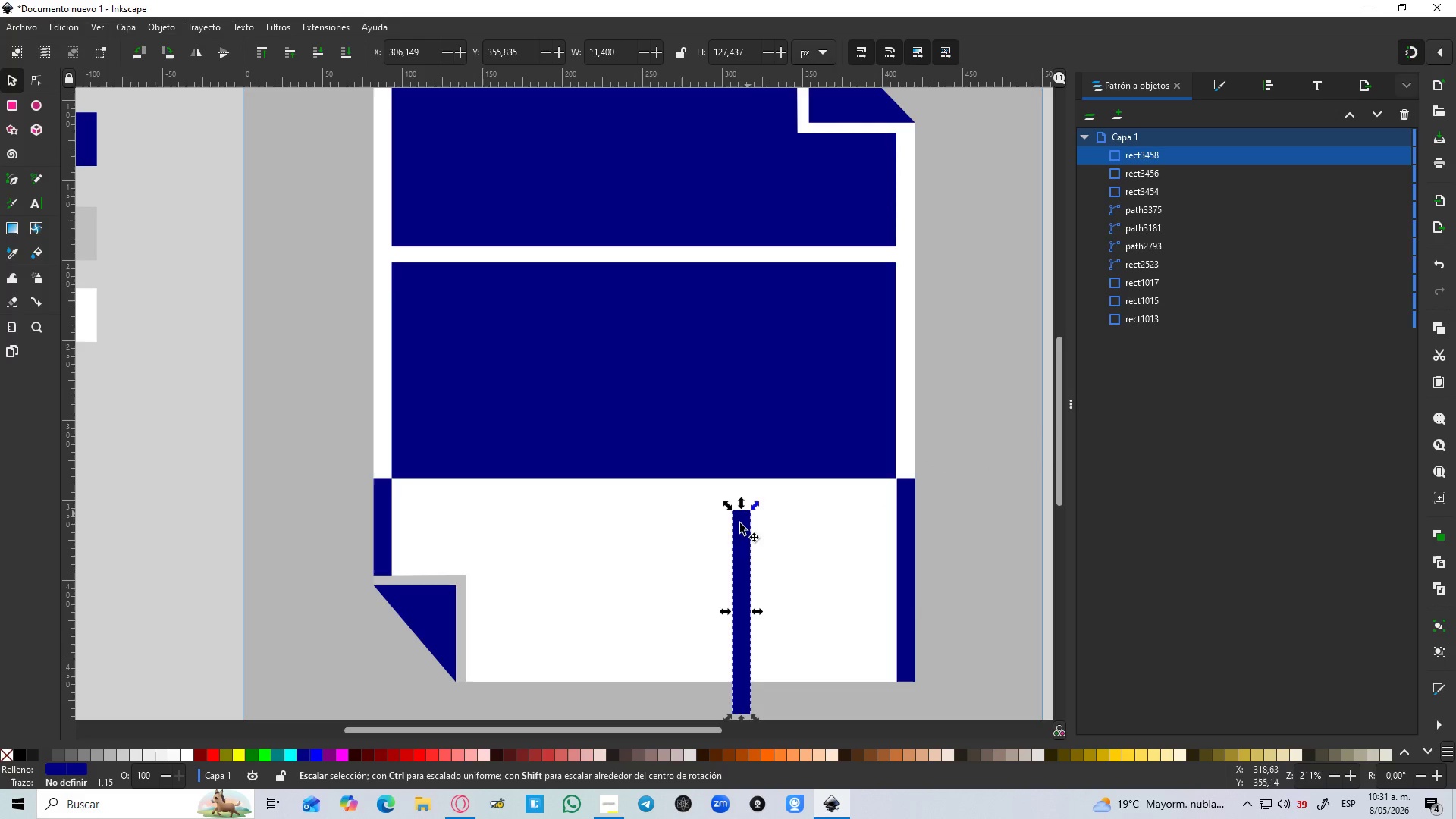 
left_click([736, 536])
 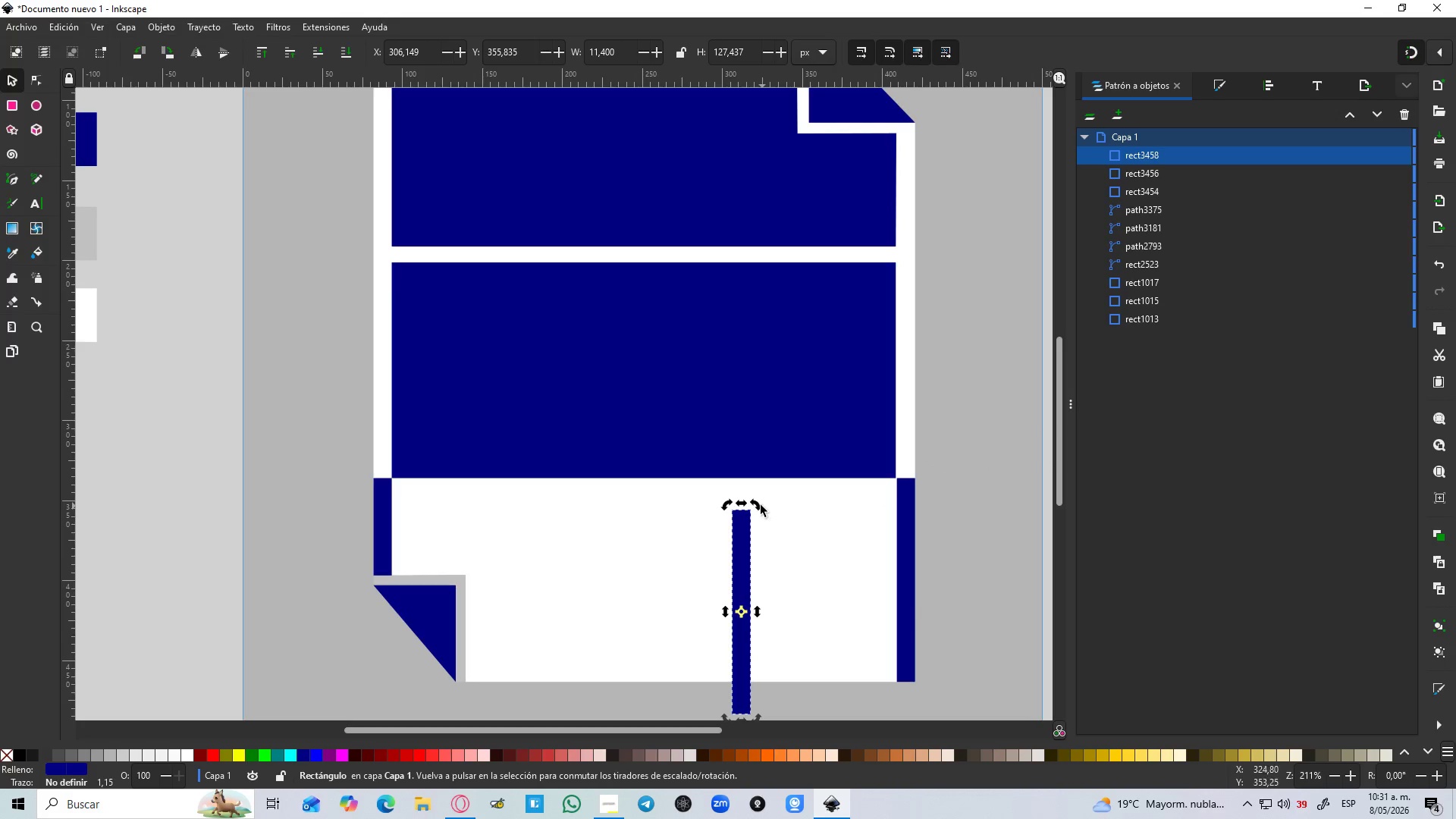 
left_click_drag(start_coordinate=[761, 505], to_coordinate=[847, 614])
 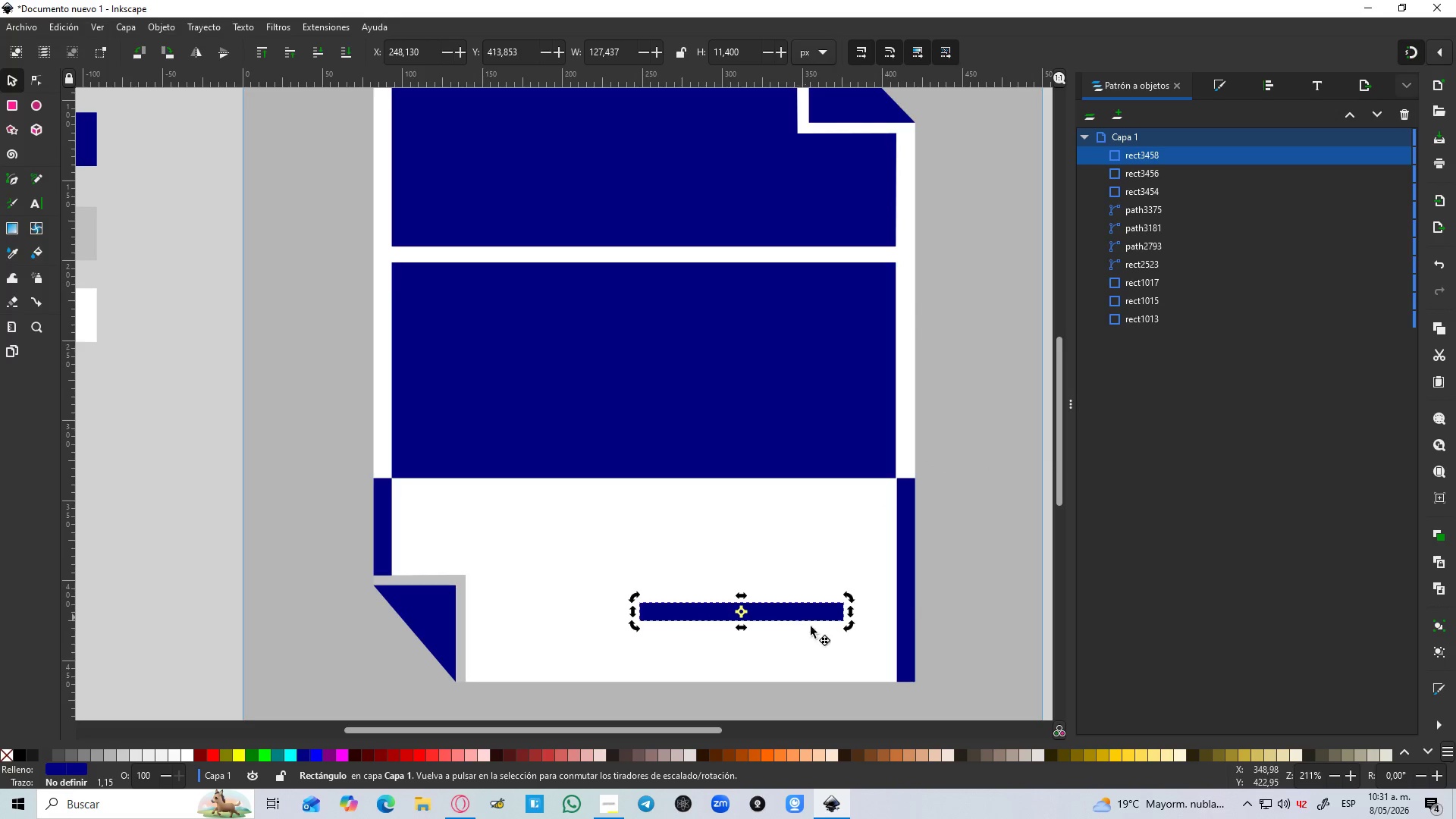 
hold_key(key=ControlLeft, duration=0.64)
 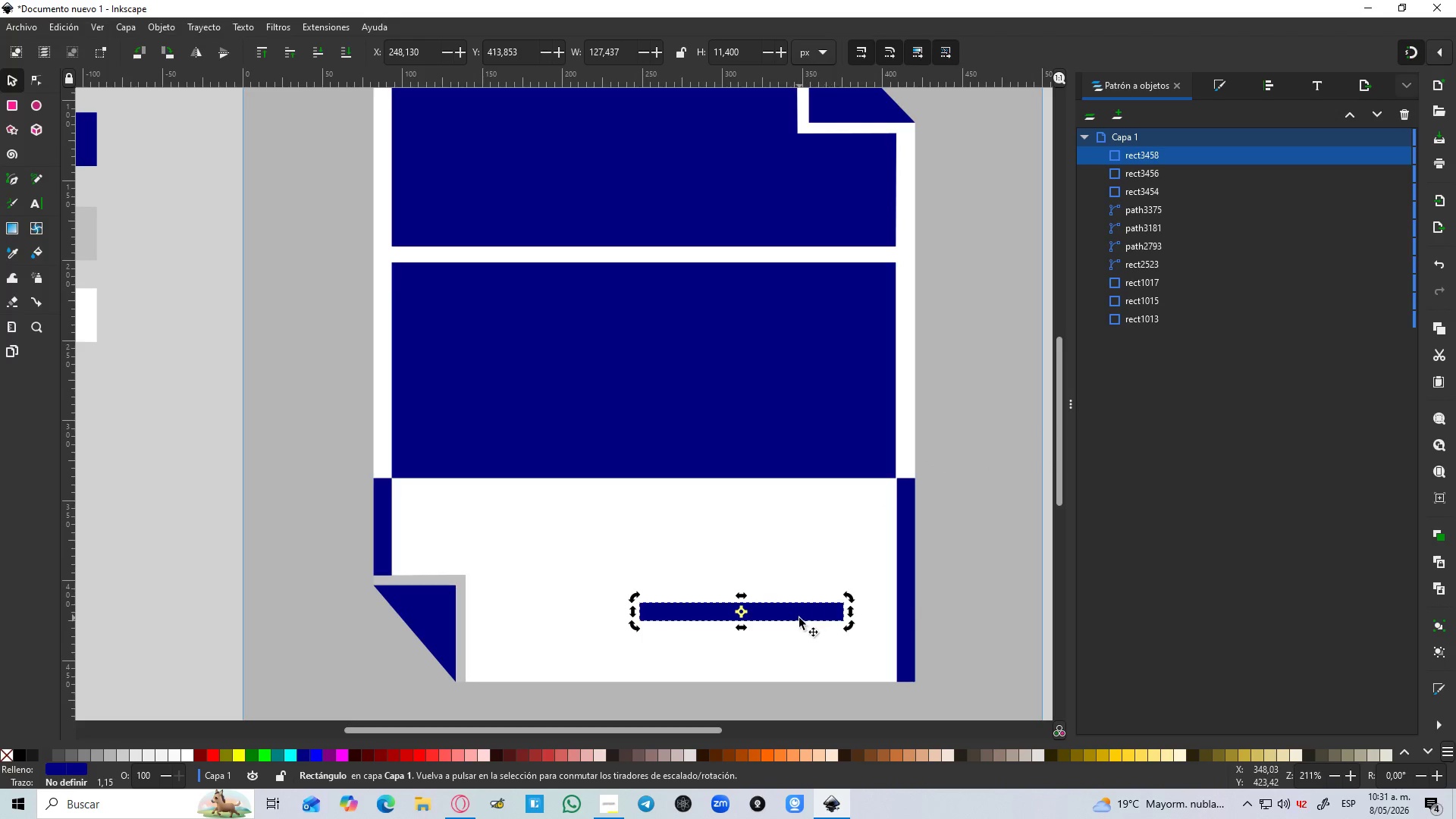 
left_click_drag(start_coordinate=[800, 617], to_coordinate=[860, 676])
 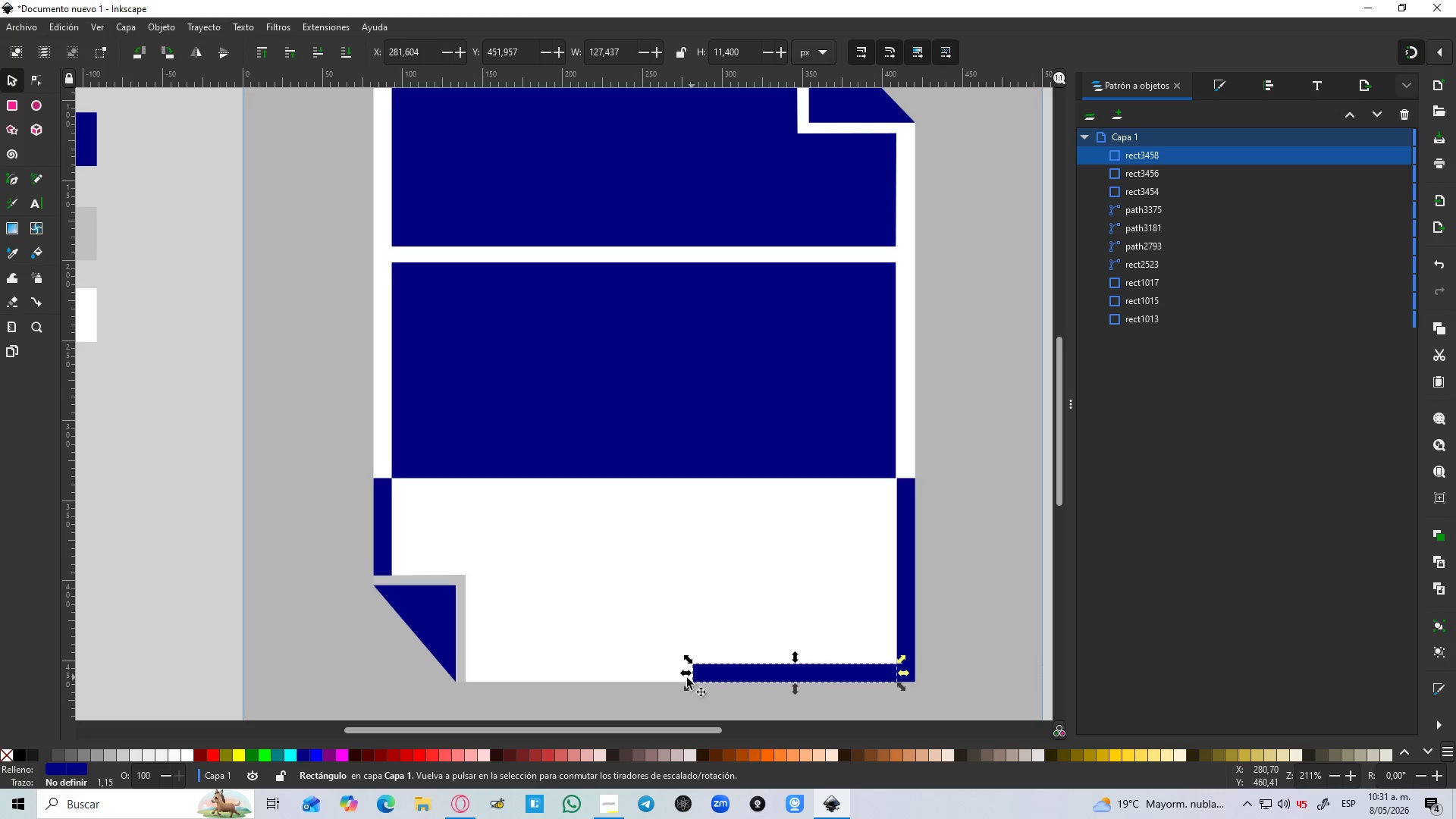 
left_click_drag(start_coordinate=[686, 678], to_coordinate=[463, 674])
 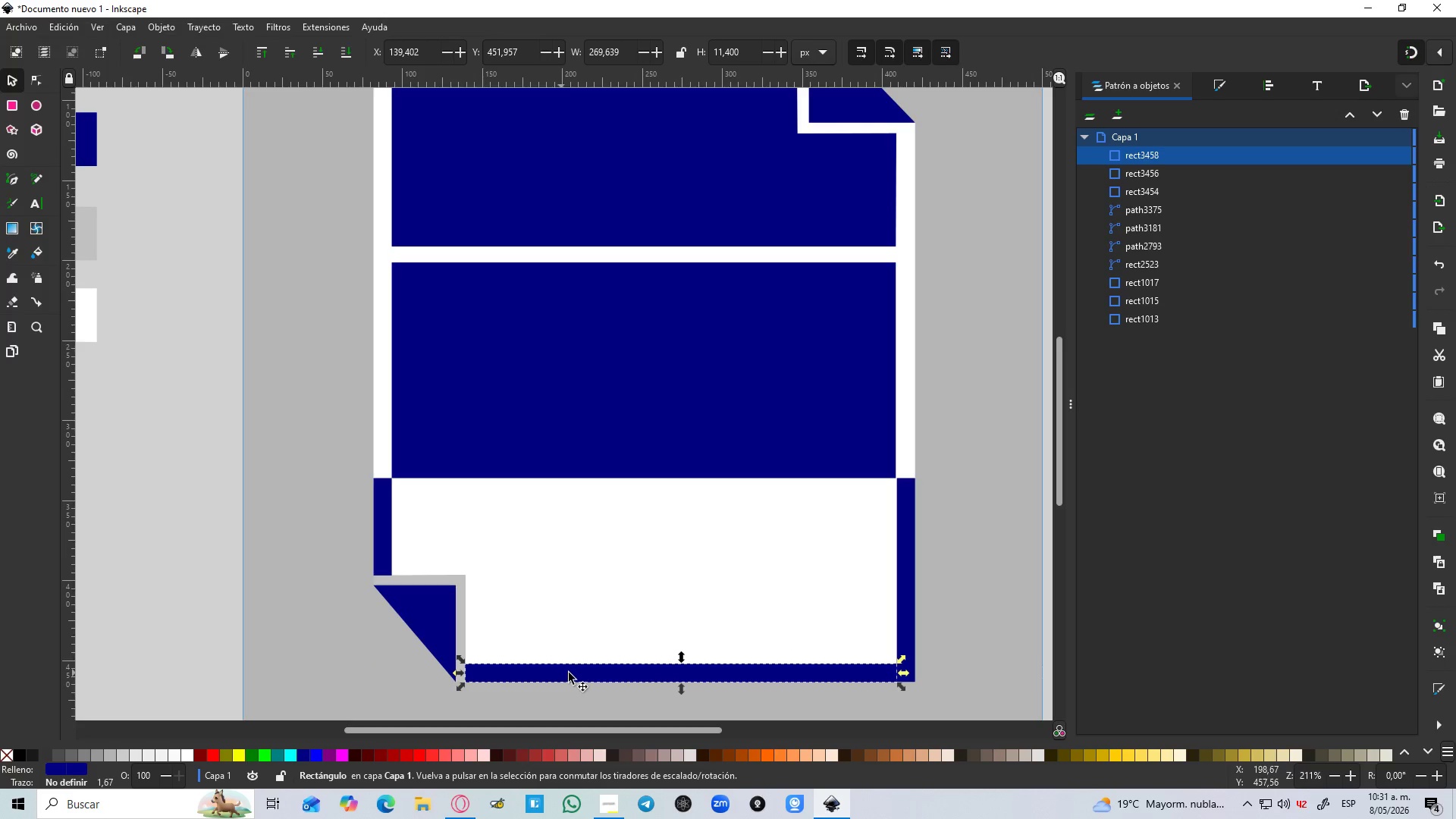 
hold_key(key=ShiftLeft, duration=0.88)
left_click([901, 585])
 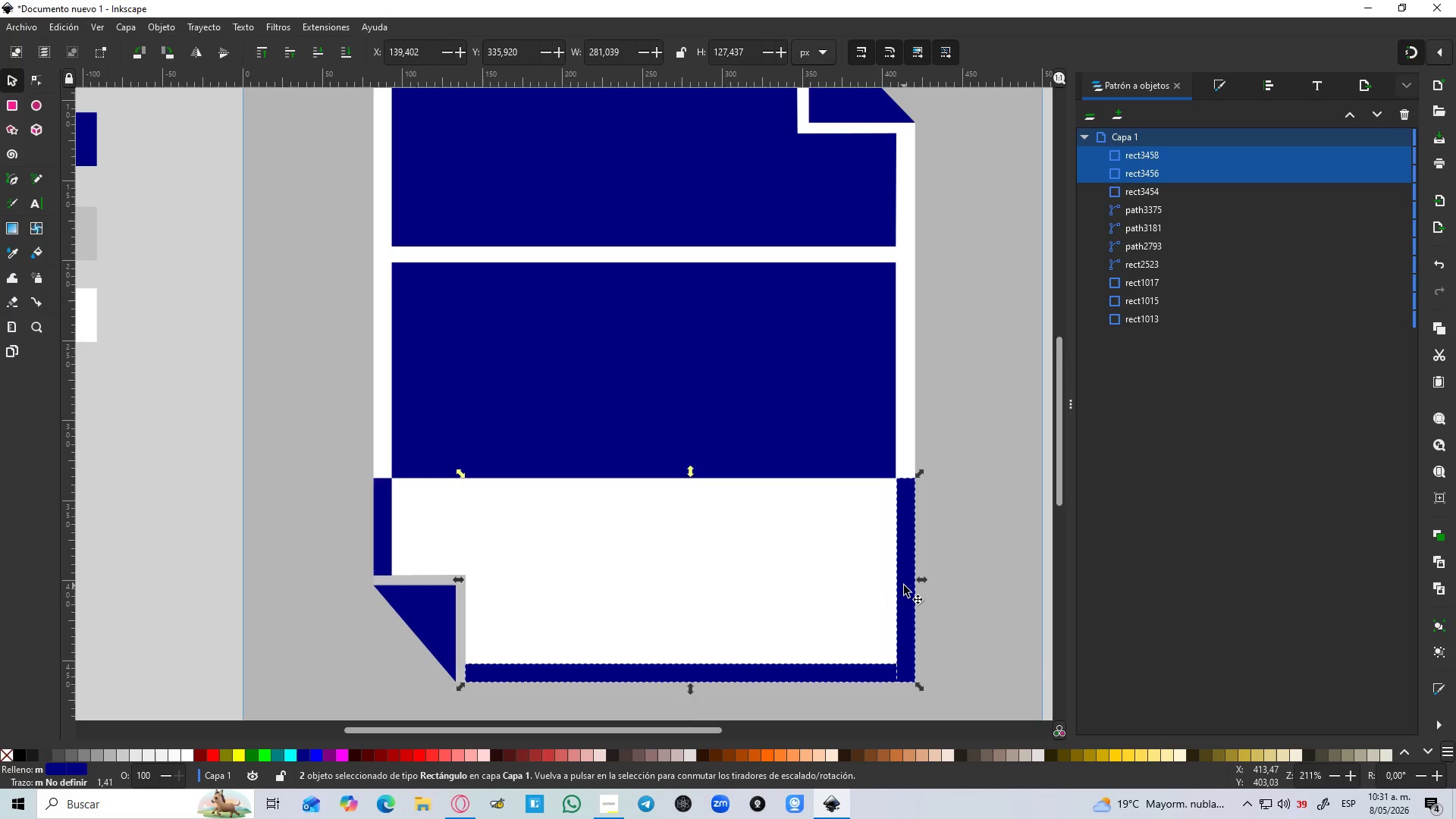 
key(Control+NumpadAdd)
 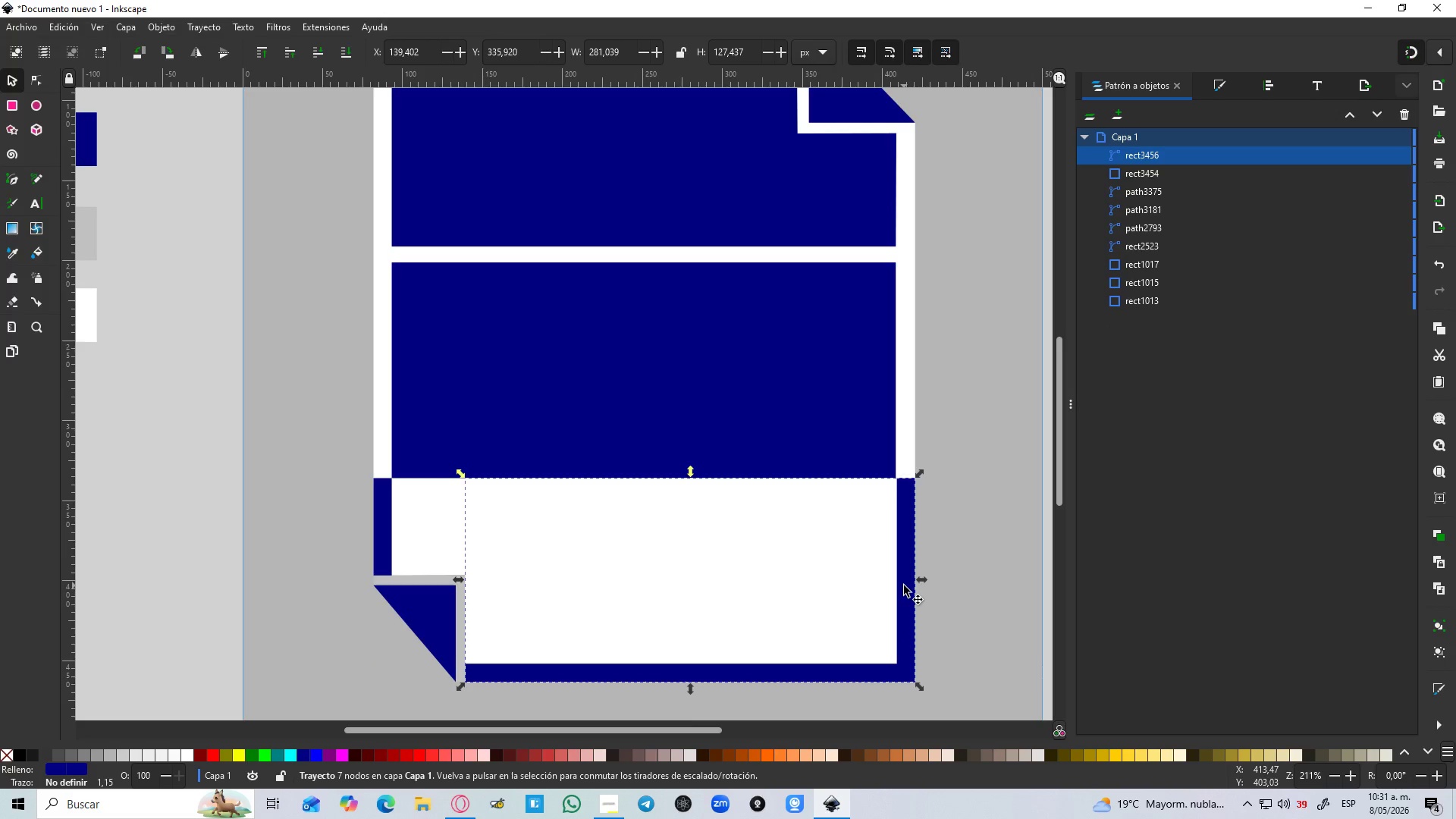 
hold_key(key=ShiftLeft, duration=1.14)
left_click([428, 626])
 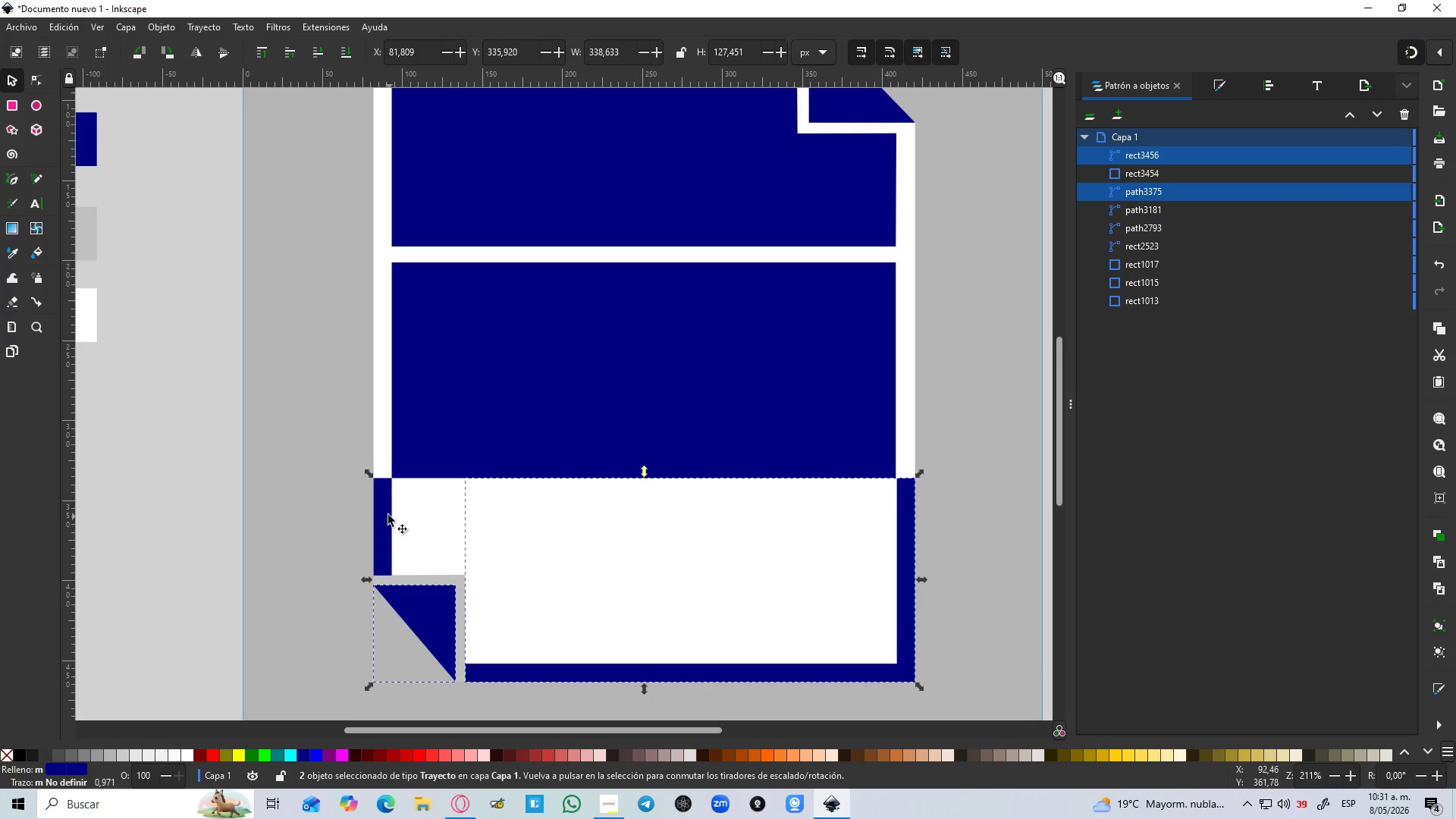 
left_click([387, 509])
 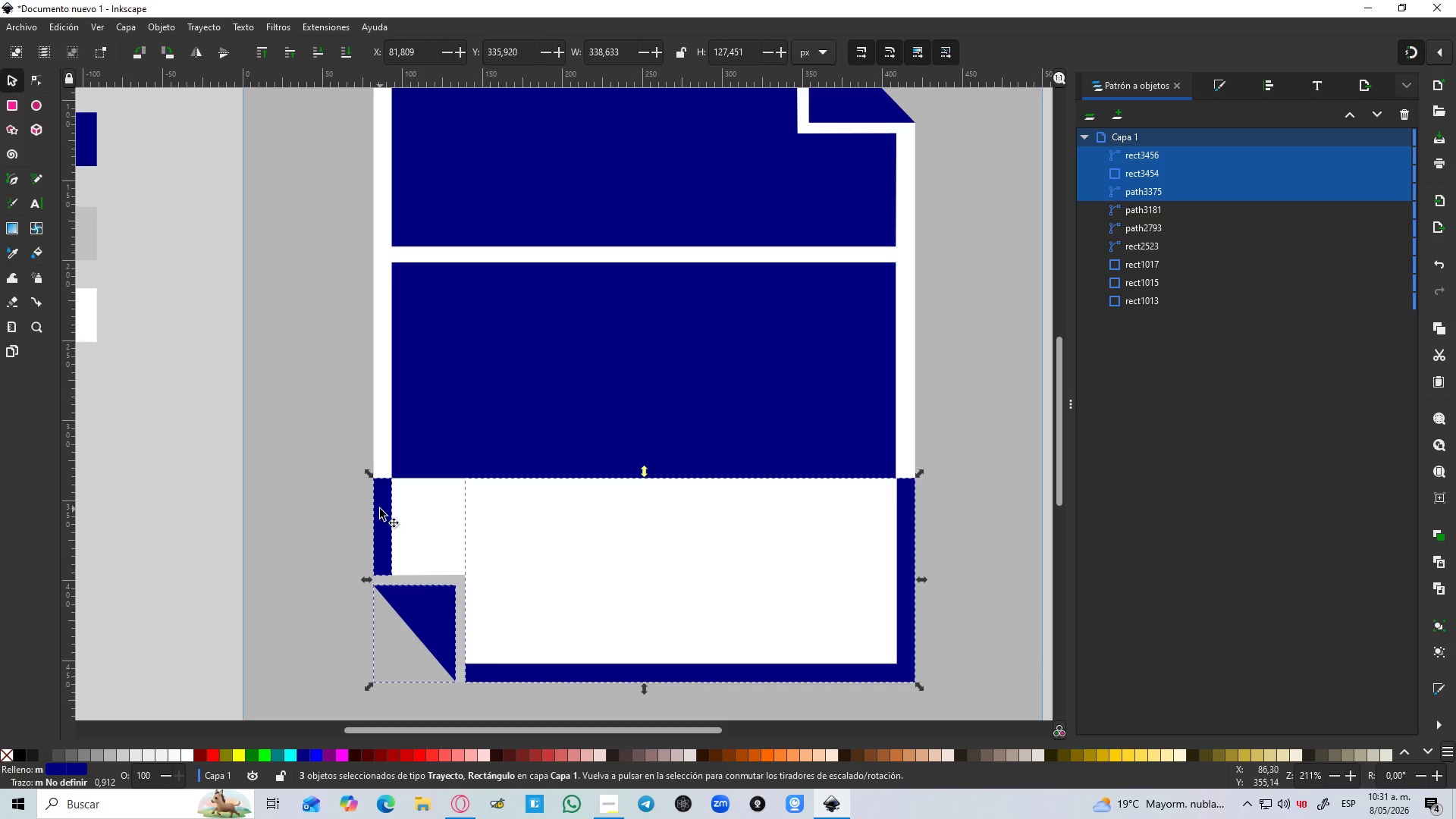 
key(Control+NumpadAdd)
 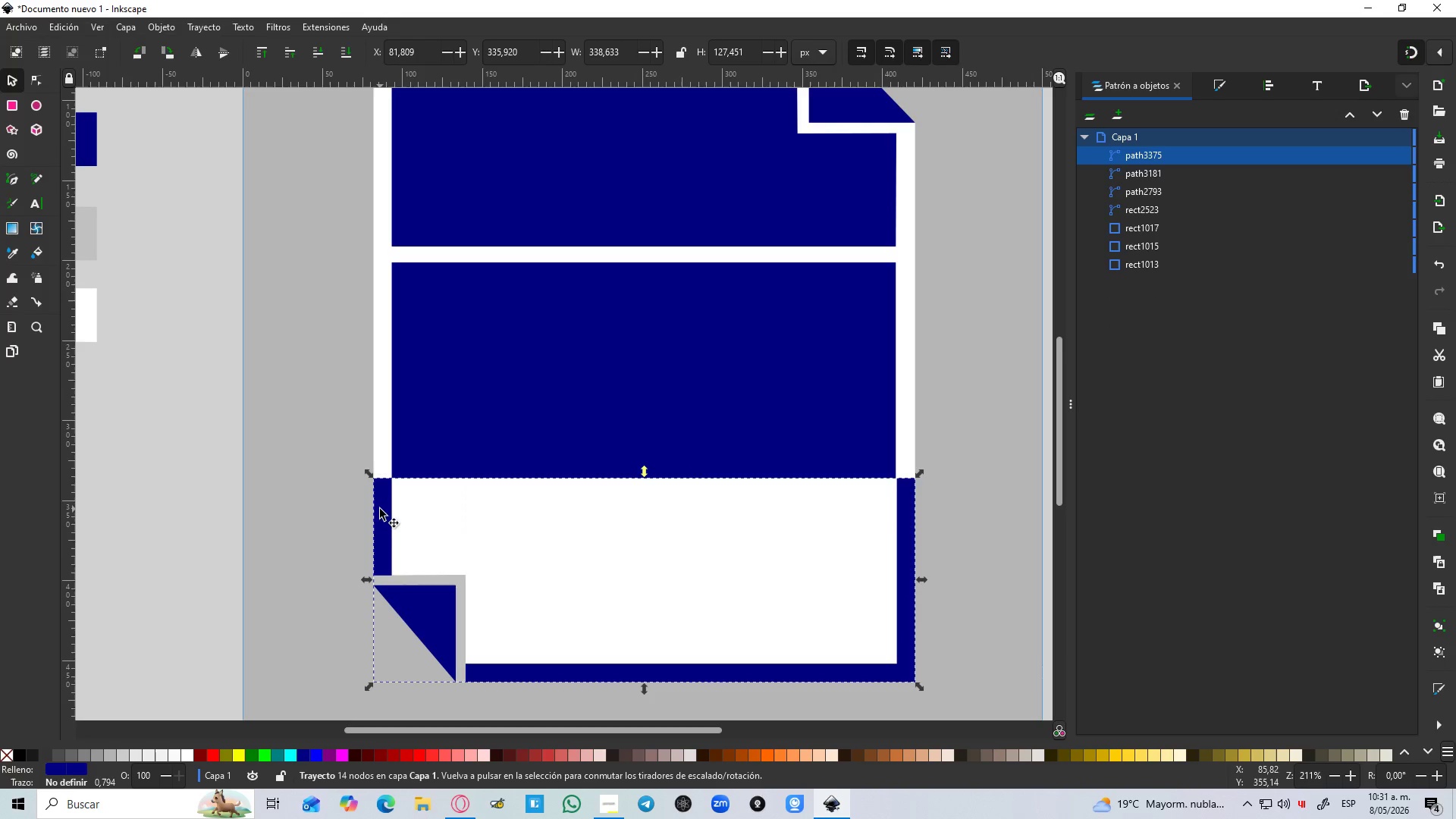 
hold_key(key=ShiftLeft, duration=0.55)
left_click([545, 418])
 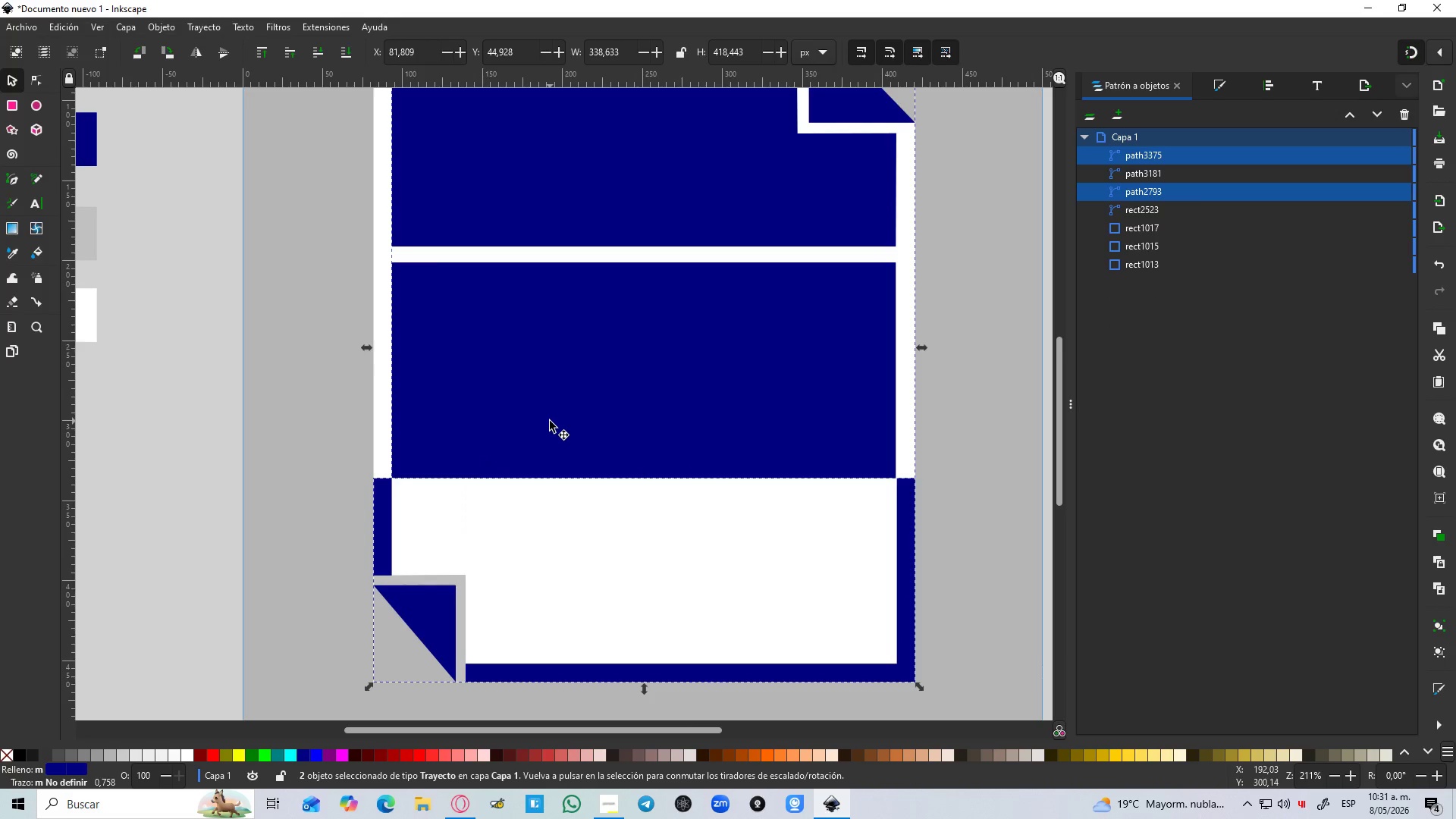 
key(Control+NumpadAdd)
 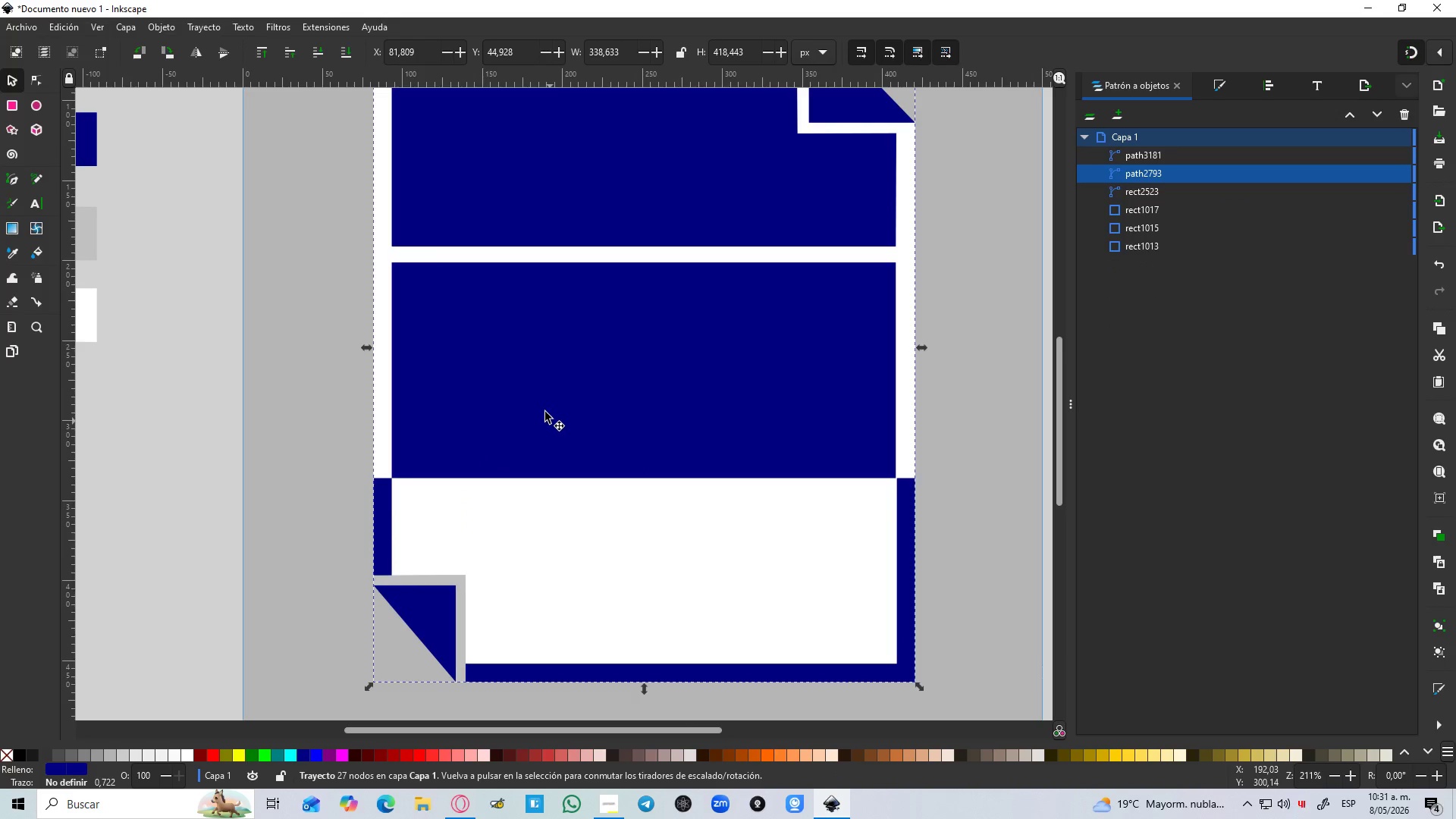 
hold_key(key=ControlLeft, duration=0.55)
 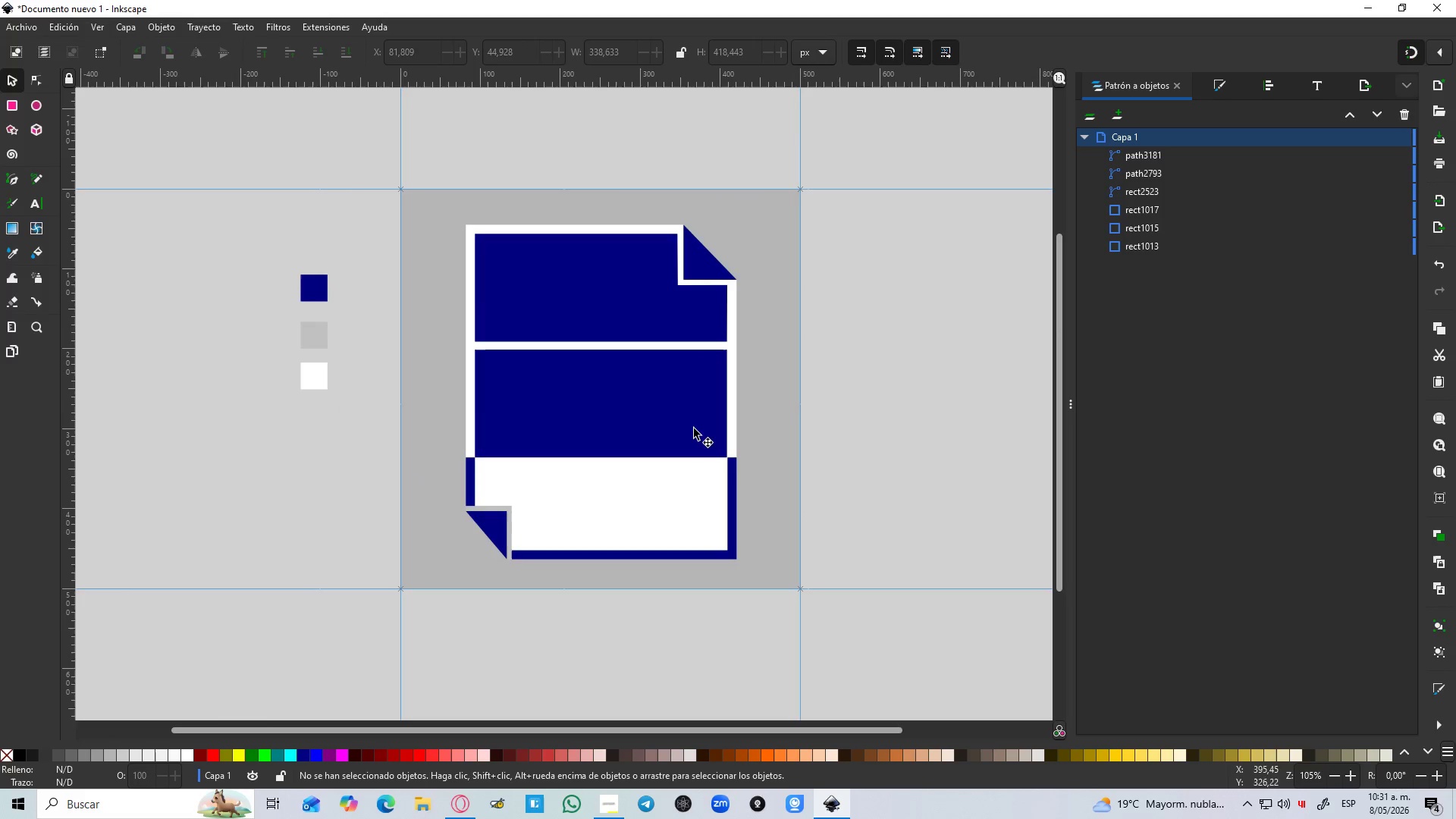 
left_click([869, 528])
 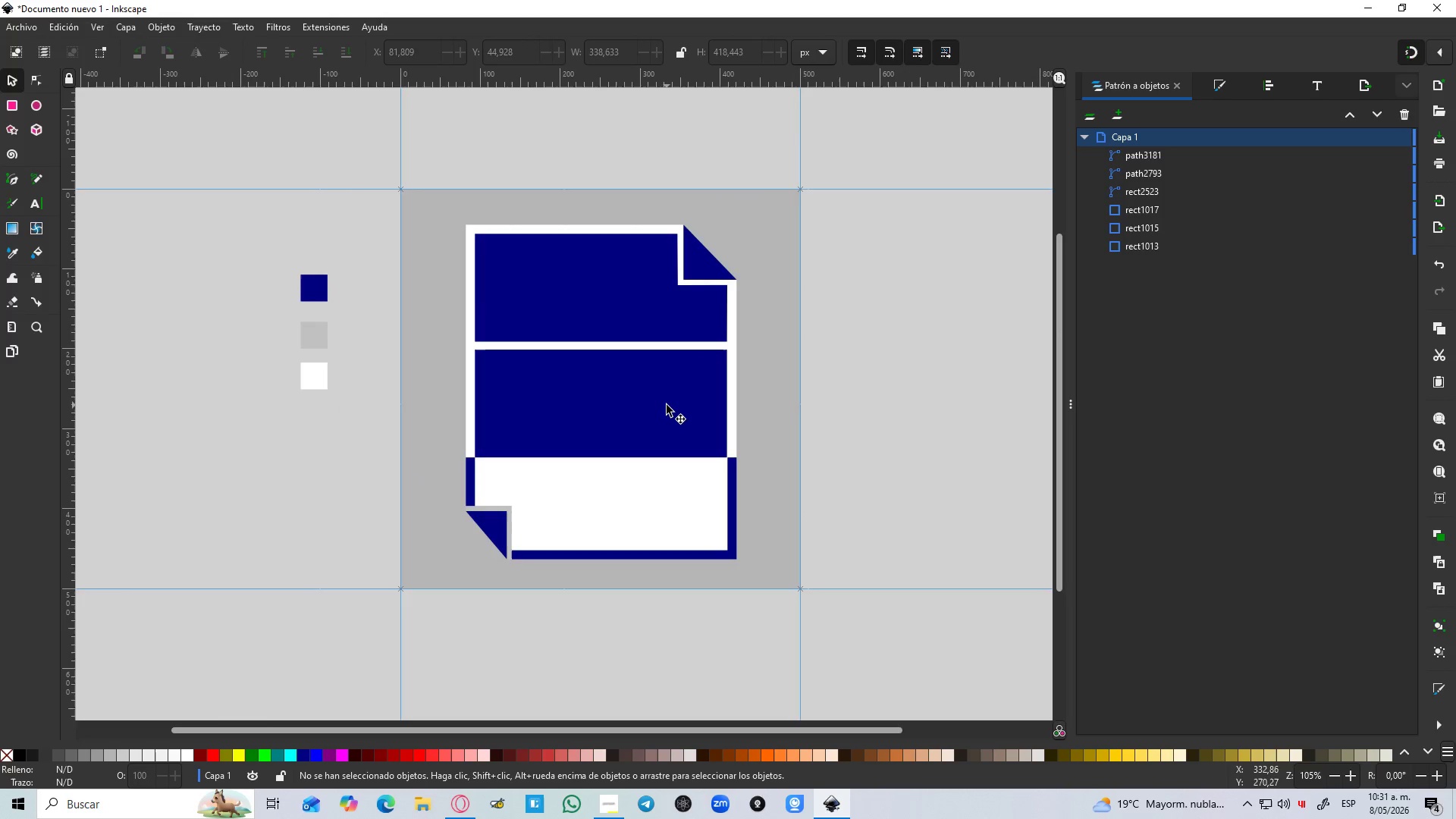 
scroll: coordinate [569, 444], scroll_direction: down, amount: 2.0
 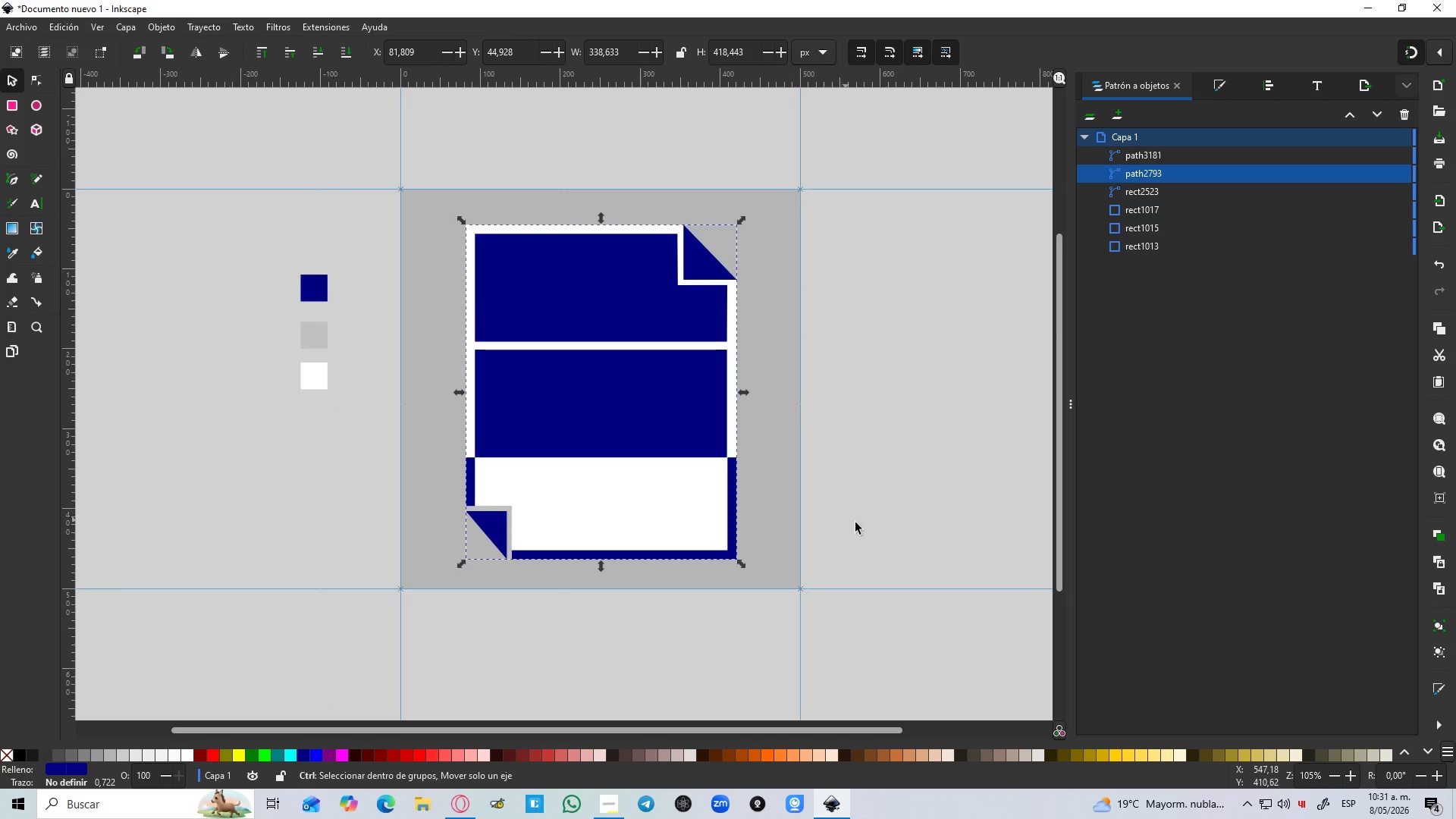 
hold_key(key=ControlLeft, duration=1.2)
scroll: coordinate [667, 405], scroll_direction: down, amount: 1.0
 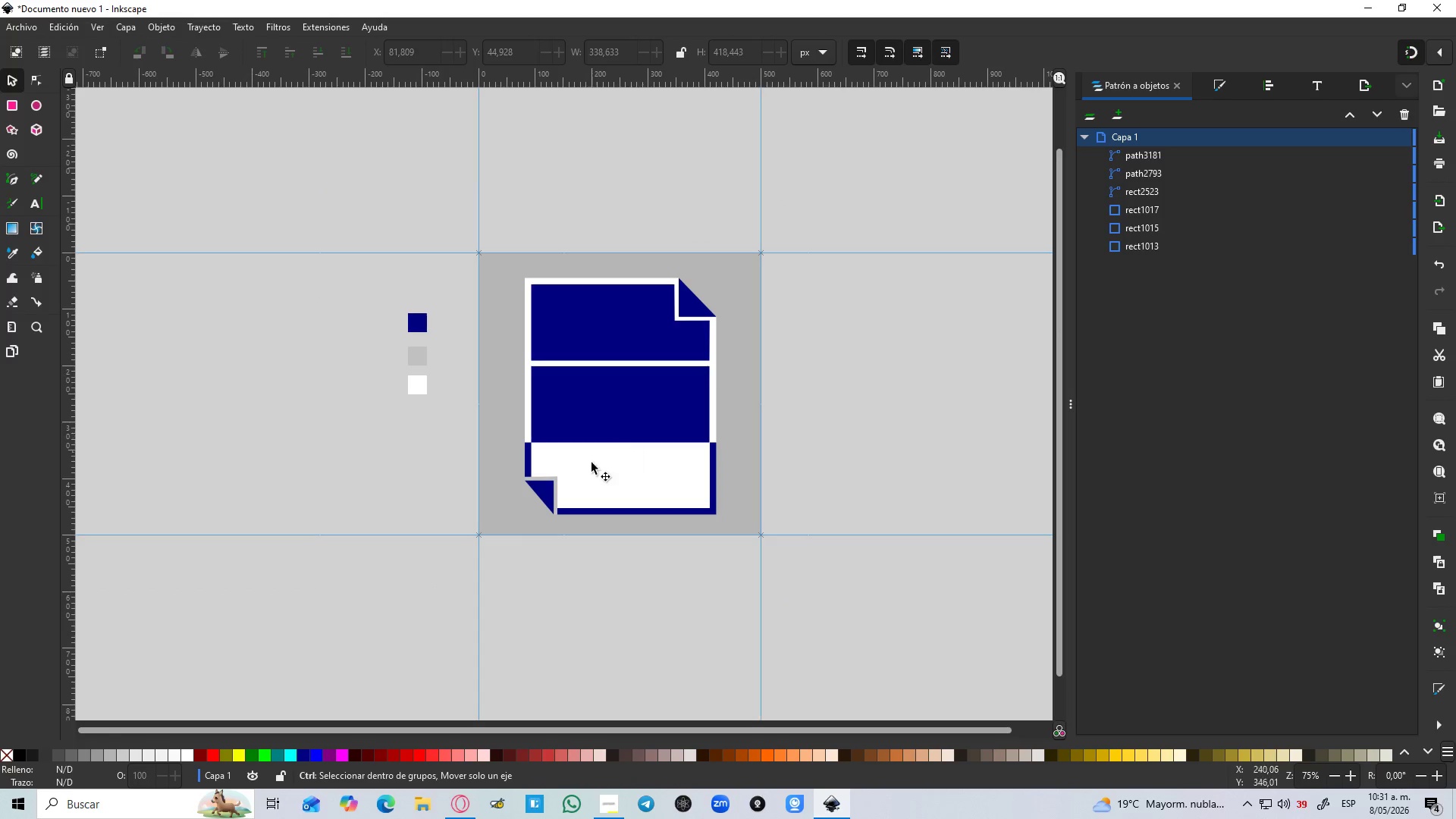 
scroll: coordinate [586, 466], scroll_direction: up, amount: 2.0
 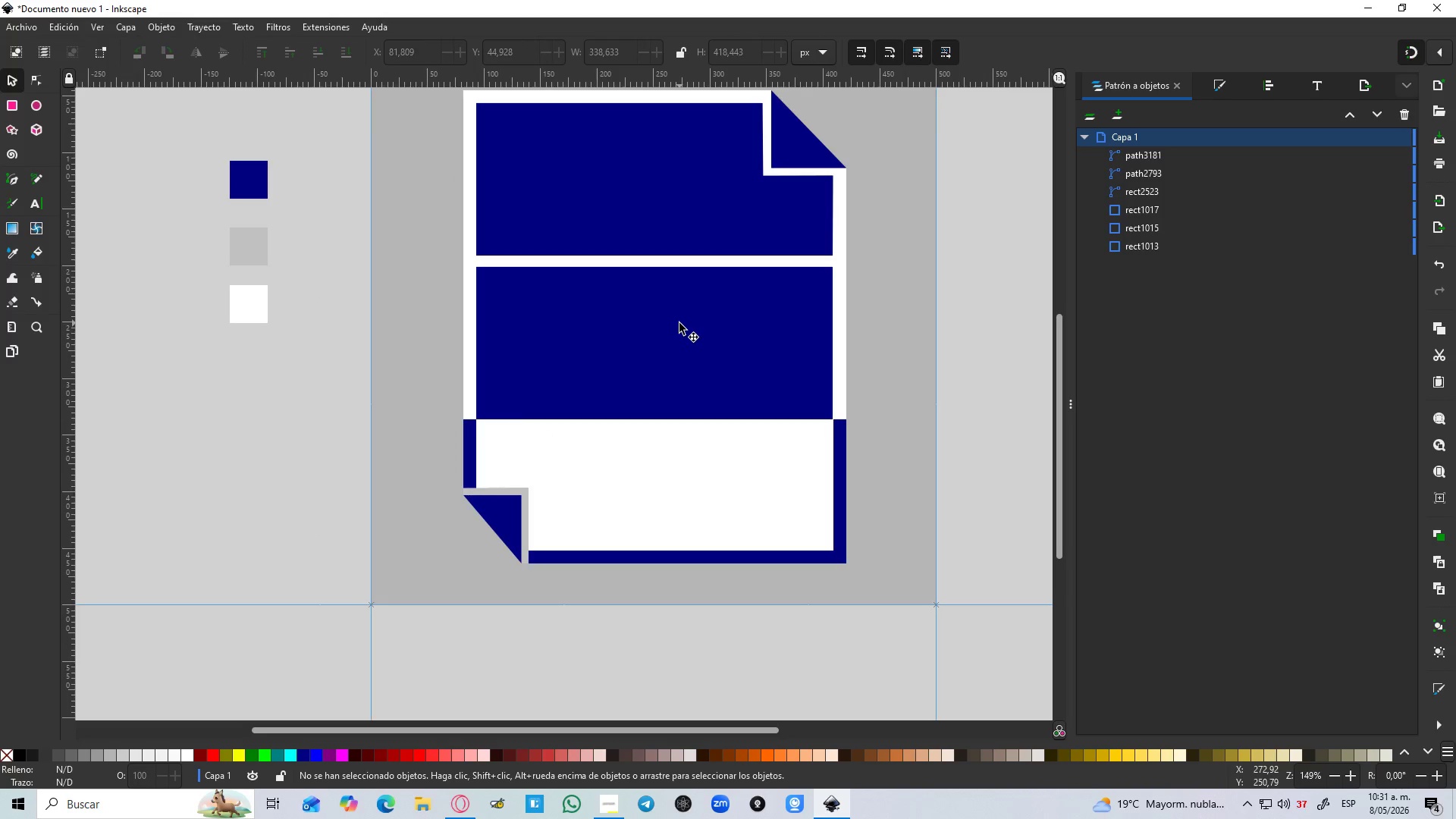 
wait(5.03)
 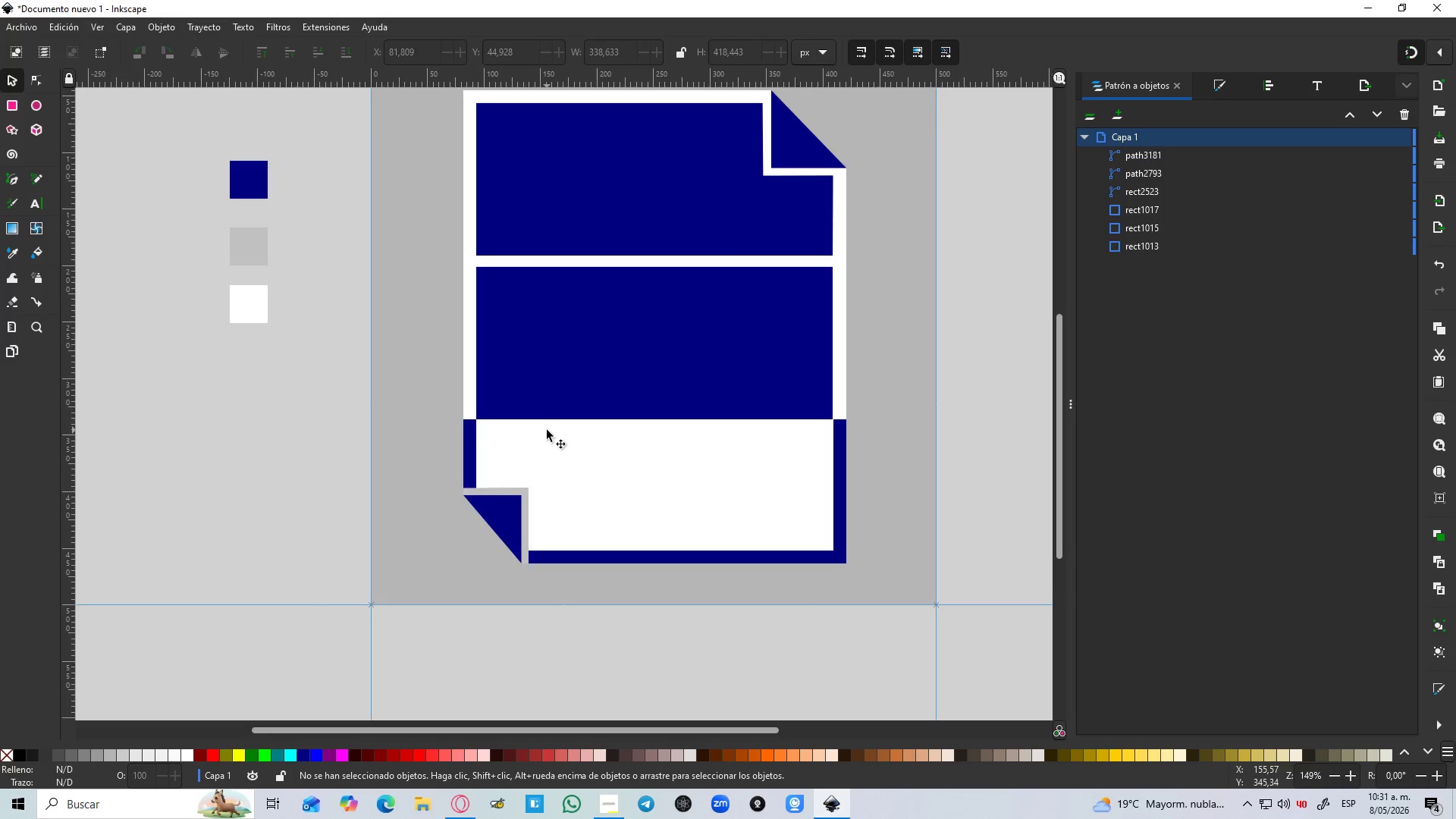 
hold_key(key=ControlLeft, duration=1.2)
scroll: coordinate [553, 441], scroll_direction: up, amount: 2.0
 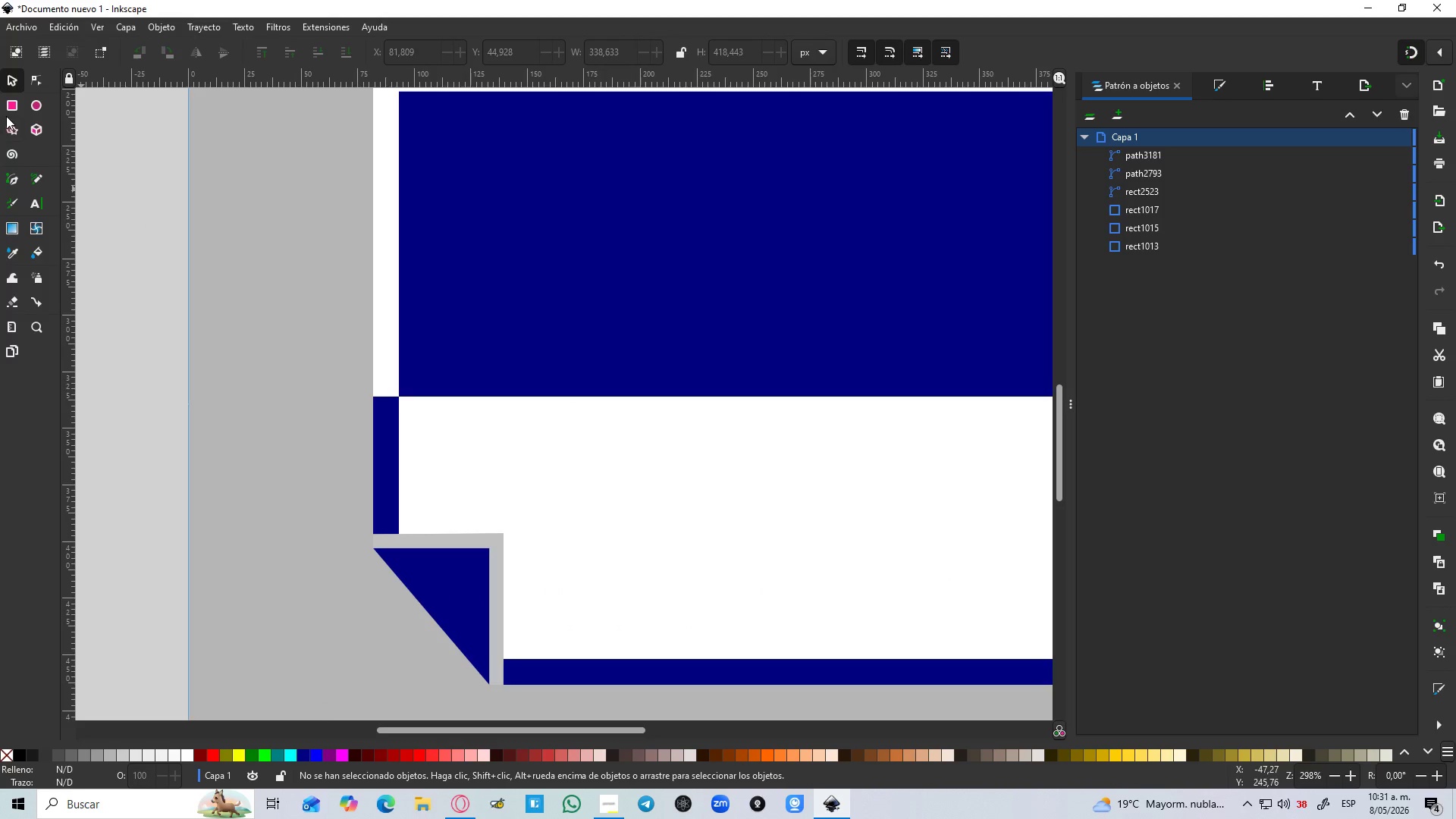 
left_click([12, 109])
 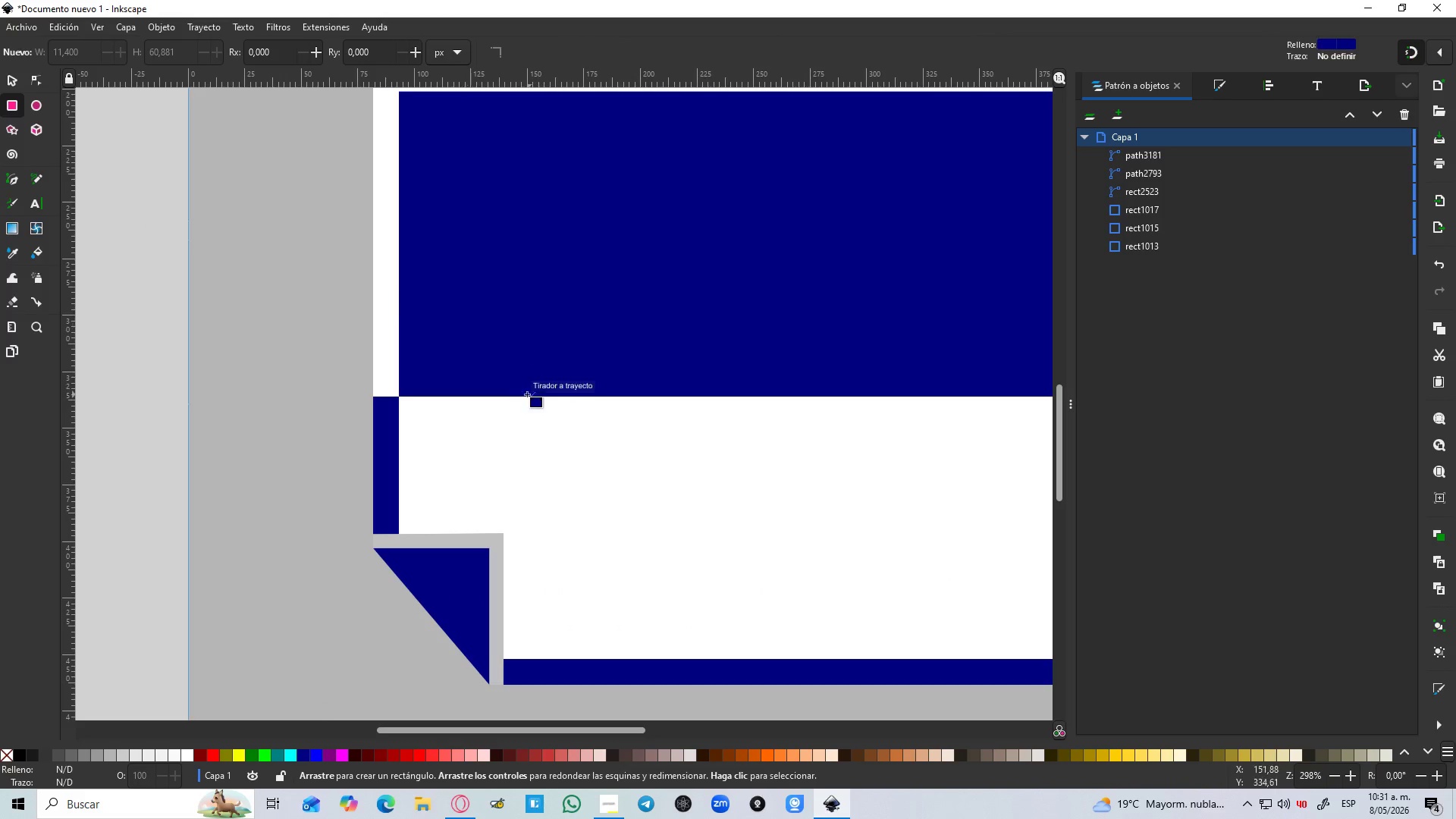 
hold_key(key=ControlLeft, duration=0.5)
scroll: coordinate [425, 404], scroll_direction: up, amount: 1.0
 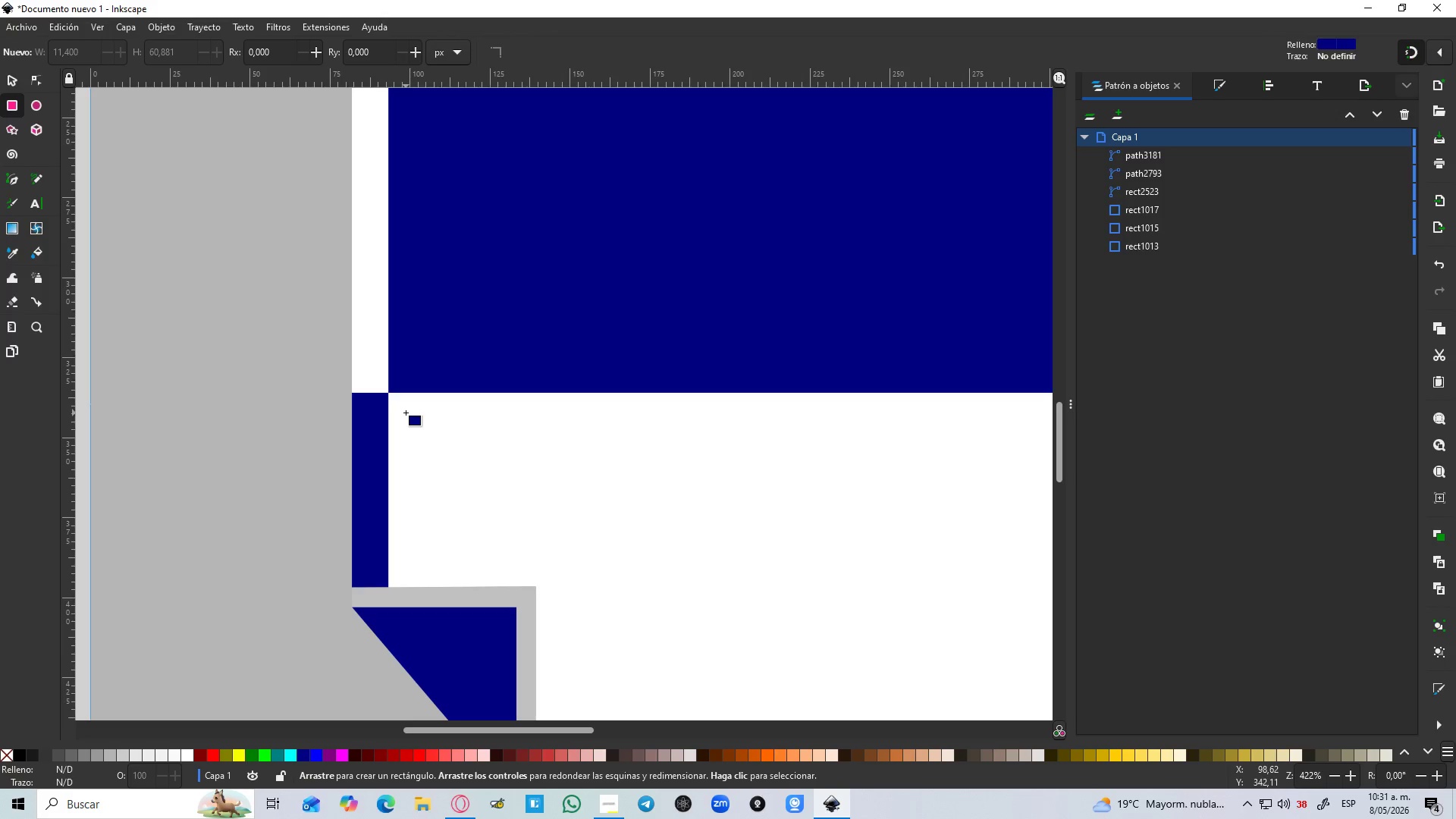 
hold_key(key=ShiftLeft, duration=1.52)
 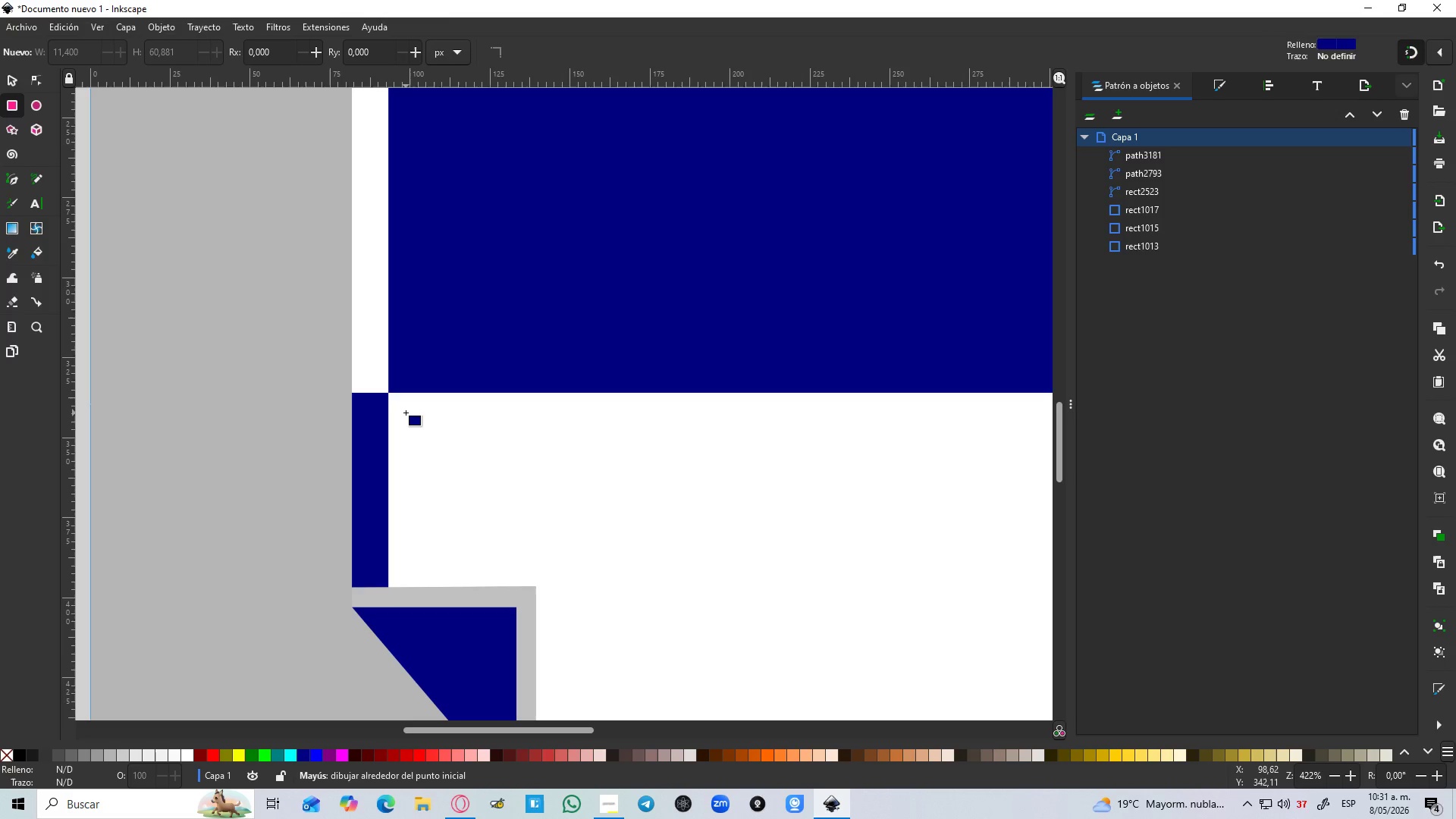 
key(Shift+5)
 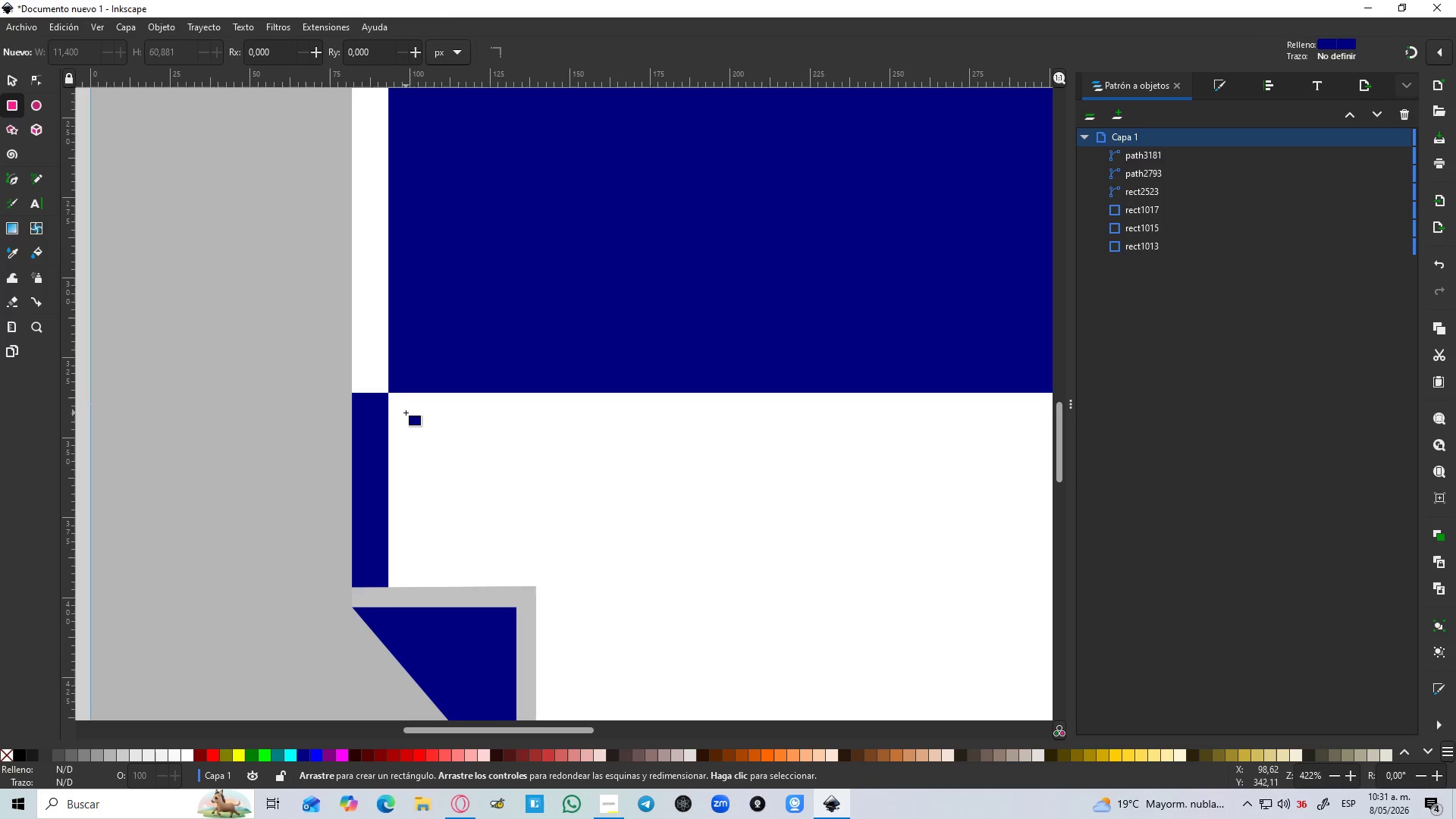 
hold_key(key=ControlLeft, duration=0.45)
 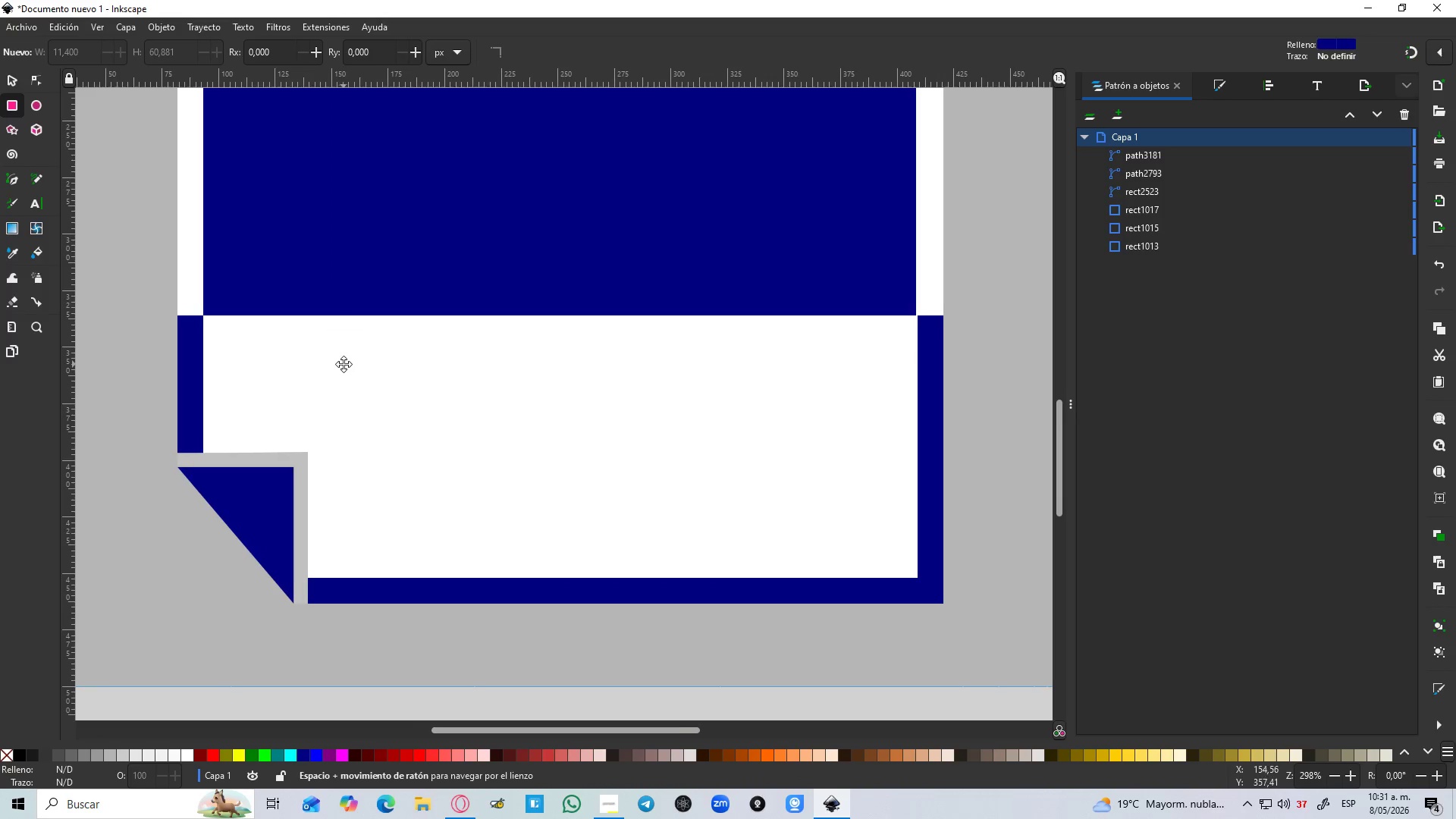 
hold_key(key=Space, duration=0.5)
 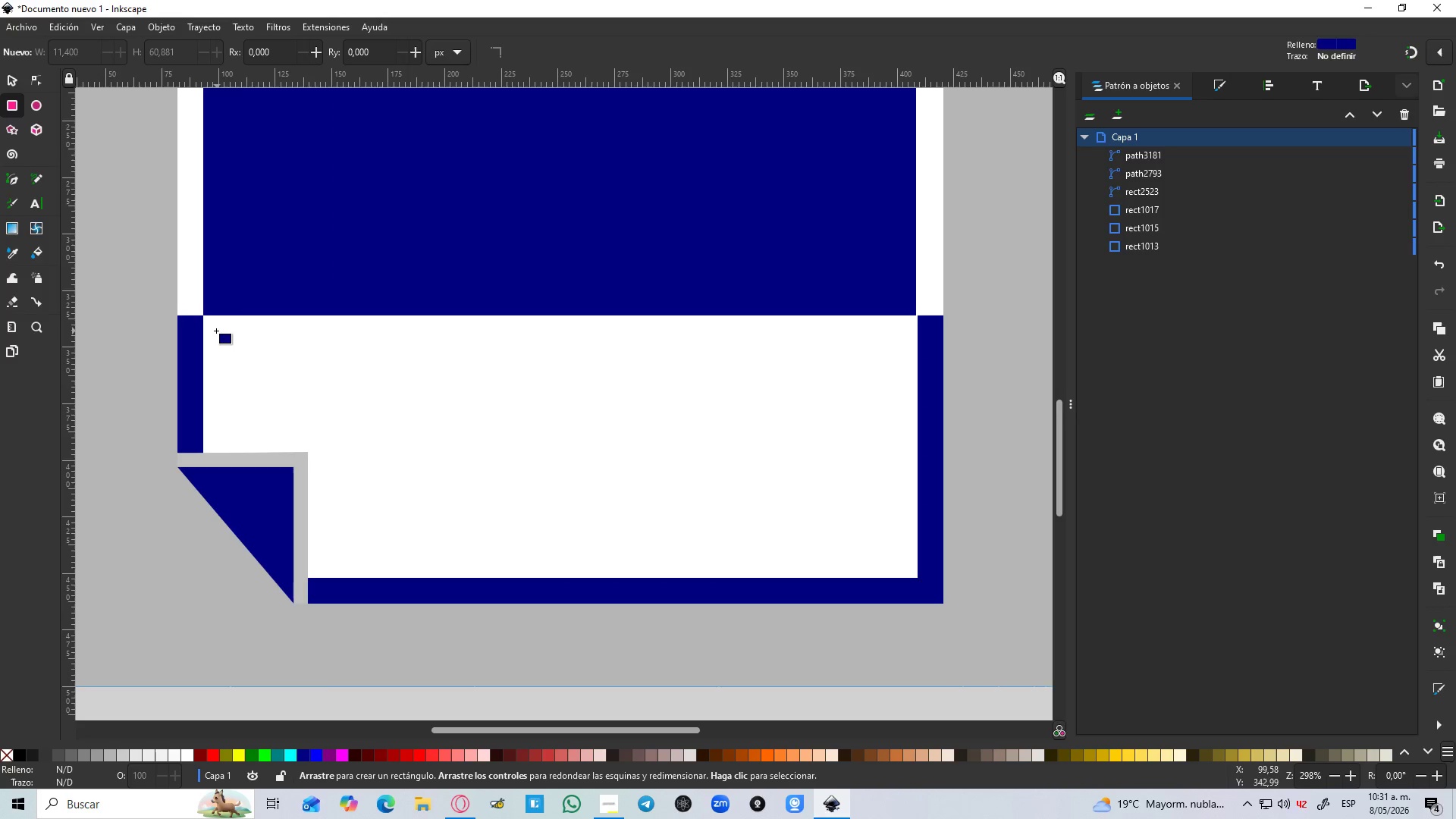 
scroll: coordinate [406, 413], scroll_direction: down, amount: 1.0
 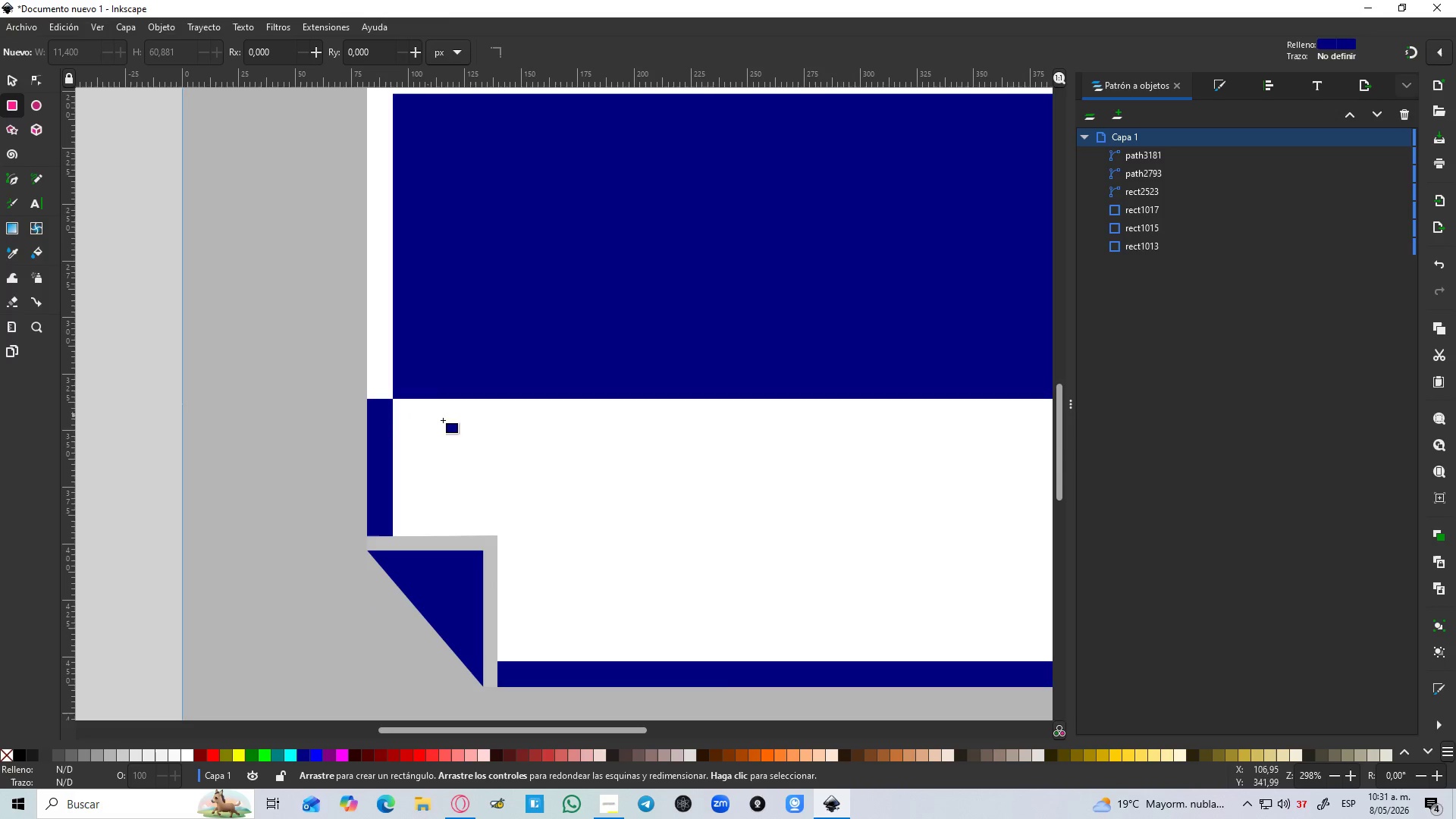 
left_click_drag(start_coordinate=[215, 329], to_coordinate=[895, 337])
 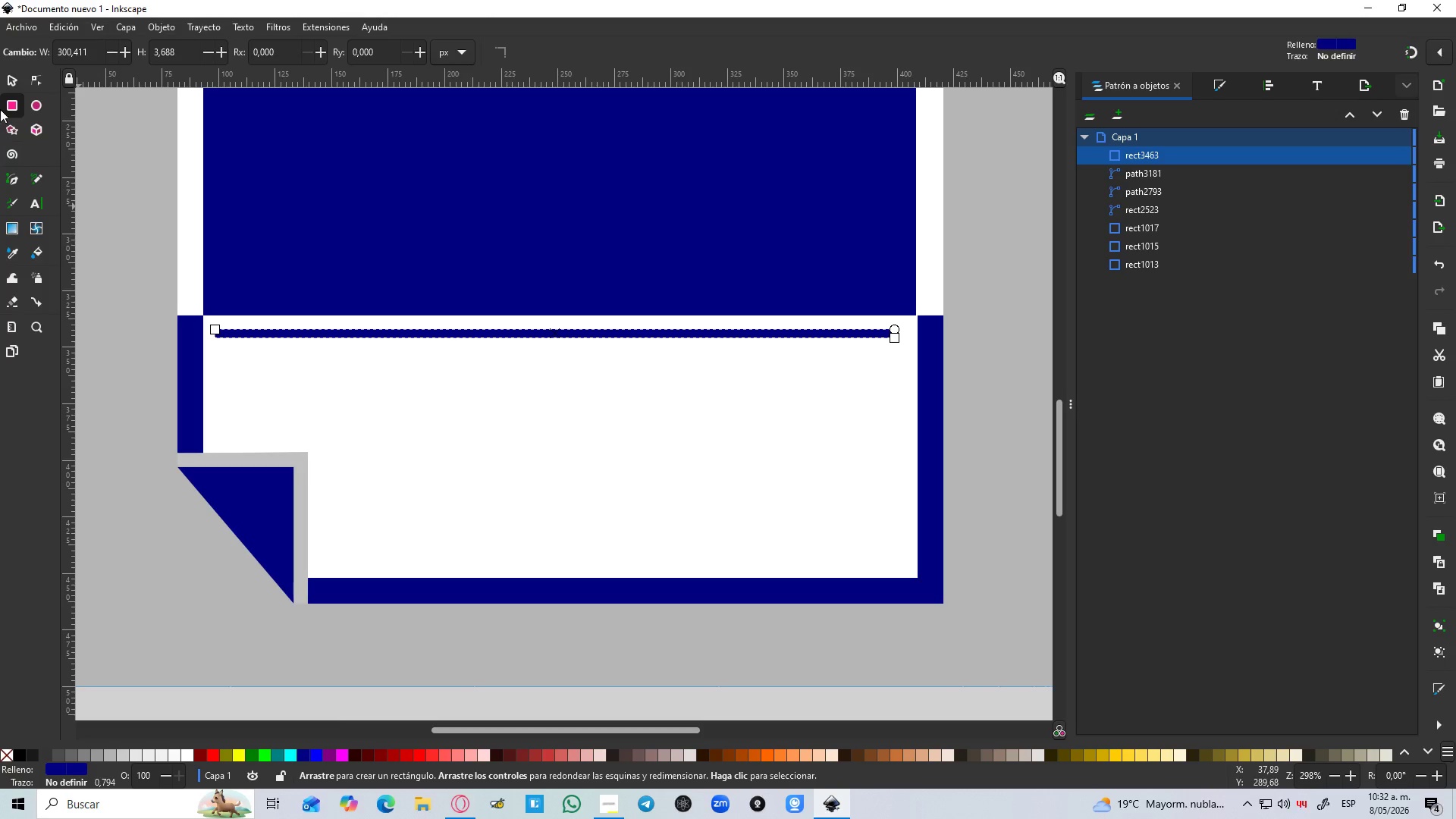 
left_click([12, 85])
 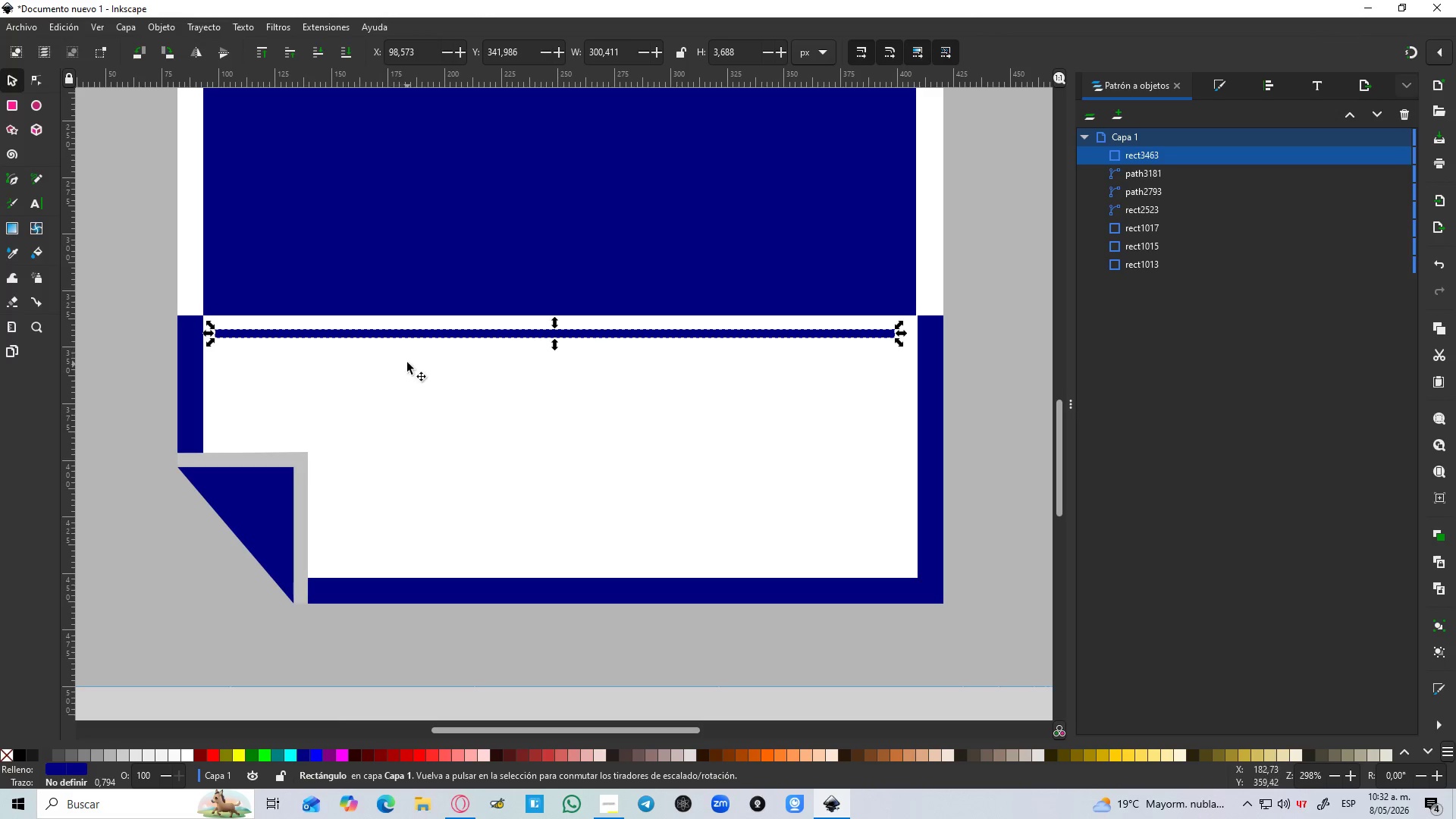 
key(Shift+D)
 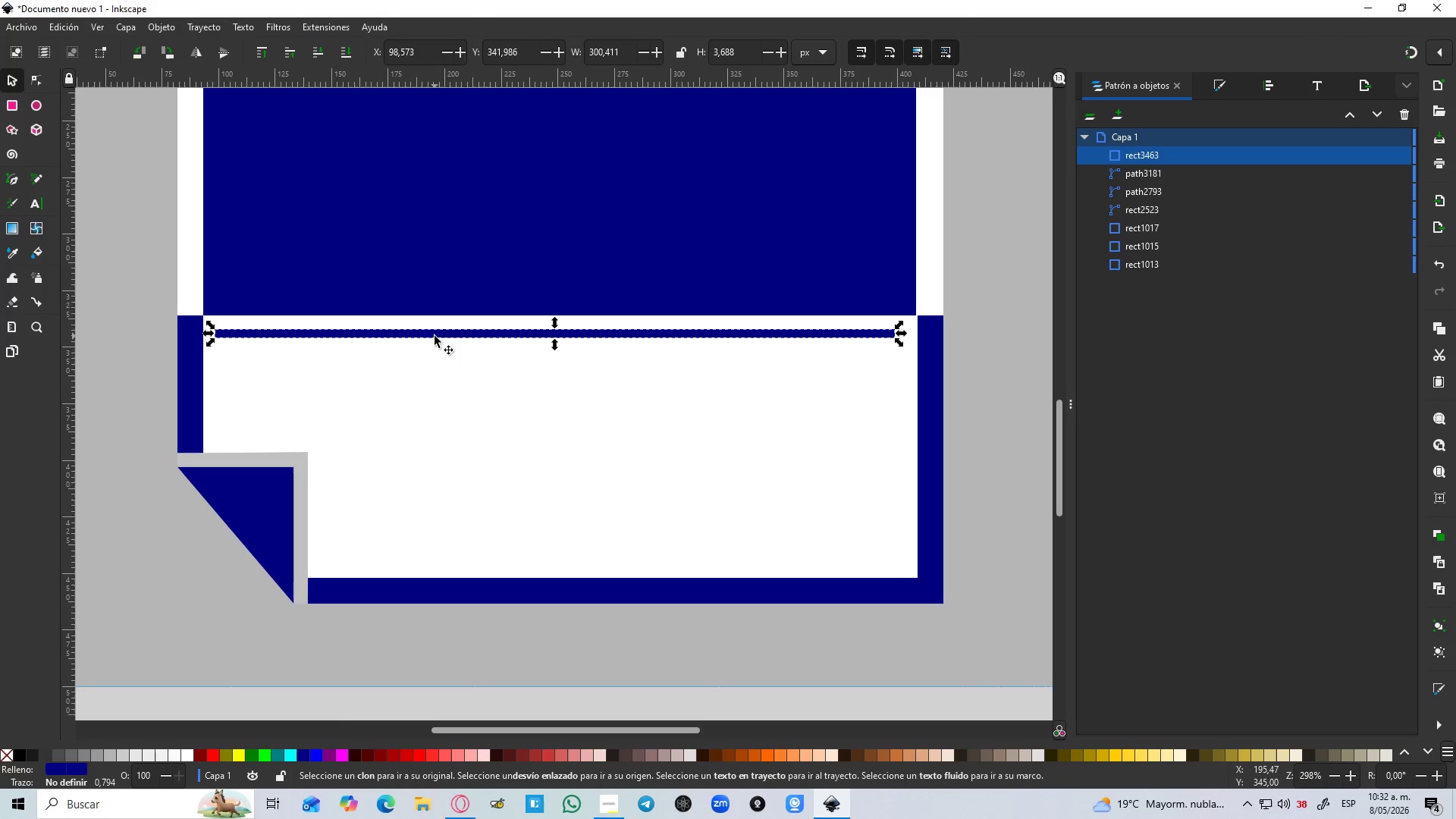 
left_click_drag(start_coordinate=[435, 336], to_coordinate=[435, 347])
 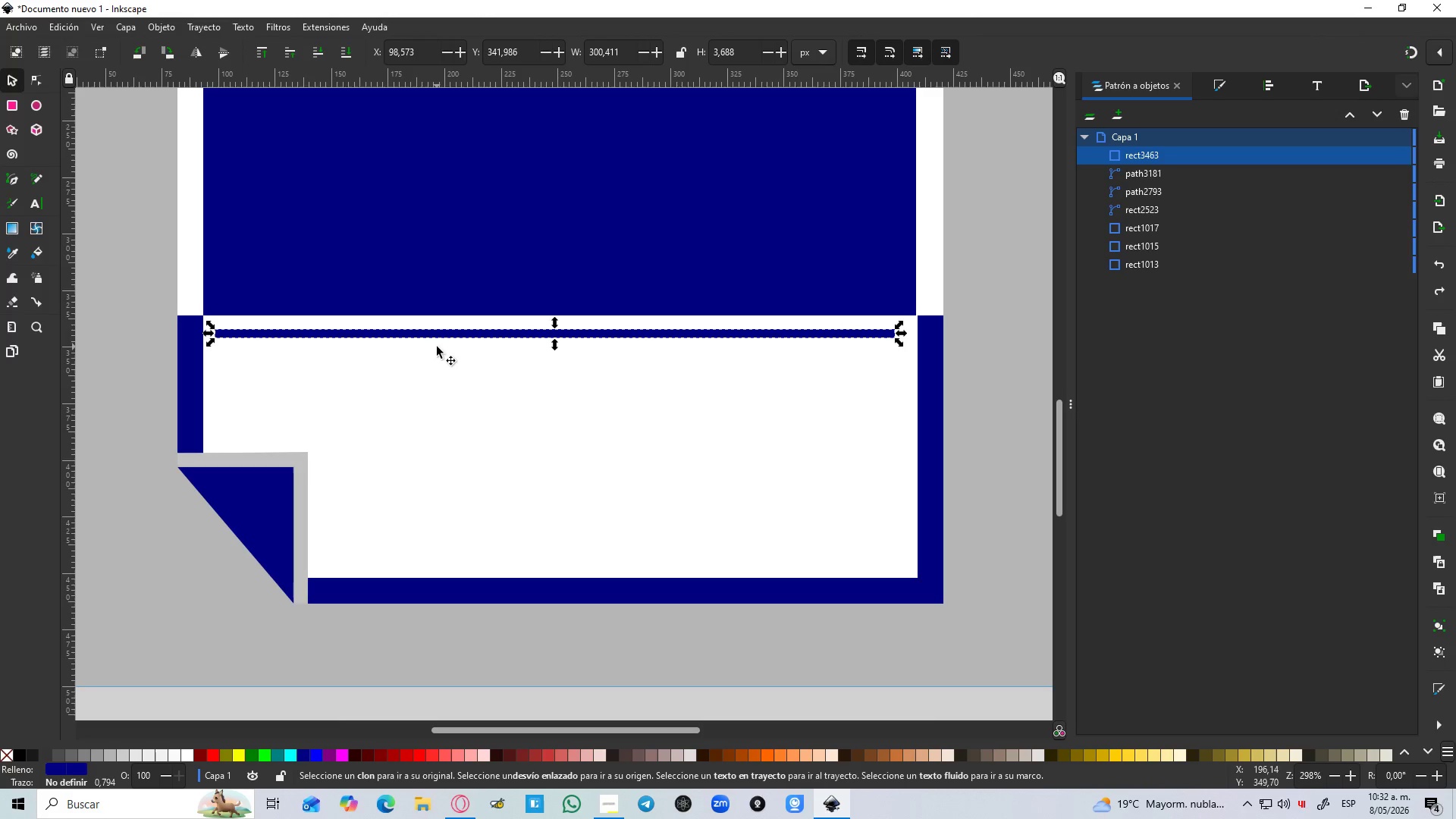 
hold_key(key=ControlLeft, duration=1.52)
 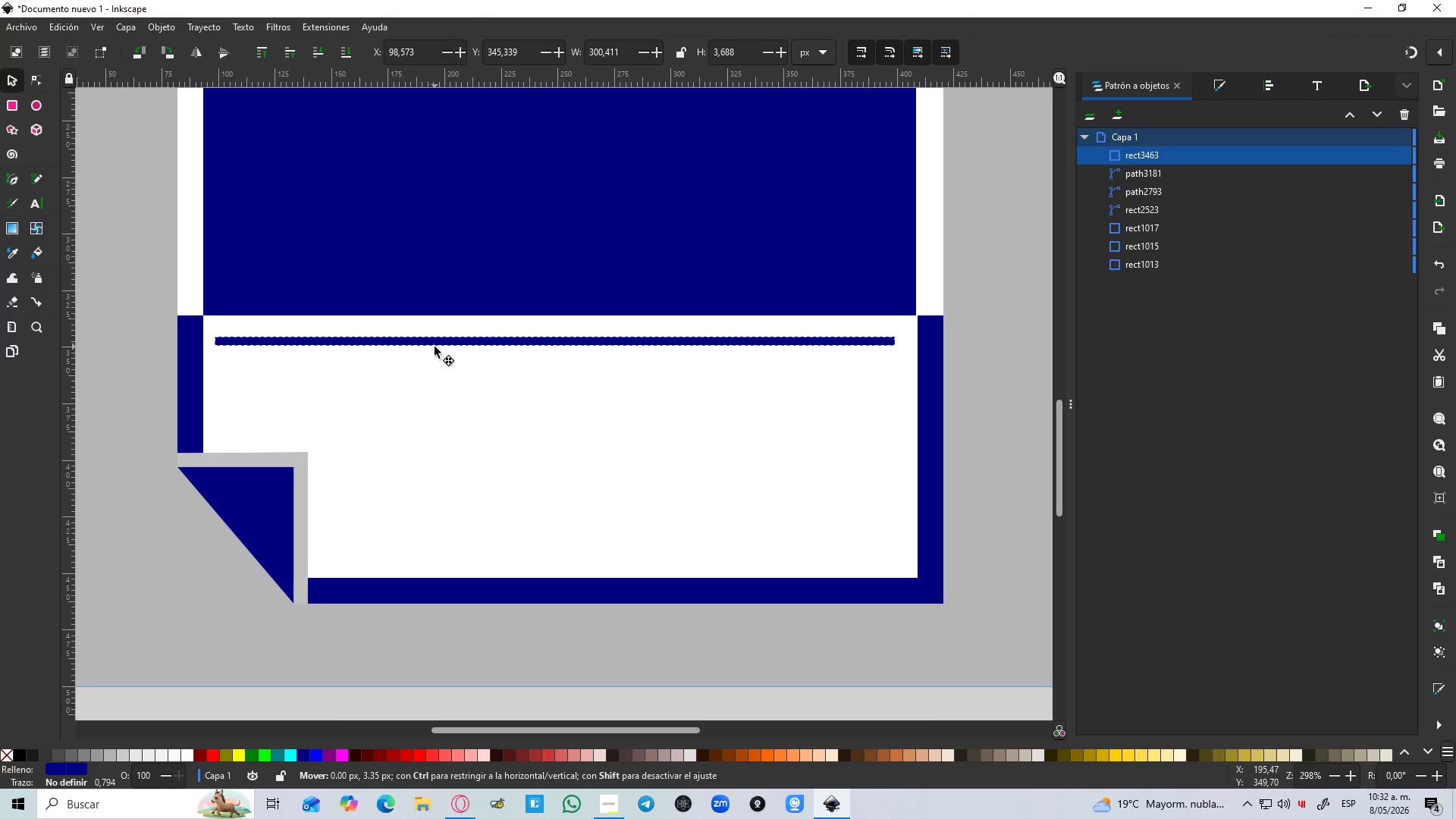 
hold_key(key=ControlLeft, duration=0.52)
 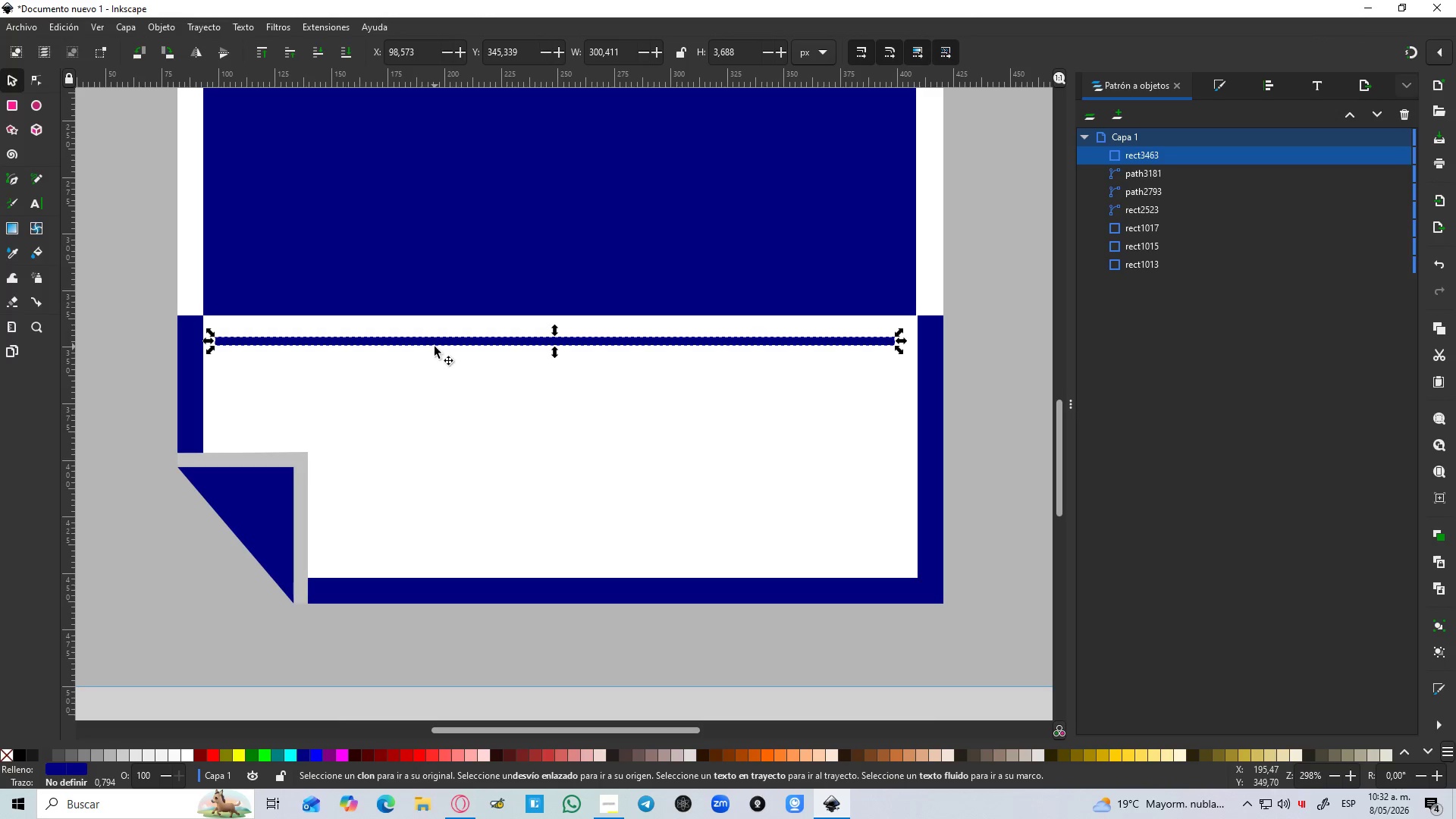 
key(Control+Z)
 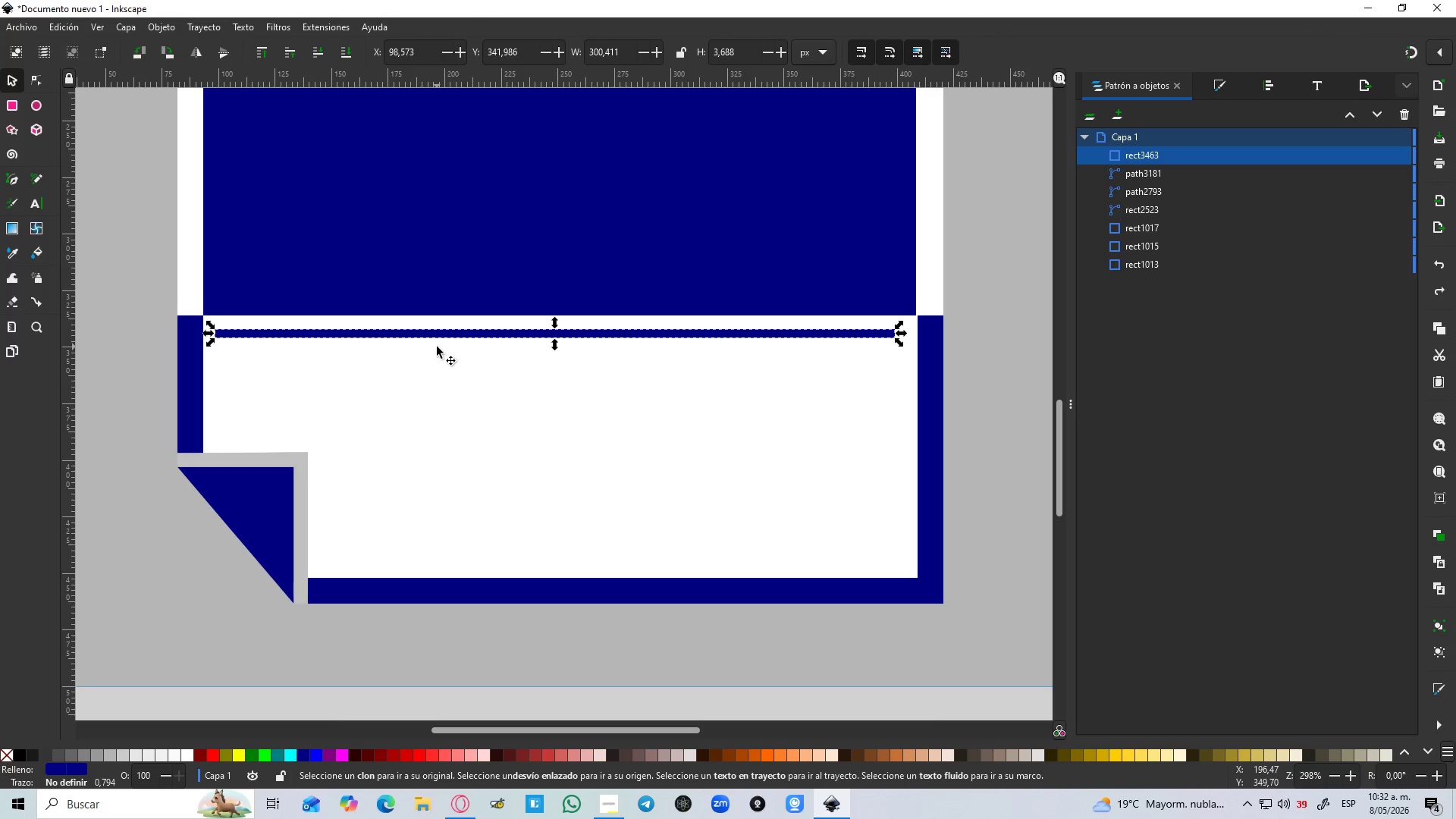 
key(Control+D)
 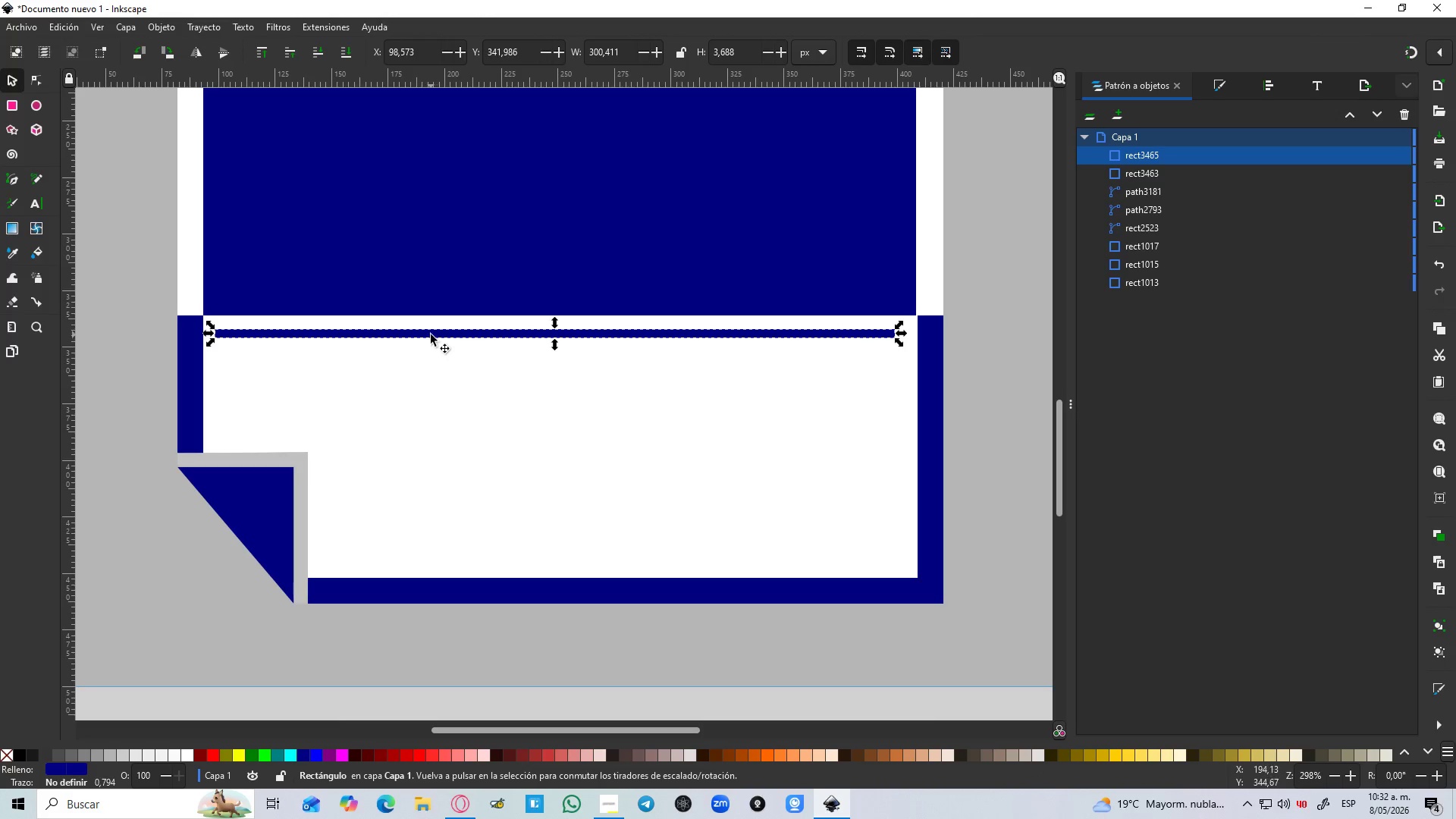 
left_click_drag(start_coordinate=[431, 334], to_coordinate=[429, 359])
 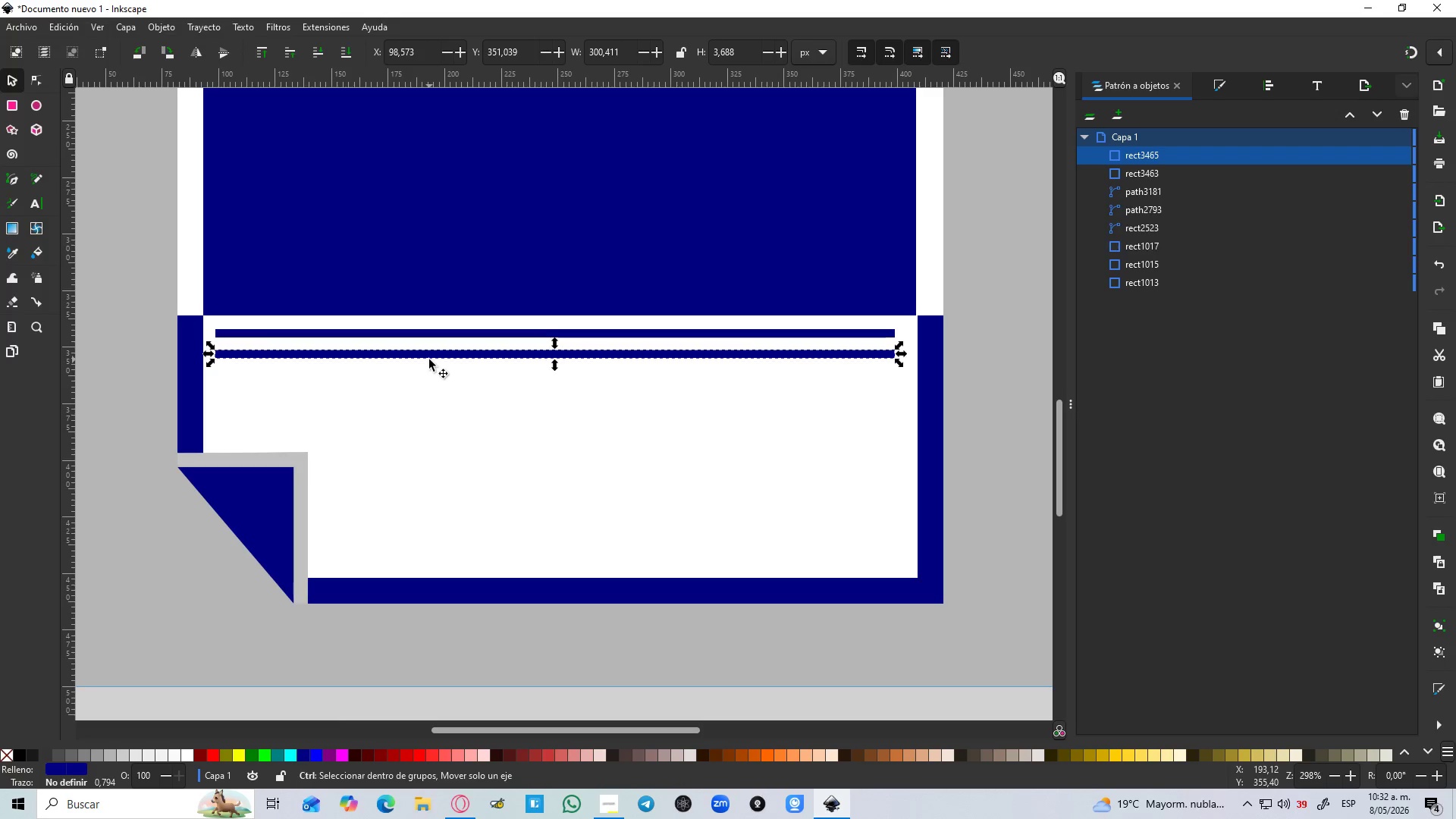 
hold_key(key=ControlLeft, duration=1.52)
 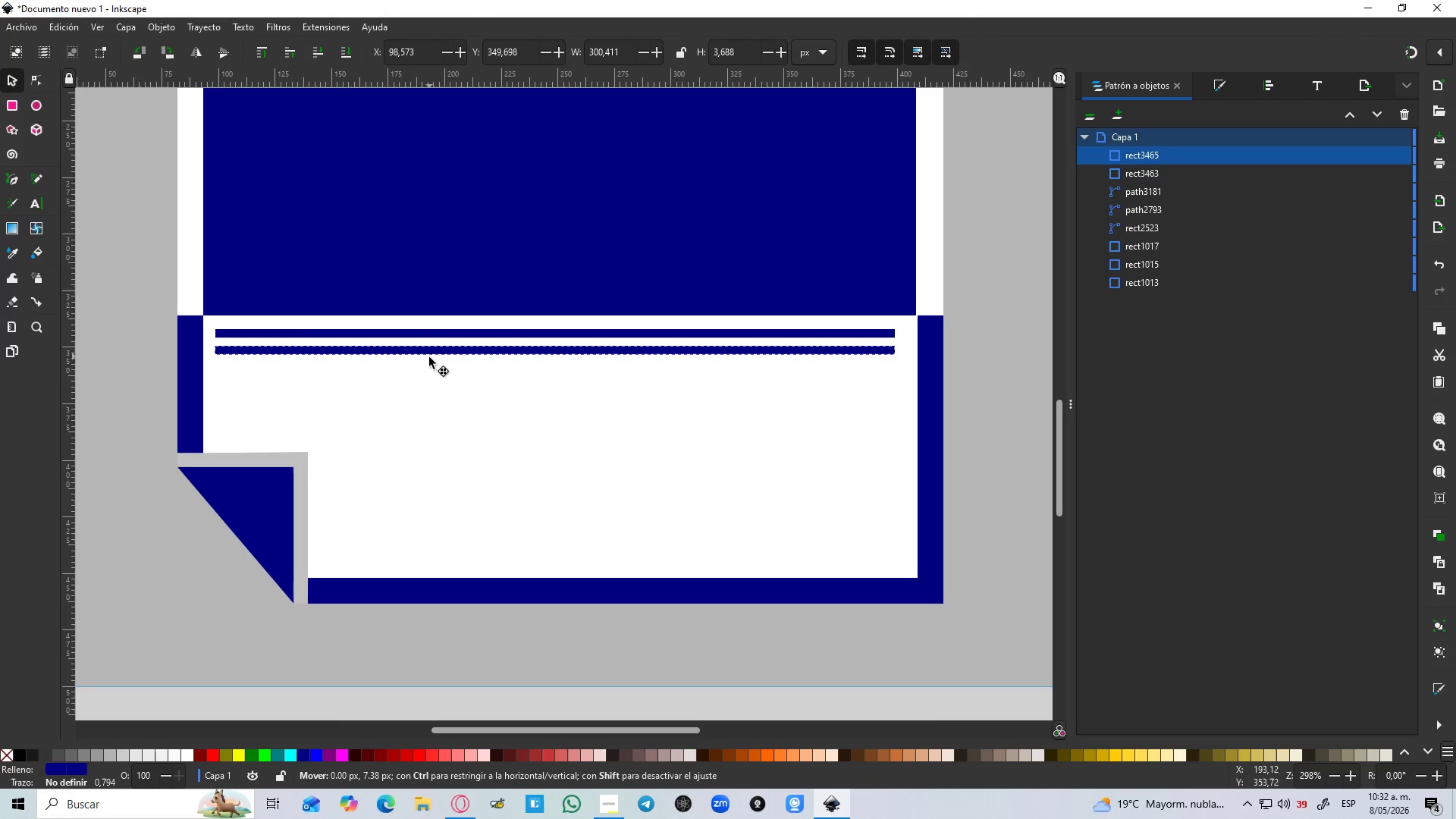 
hold_key(key=ControlLeft, duration=1.5)
 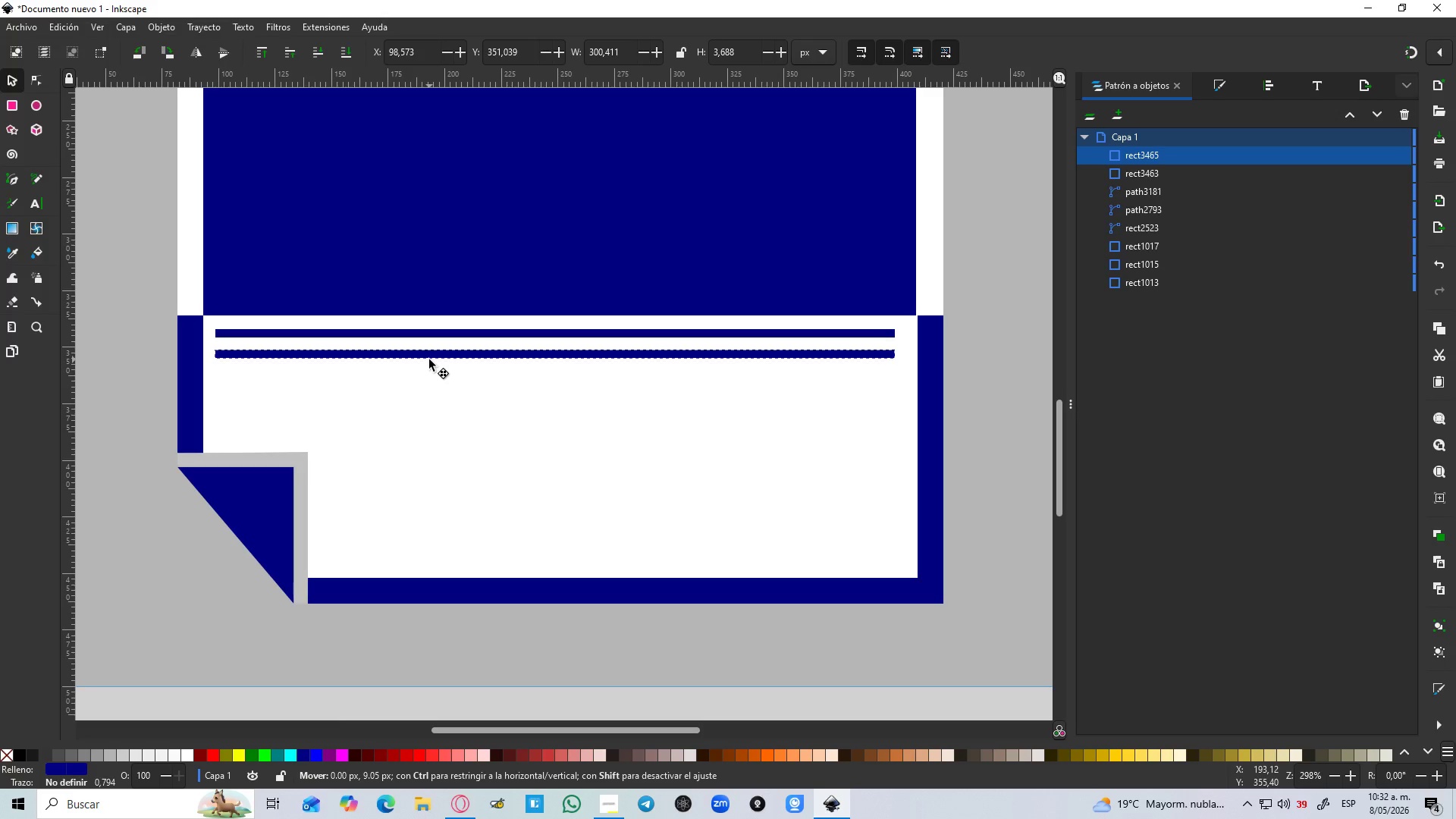 
hold_key(key=ControlLeft, duration=0.69)
 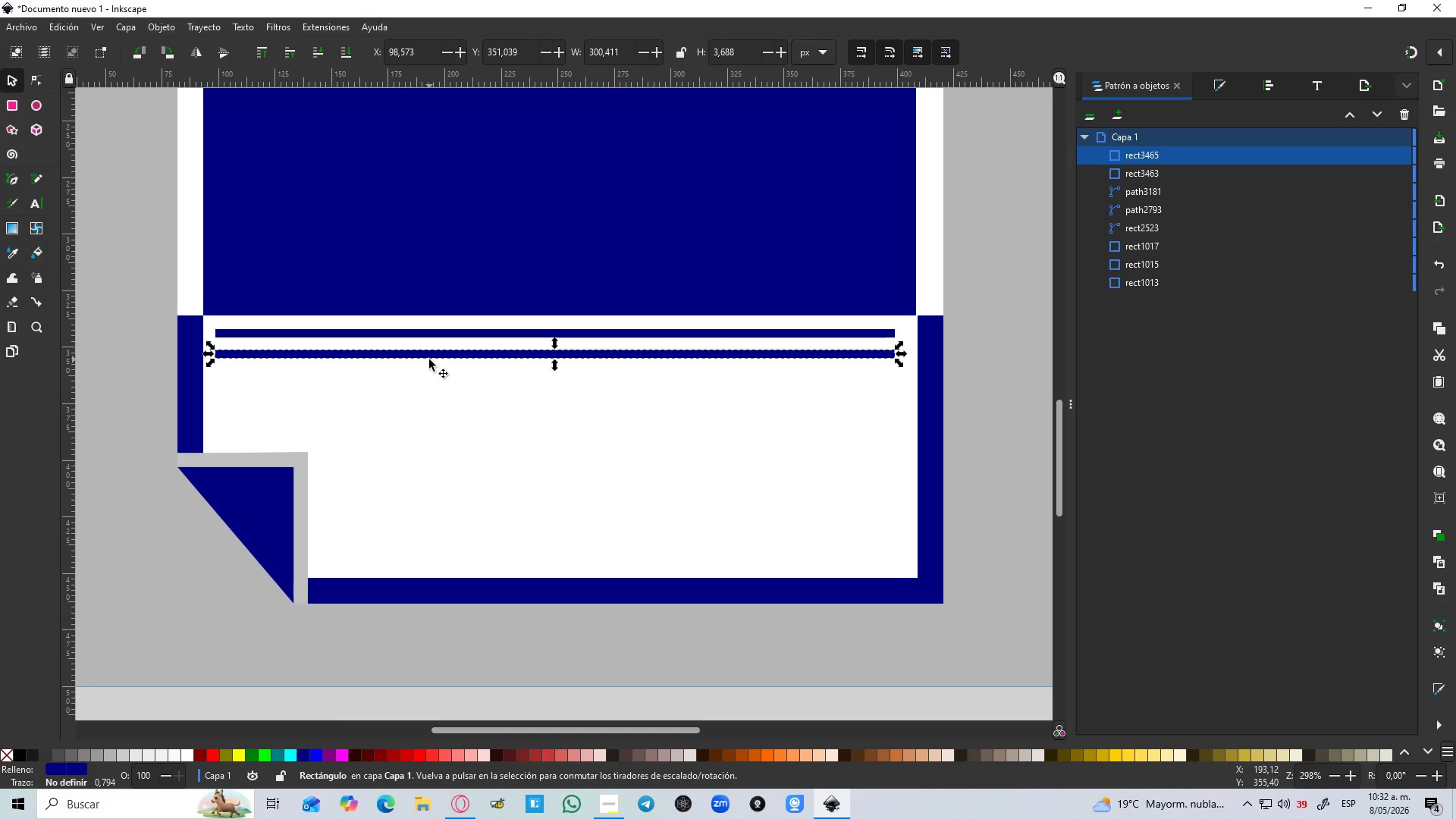 
key(Control+D)
 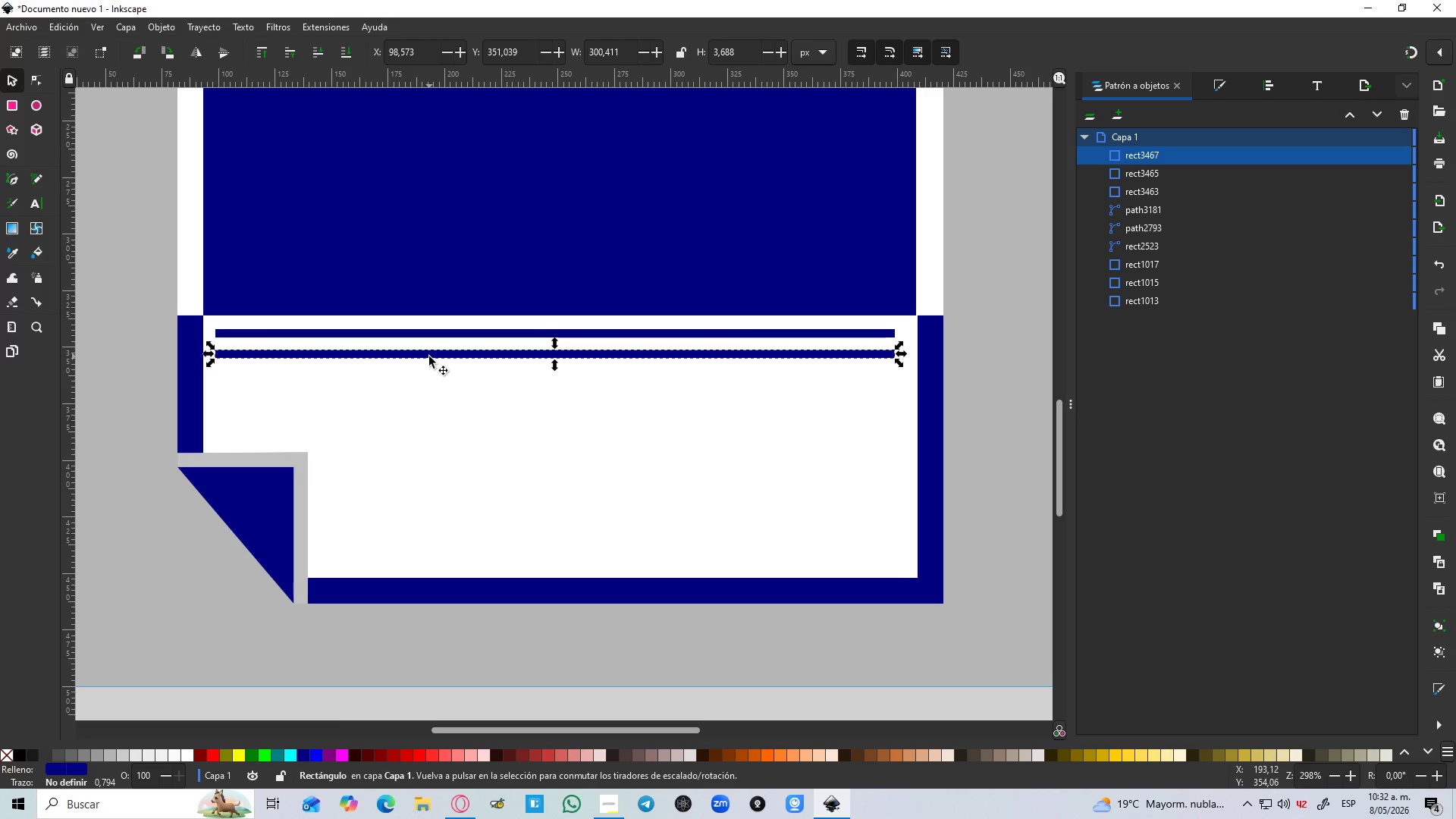 
left_click_drag(start_coordinate=[429, 356], to_coordinate=[429, 381])
 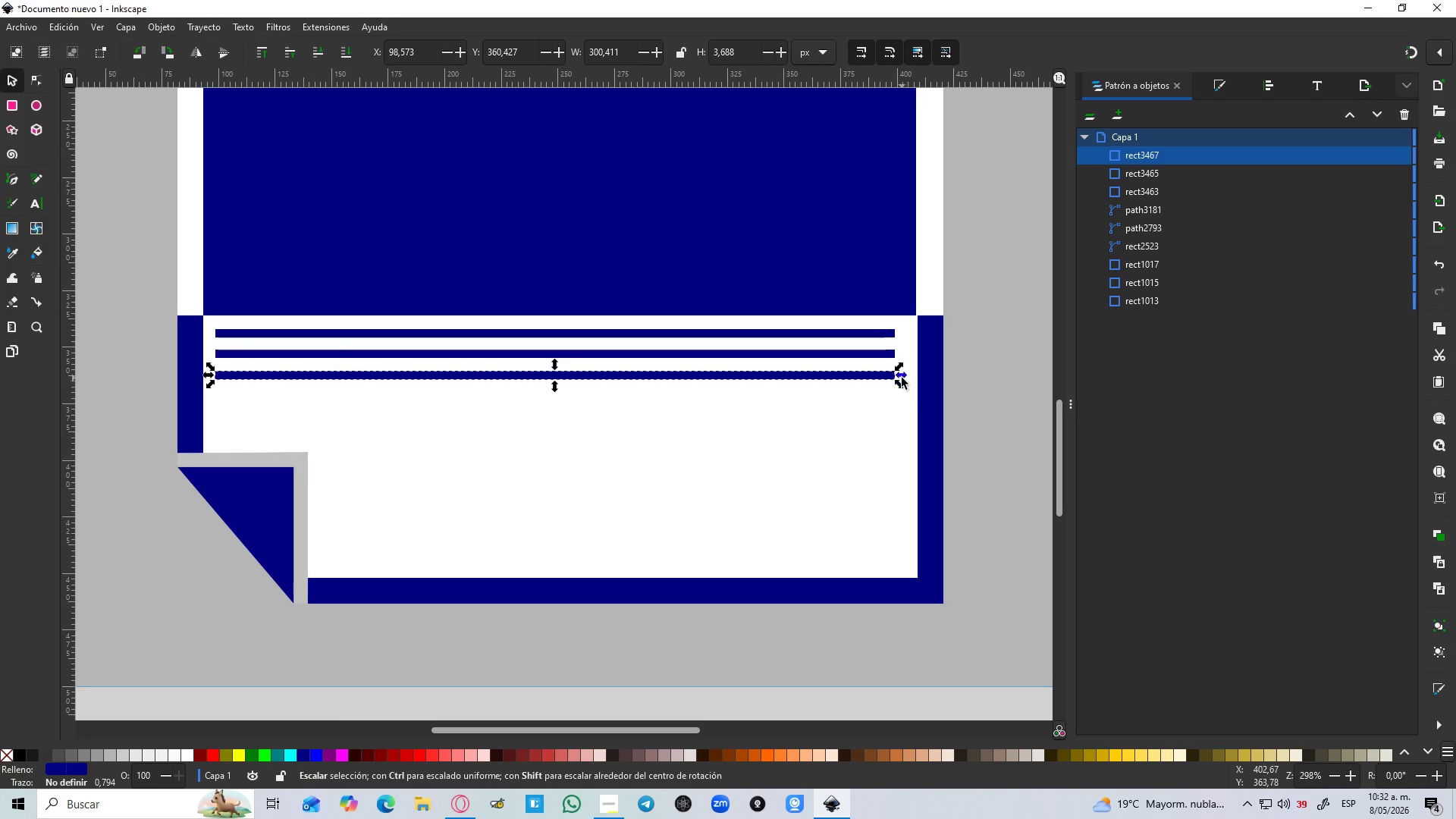 
left_click_drag(start_coordinate=[902, 378], to_coordinate=[799, 379])
 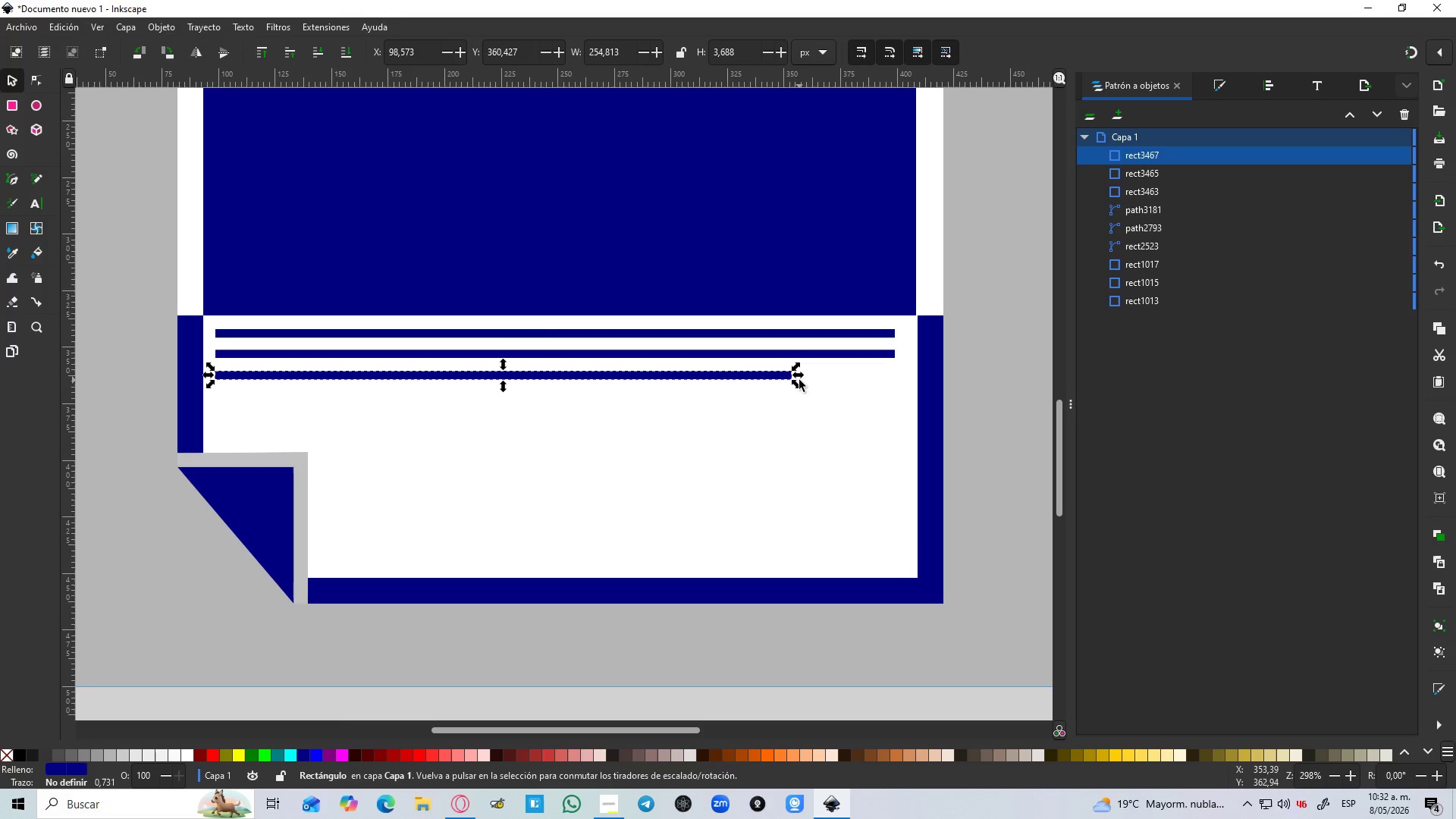 
key(Control+D)
 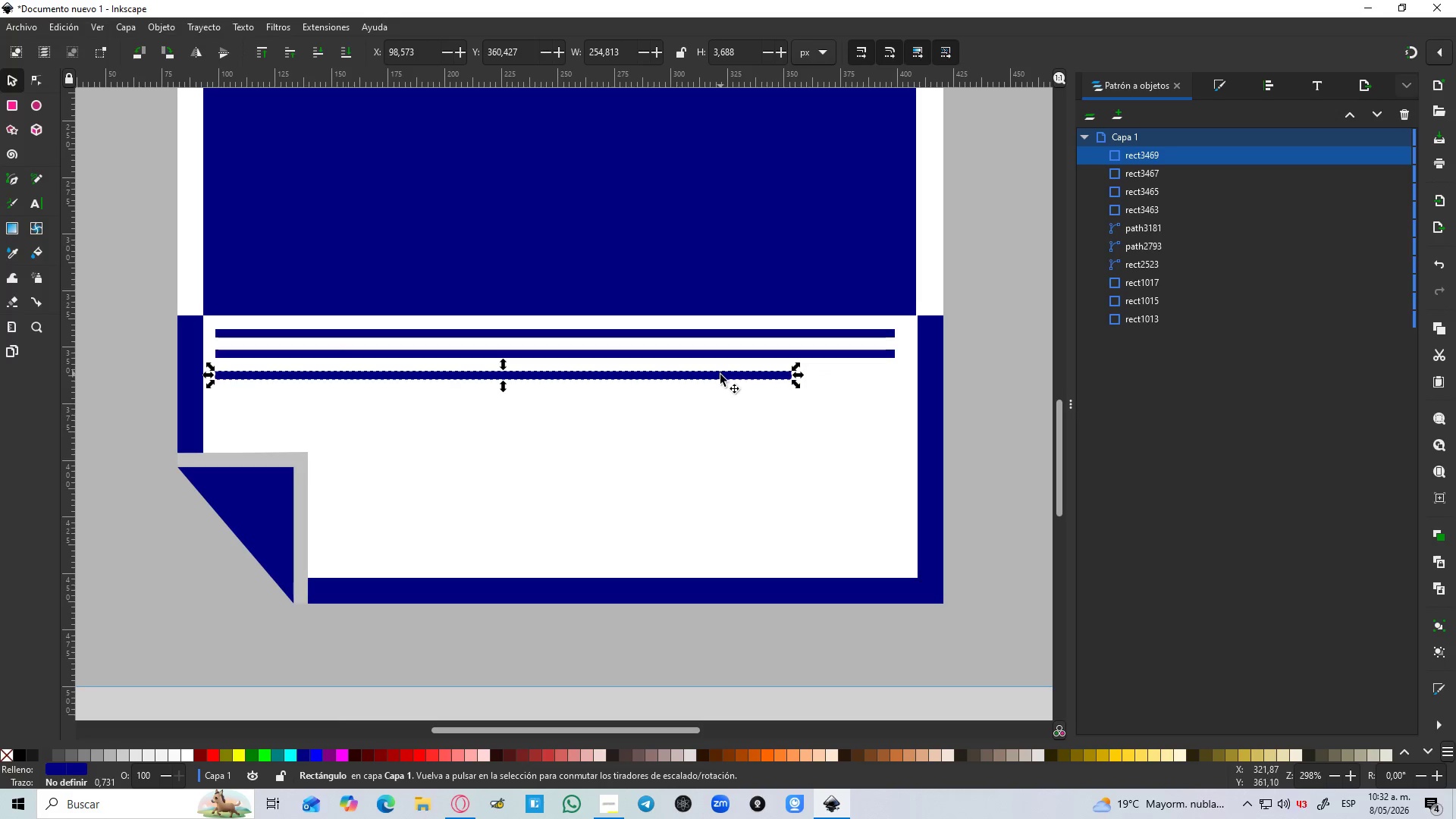 
left_click_drag(start_coordinate=[720, 375], to_coordinate=[725, 398])
 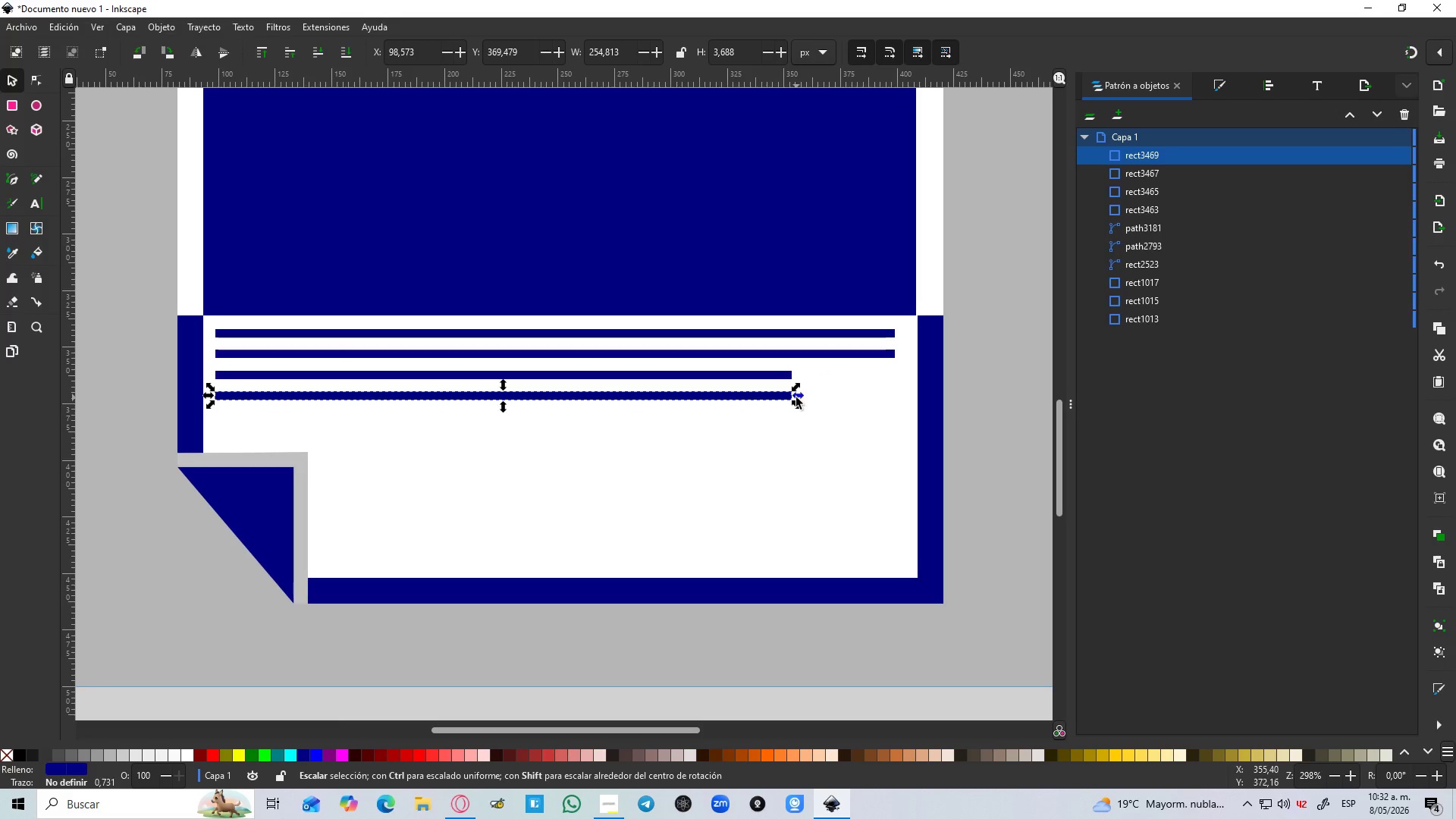 
left_click_drag(start_coordinate=[796, 397], to_coordinate=[843, 401])
 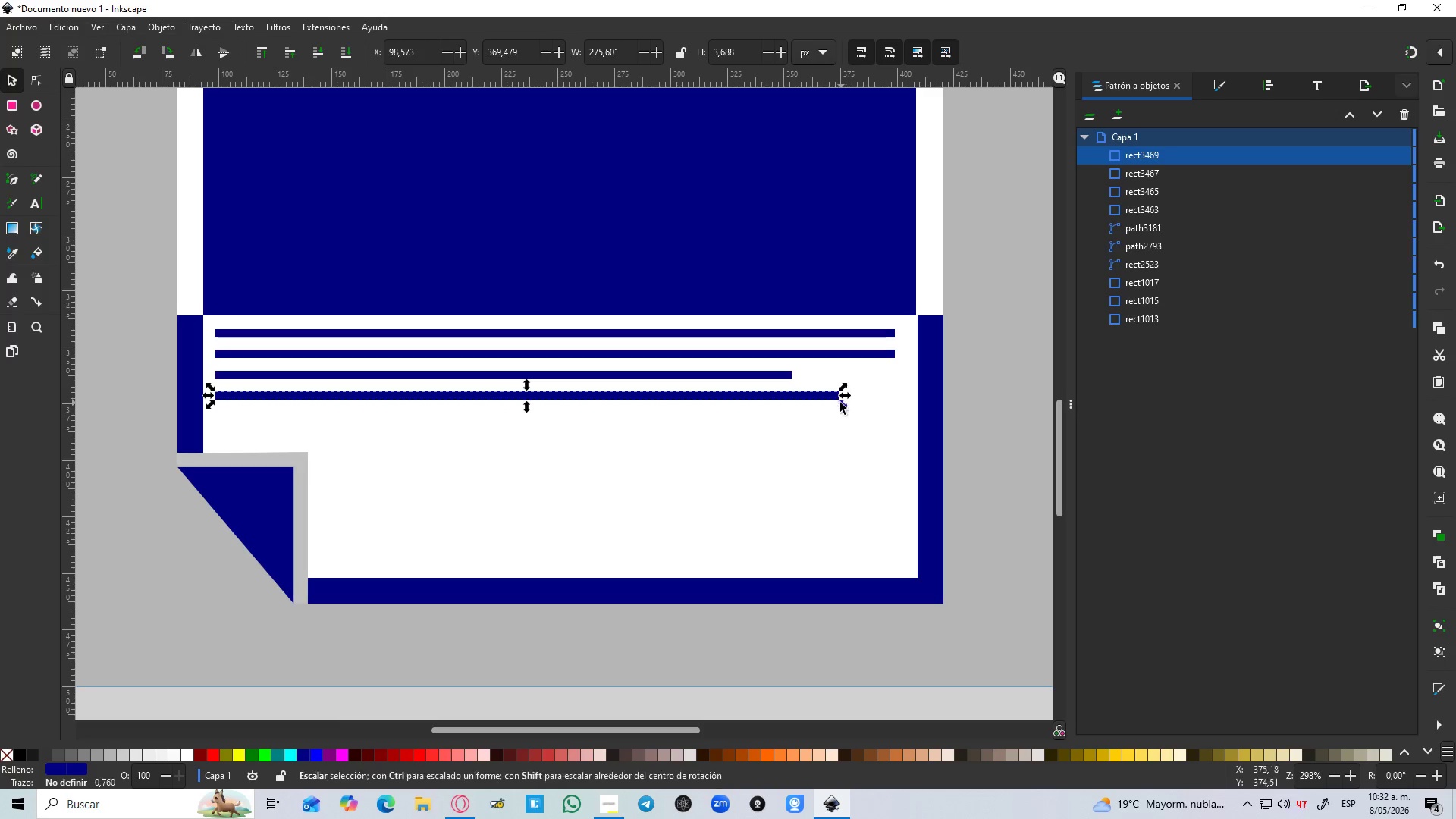 
key(Control+D)
 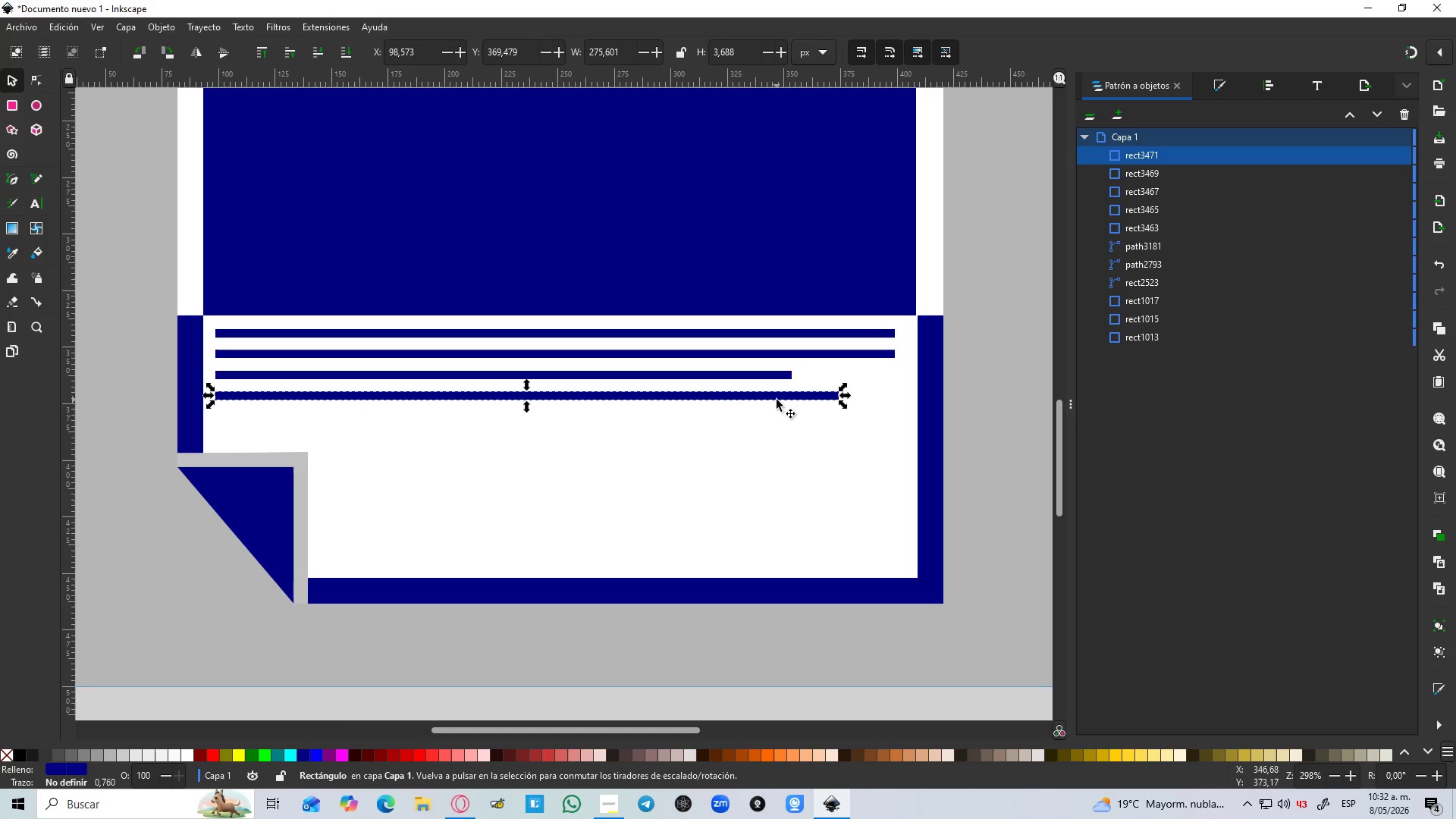 
left_click_drag(start_coordinate=[777, 400], to_coordinate=[777, 423])
 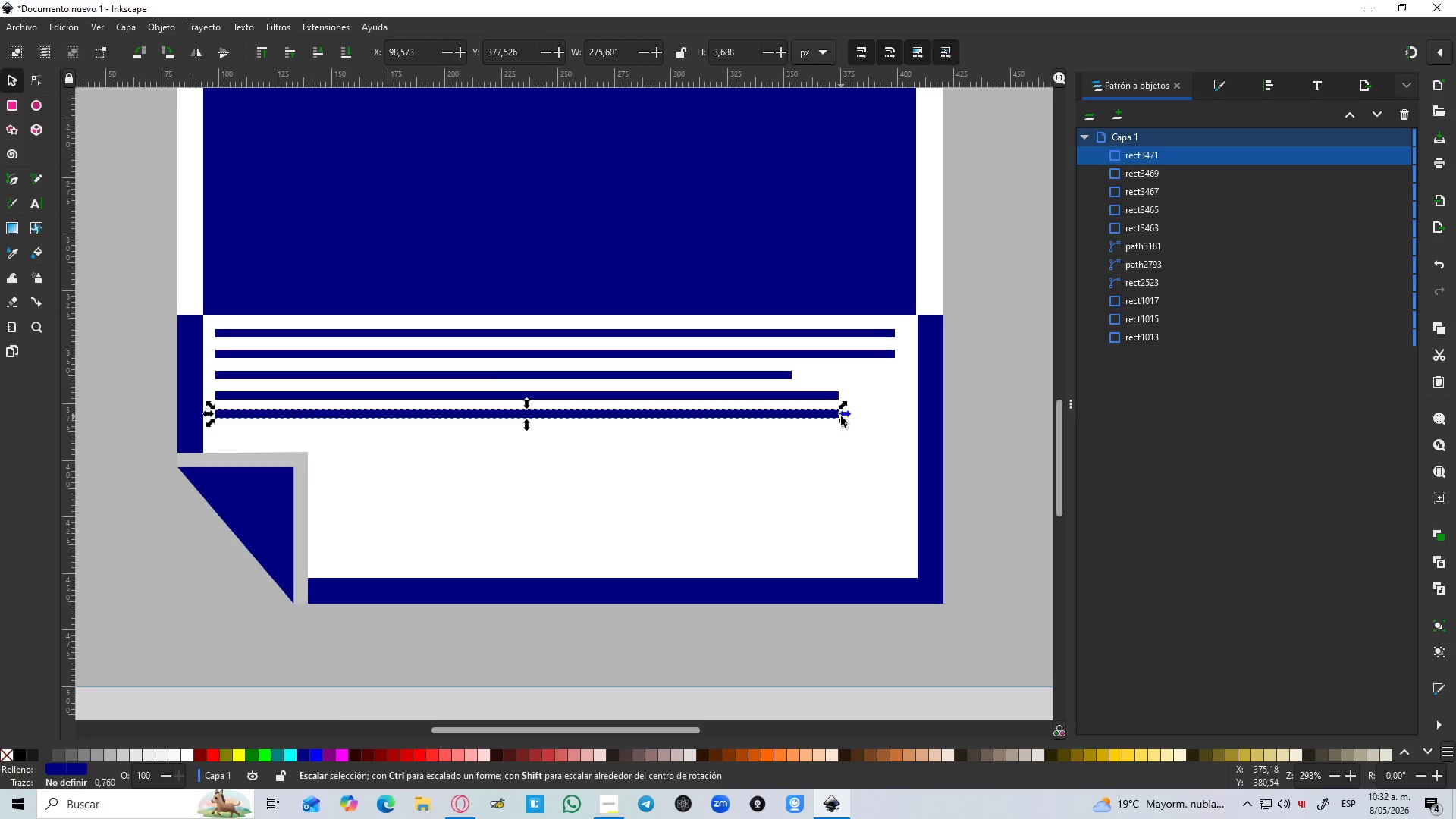 
left_click_drag(start_coordinate=[841, 416], to_coordinate=[777, 422])
 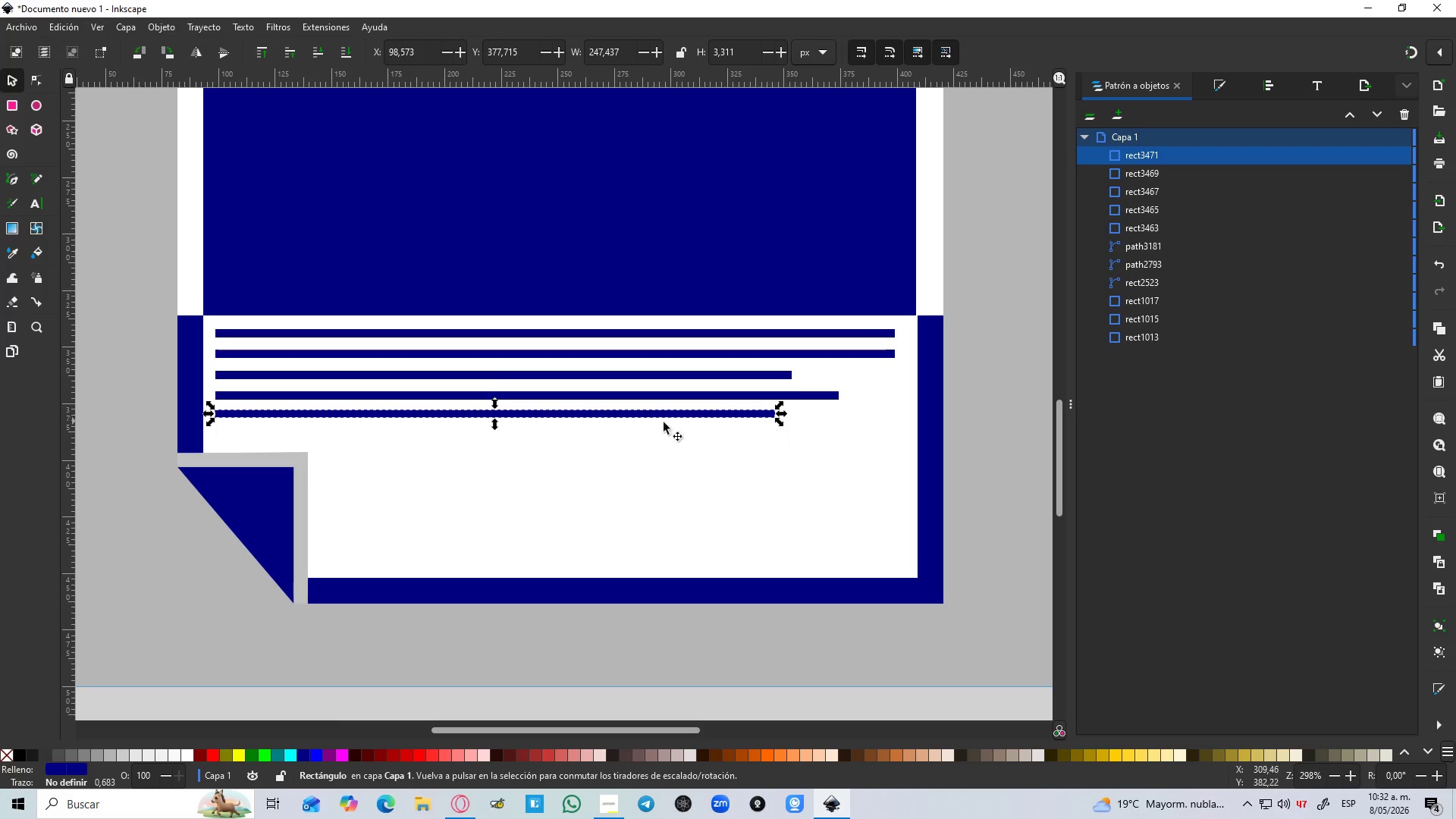 
key(Control+D)
 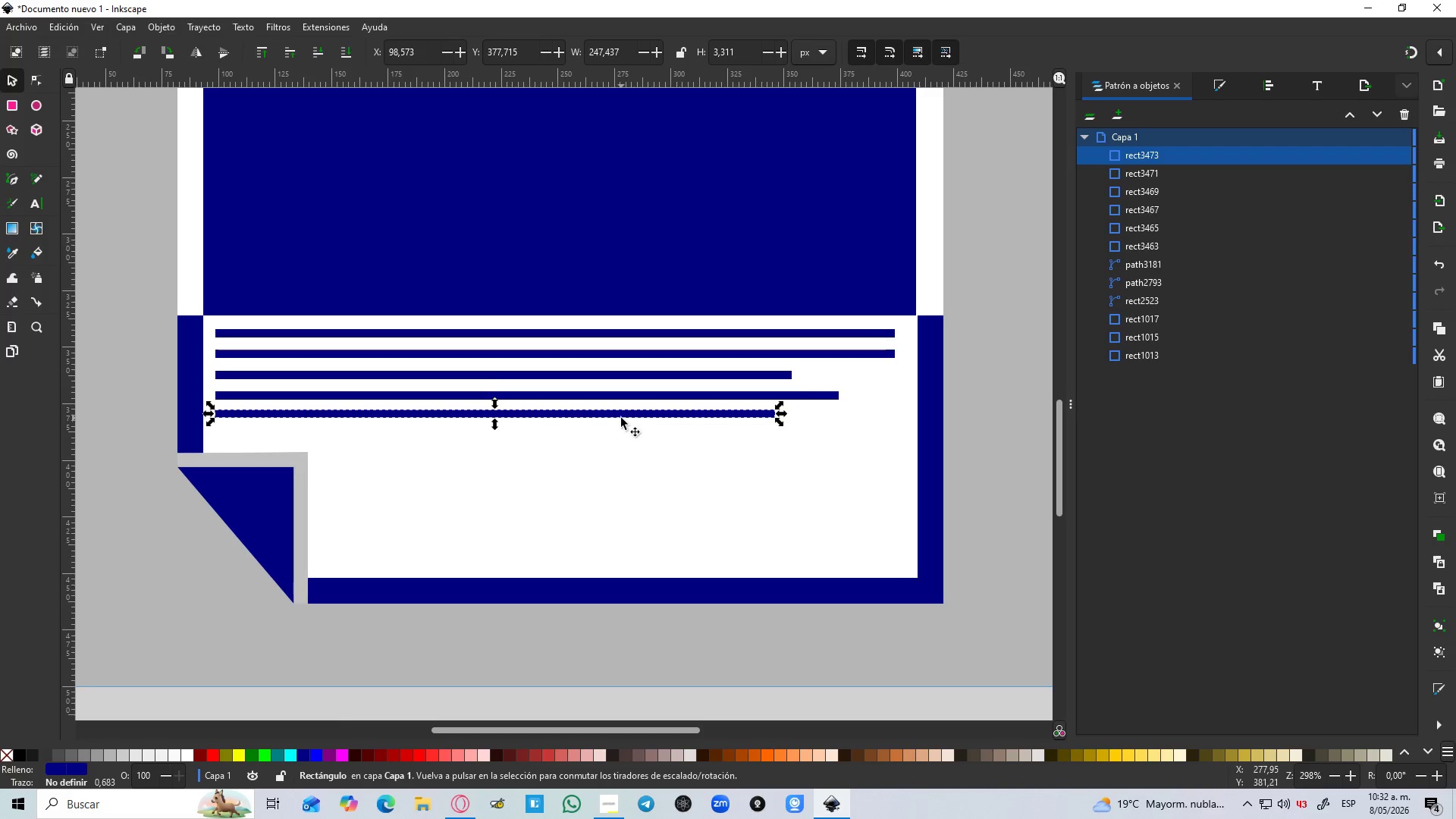 
left_click_drag(start_coordinate=[621, 418], to_coordinate=[624, 445])
 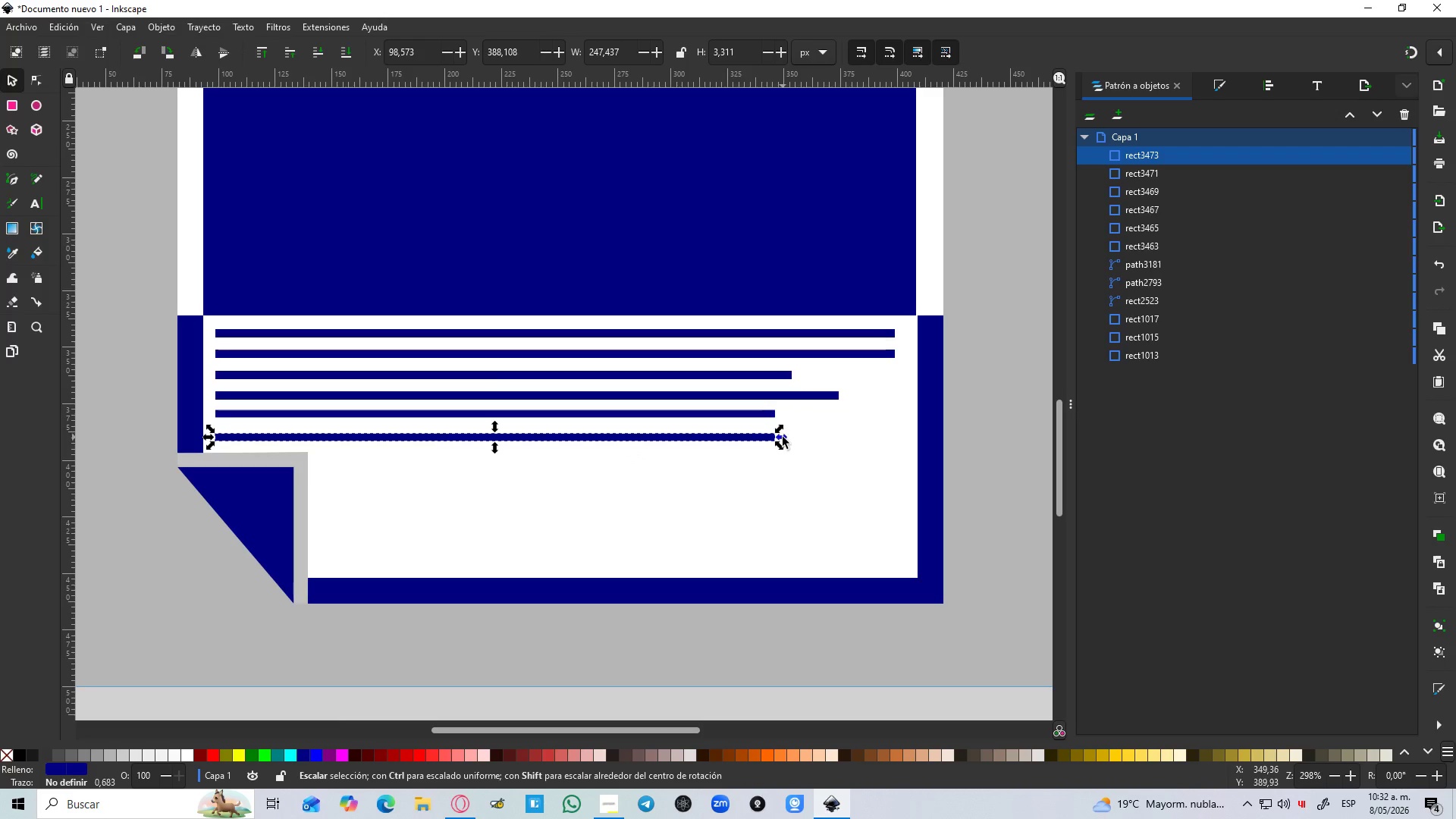 
left_click_drag(start_coordinate=[783, 437], to_coordinate=[637, 438])
 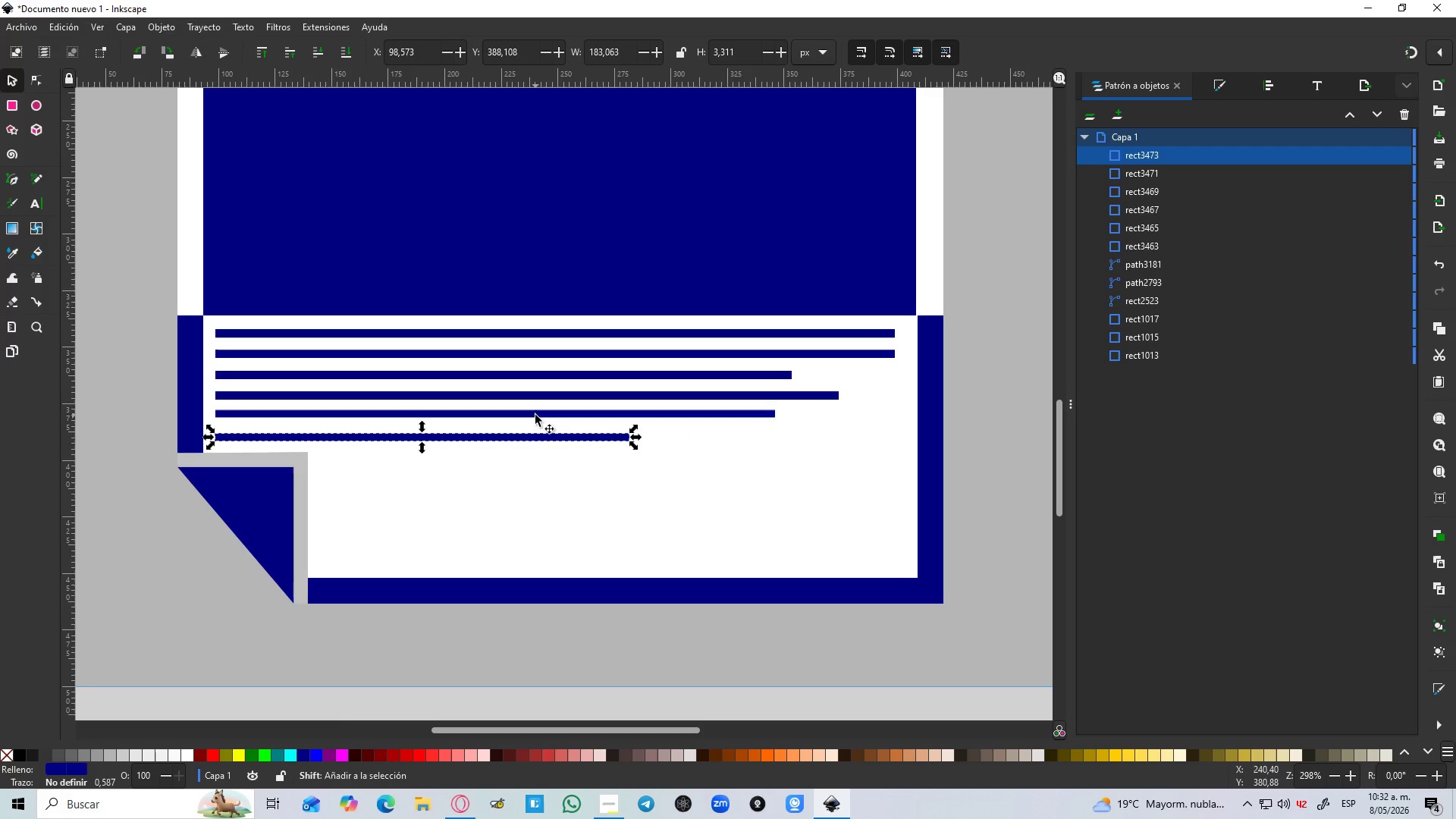 
hold_key(key=ShiftLeft, duration=0.69)
 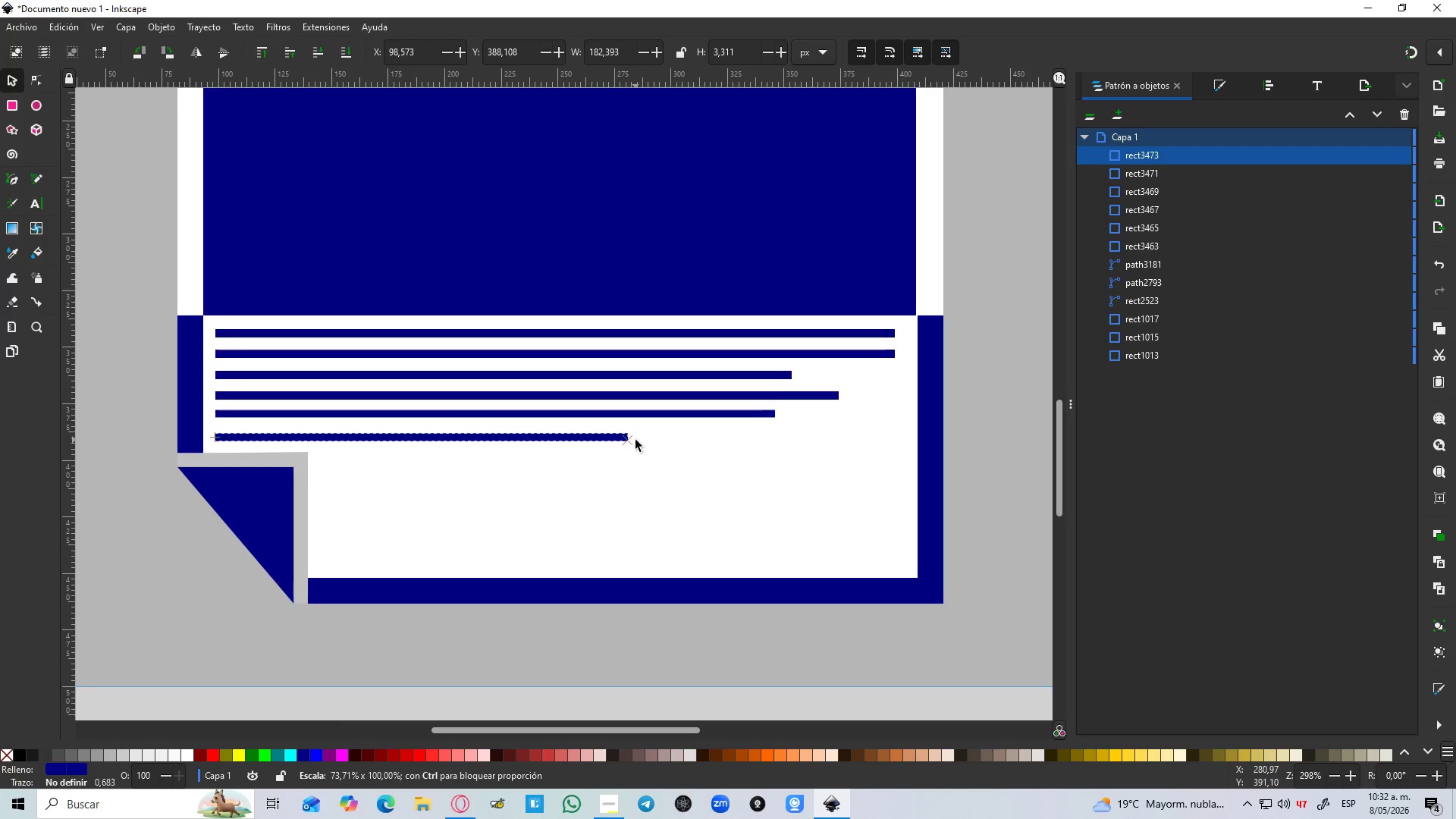 
hold_key(key=ShiftLeft, duration=1.5)
left_click_drag(start_coordinate=[535, 413], to_coordinate=[528, 394])
 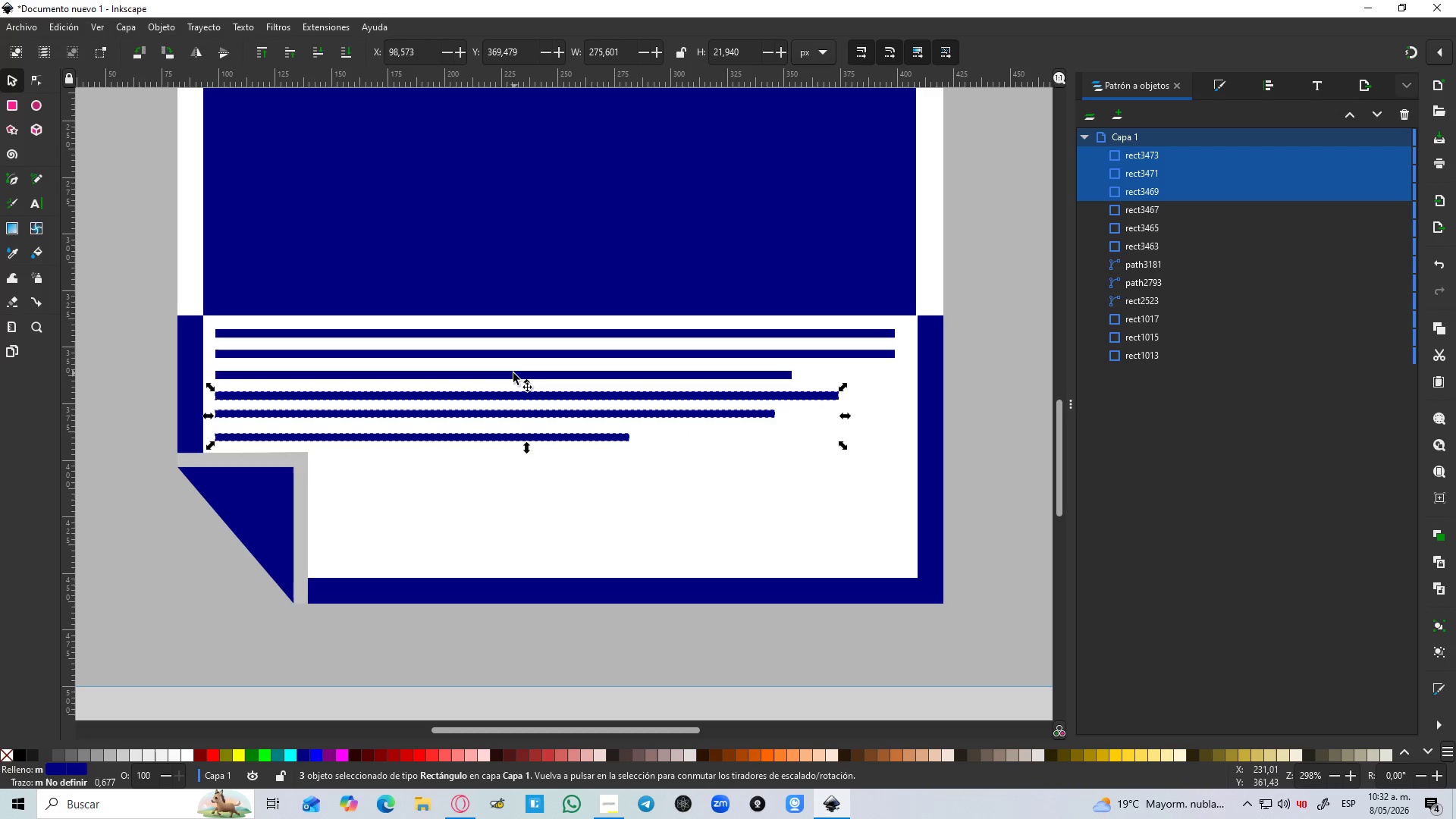 
hold_key(key=ShiftLeft, duration=1.52)
left_click([444, 332])
 